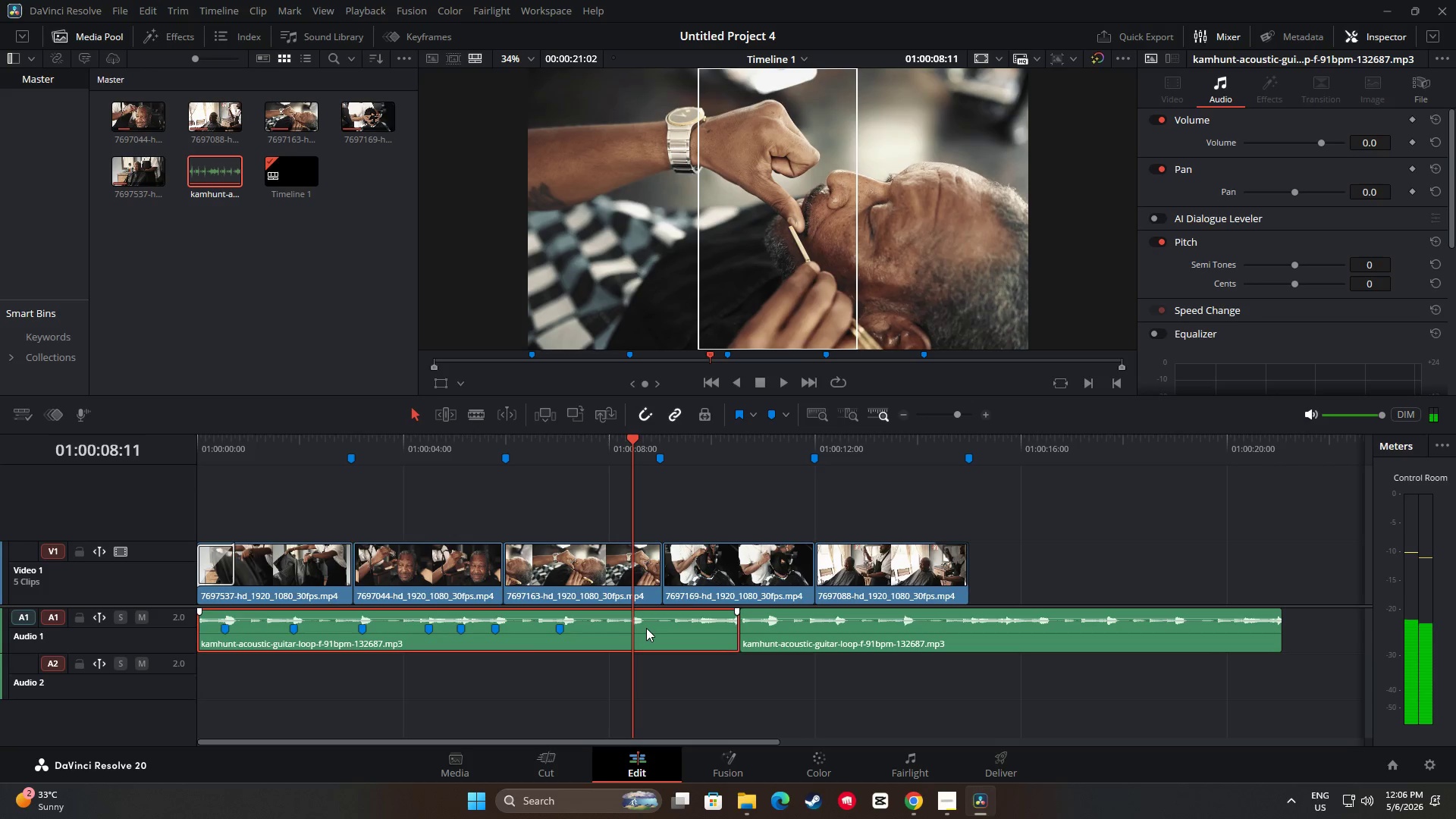 
key(M)
 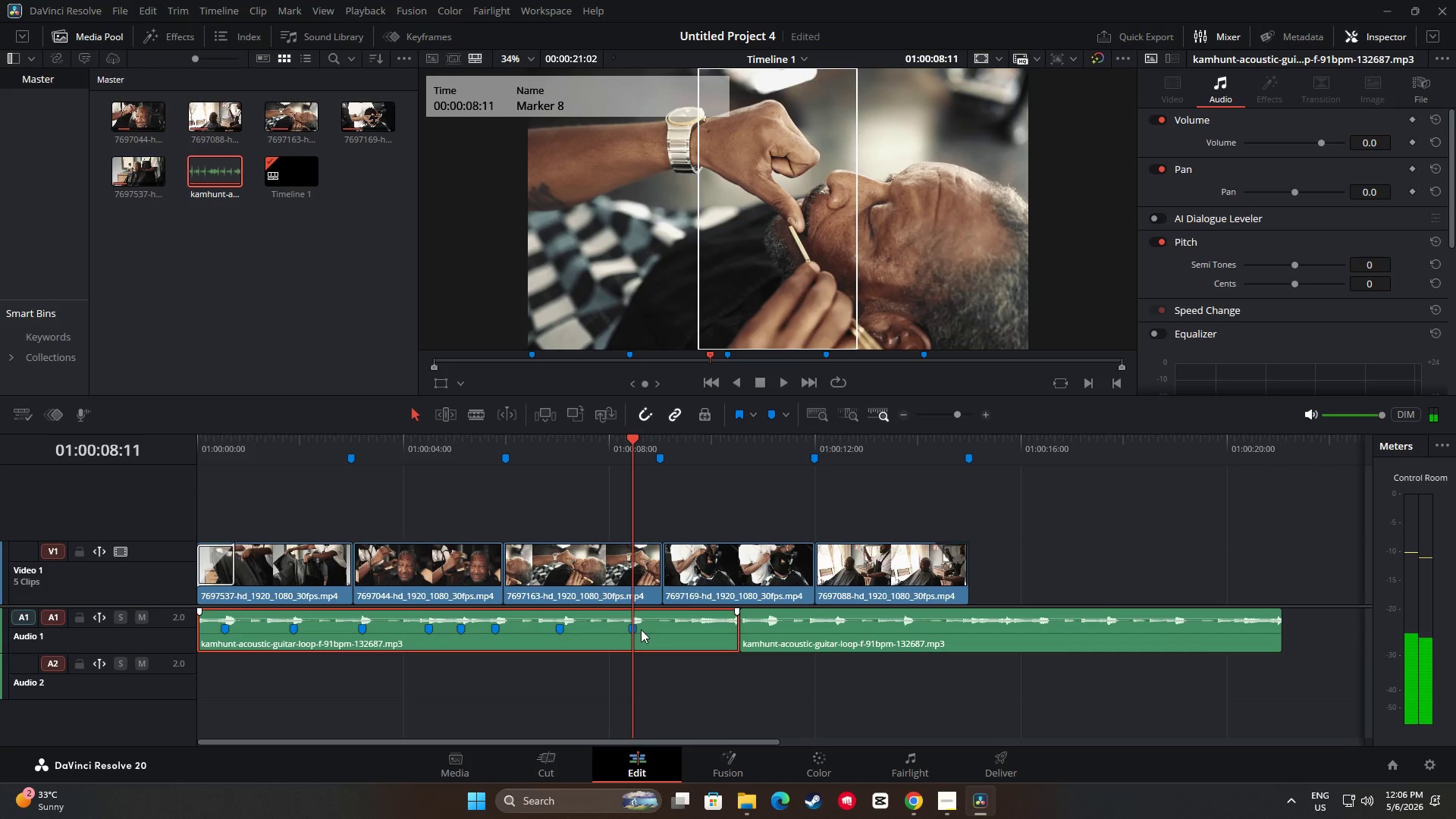 
key(Space)
 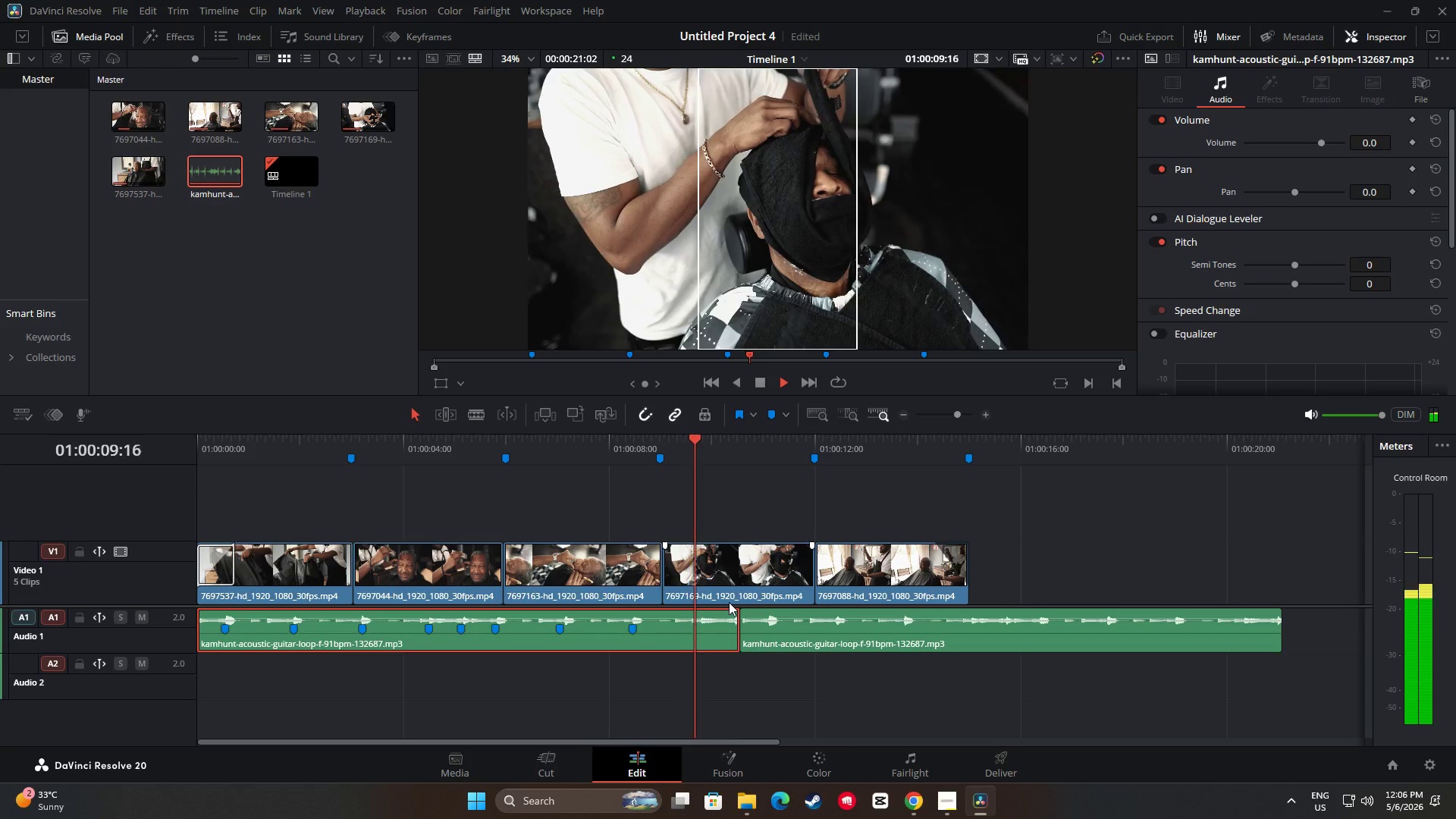 
key(Space)
 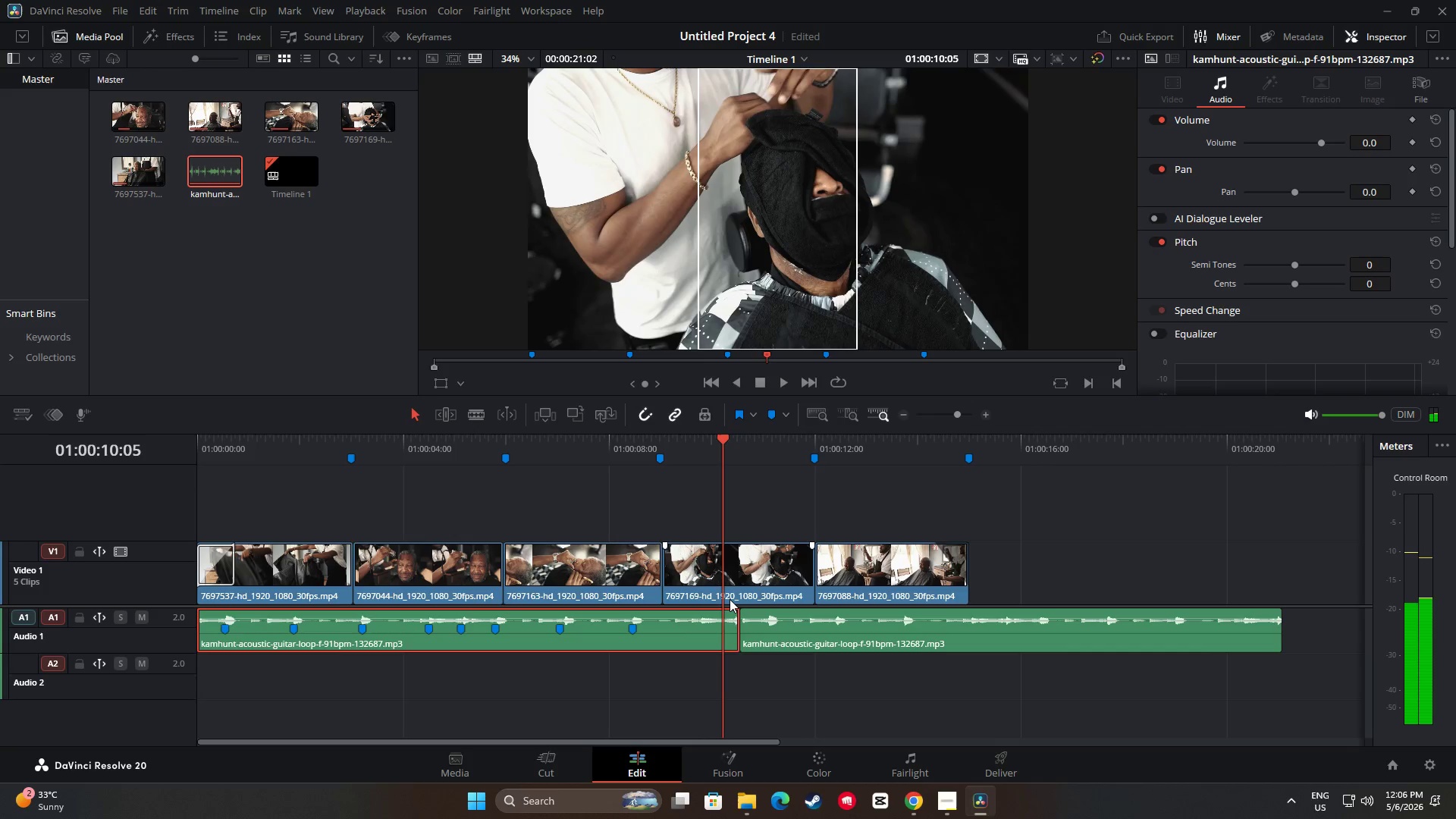 
key(Space)
 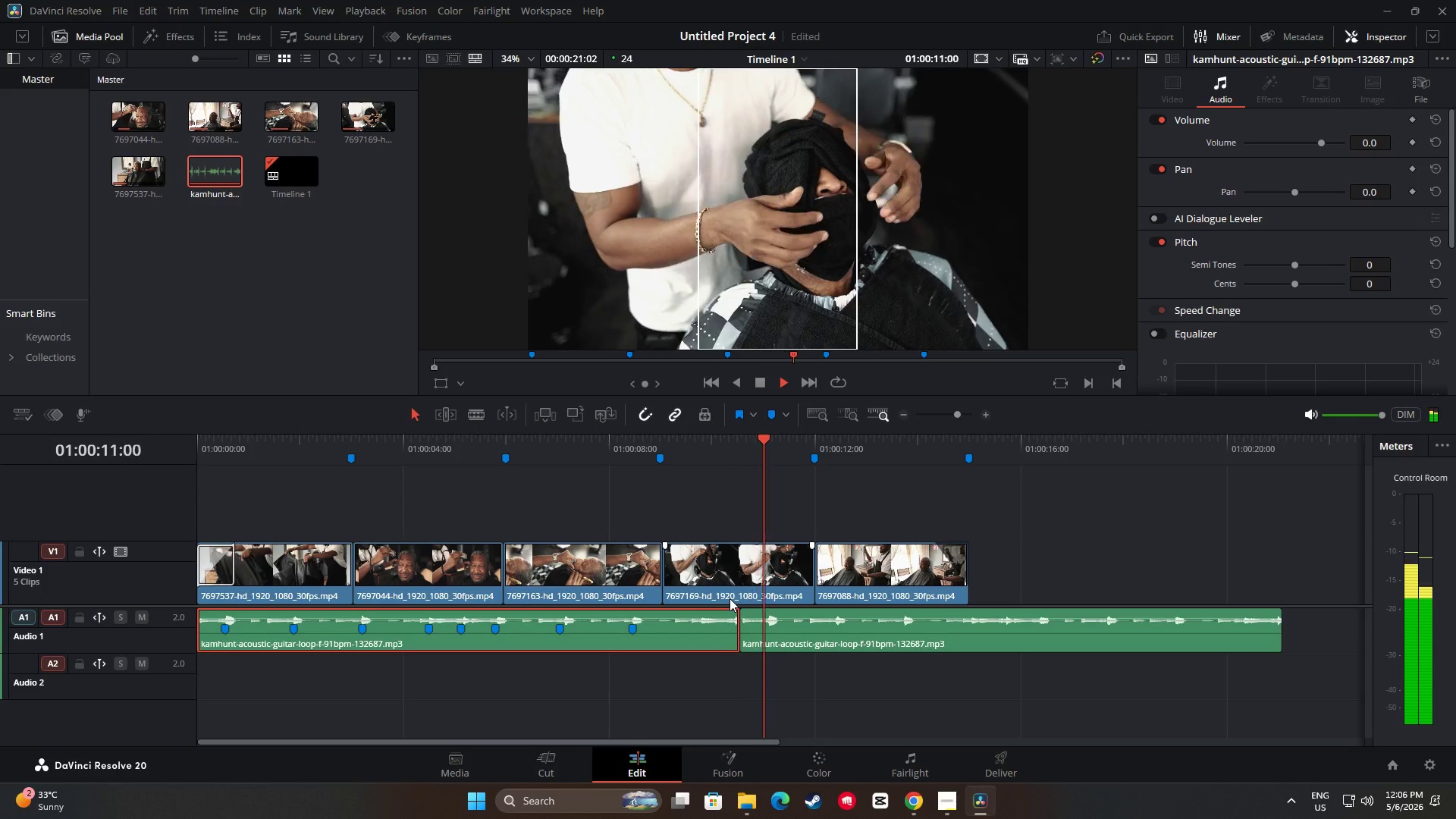 
key(Space)
 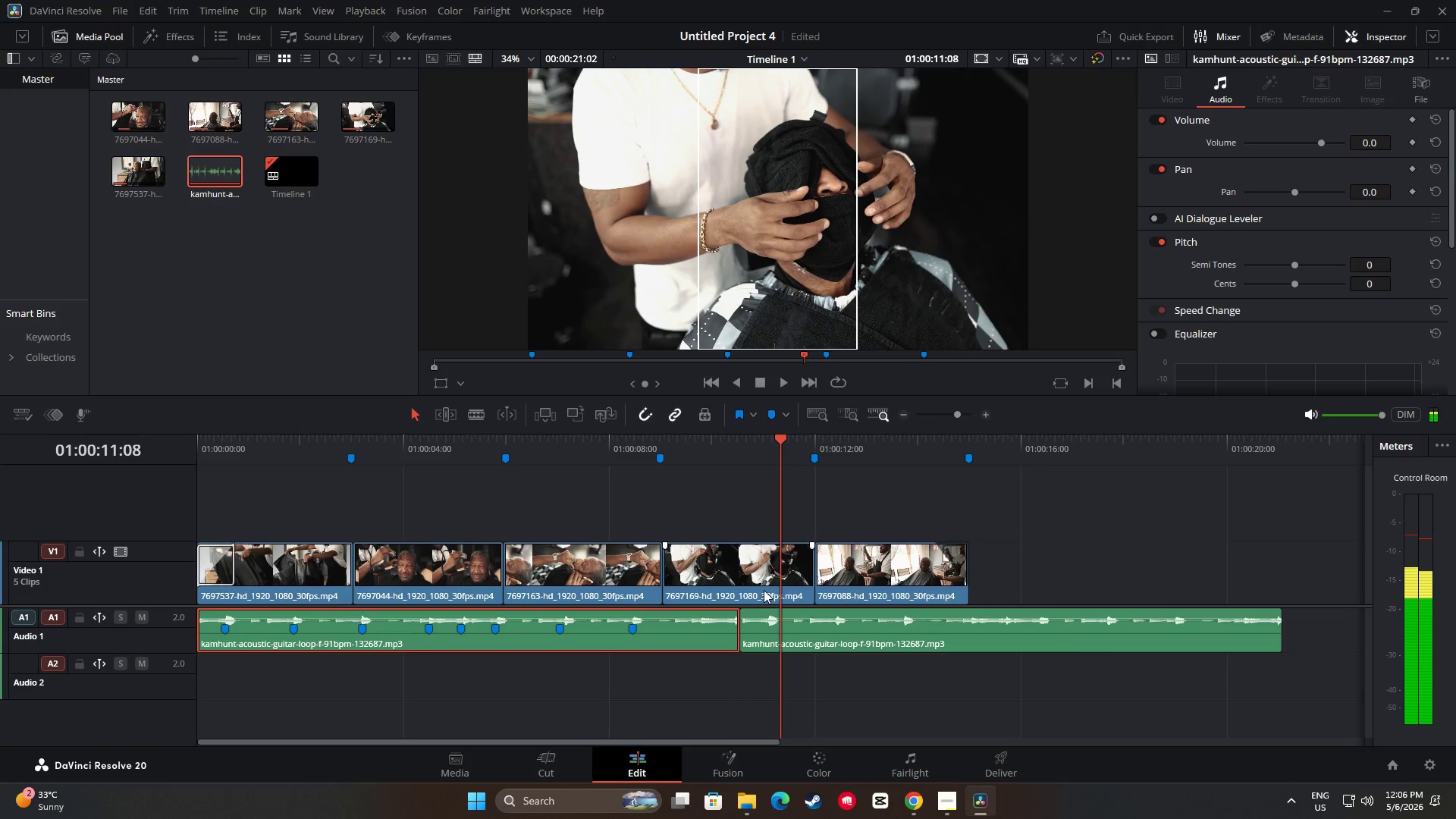 
key(Space)
 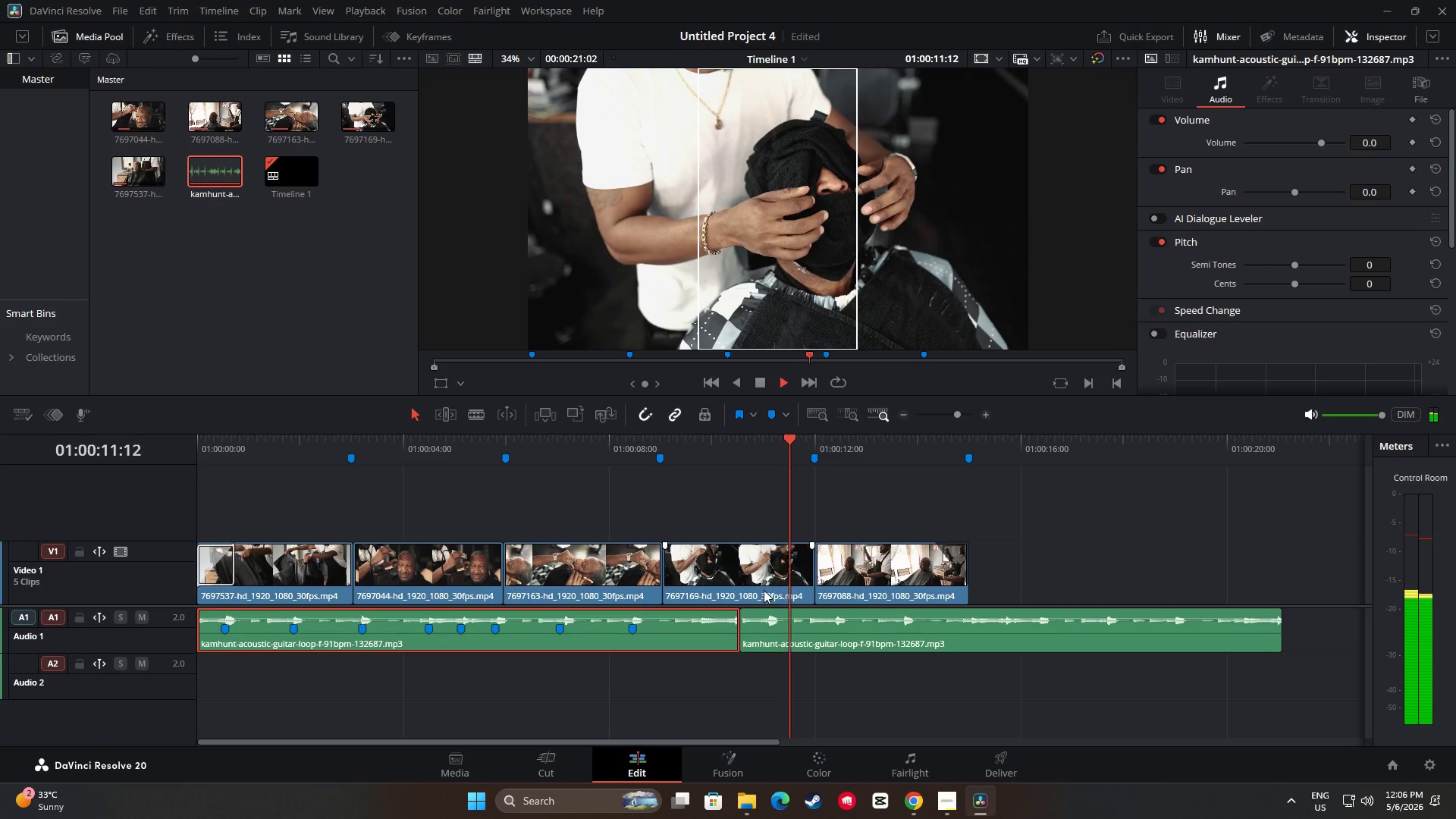 
key(Space)
 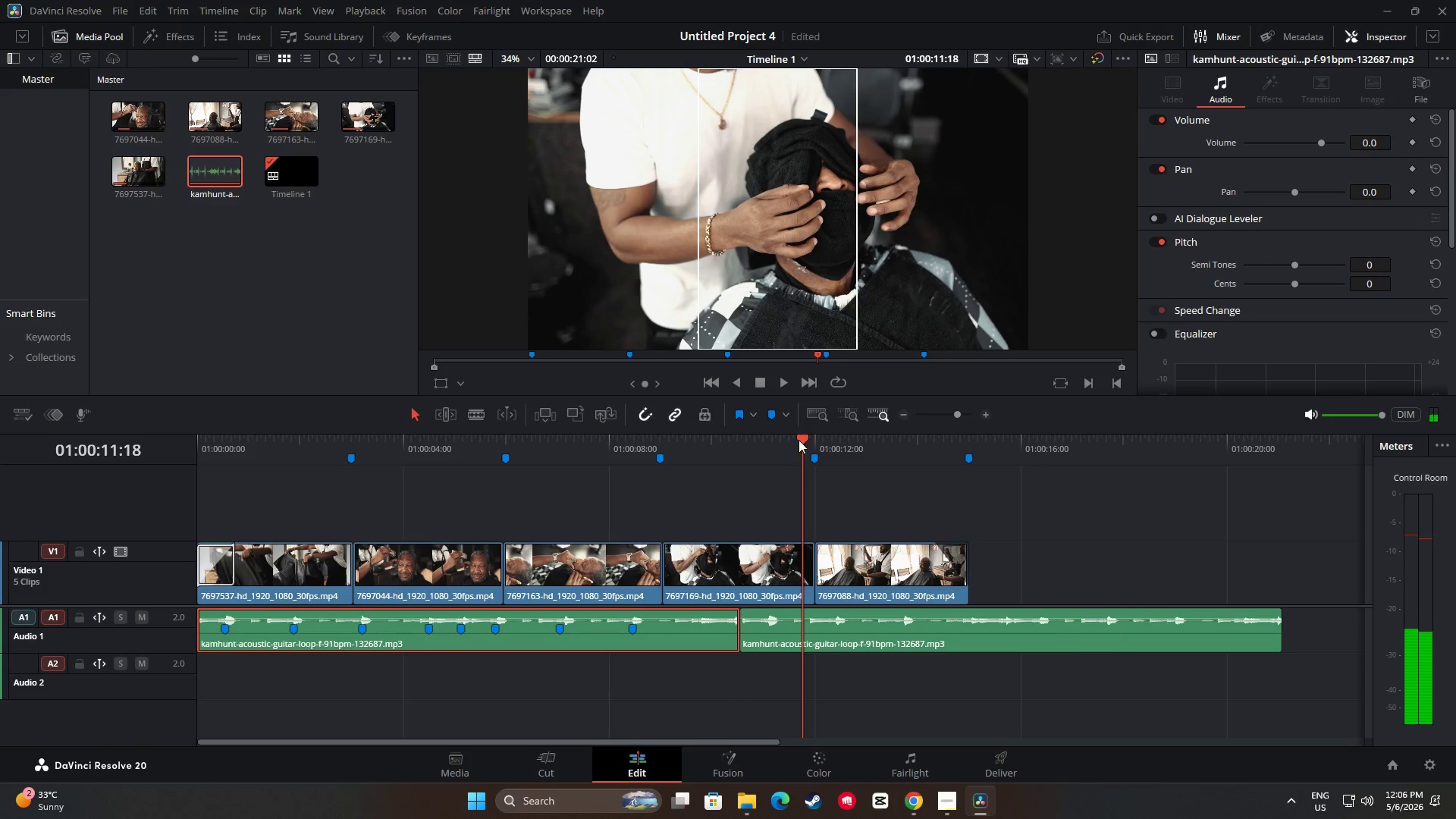 
left_click_drag(start_coordinate=[799, 436], to_coordinate=[769, 440])
 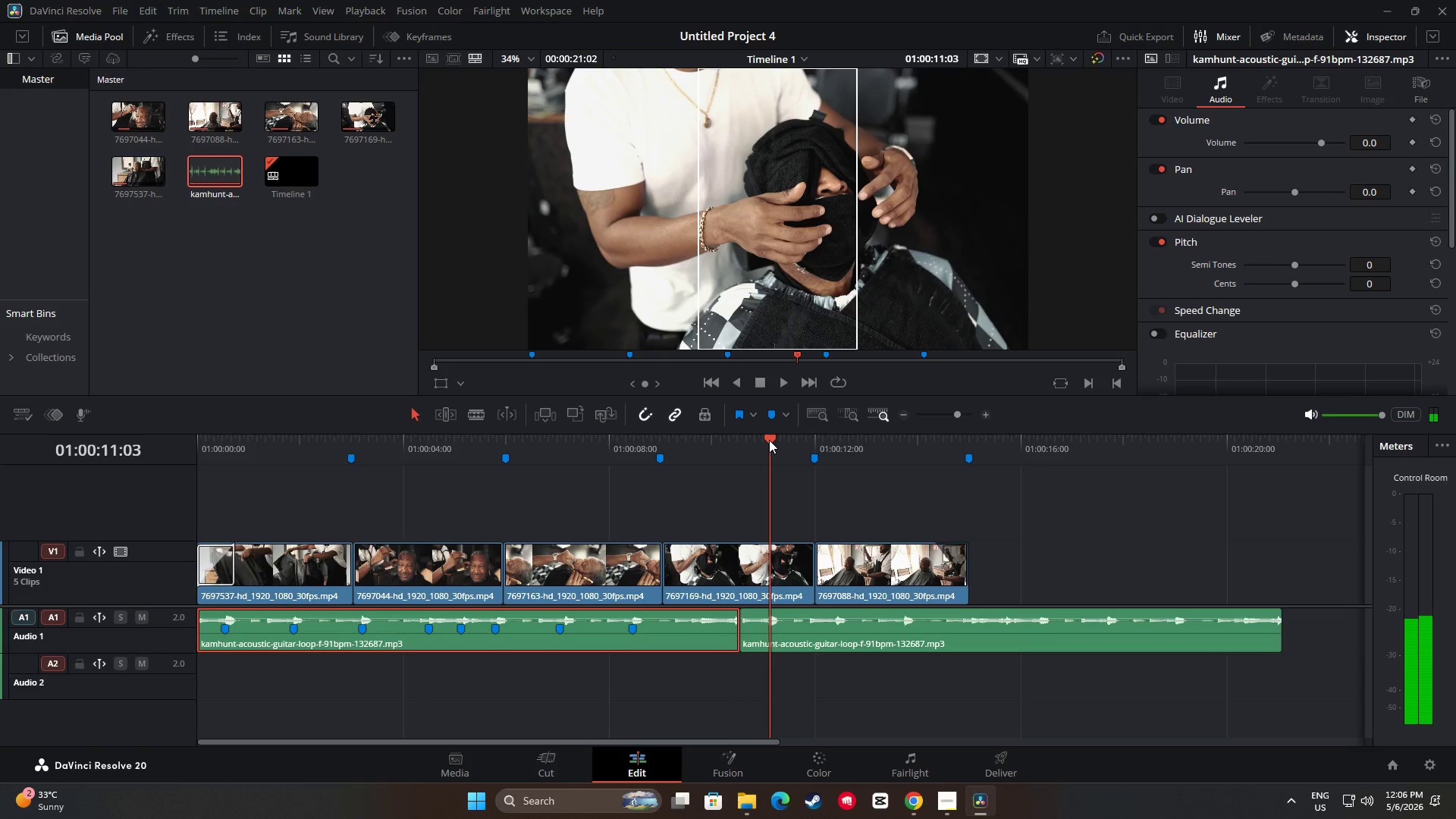 
key(M)
 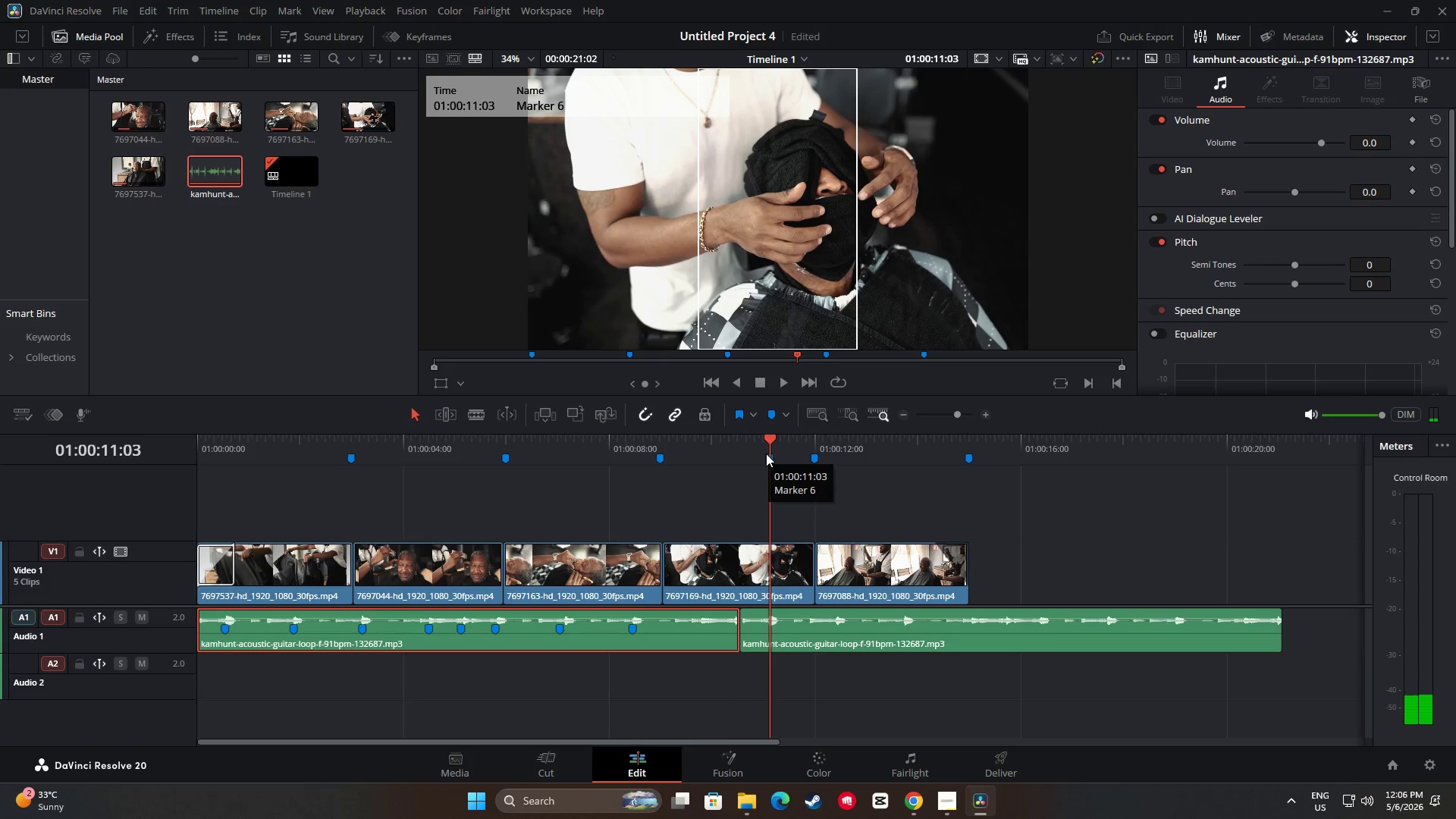 
key(Control+Z)
 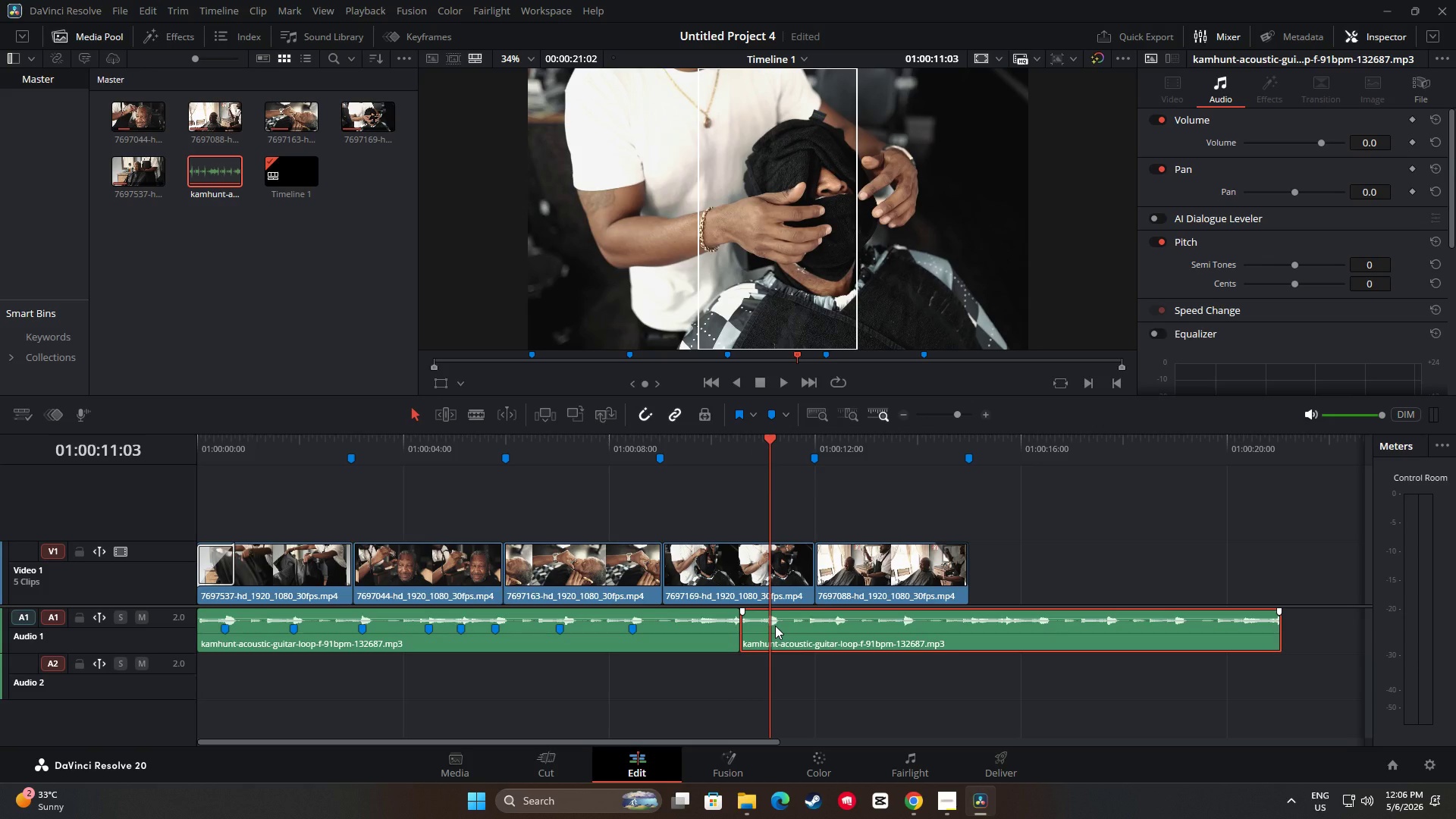 
key(M)
 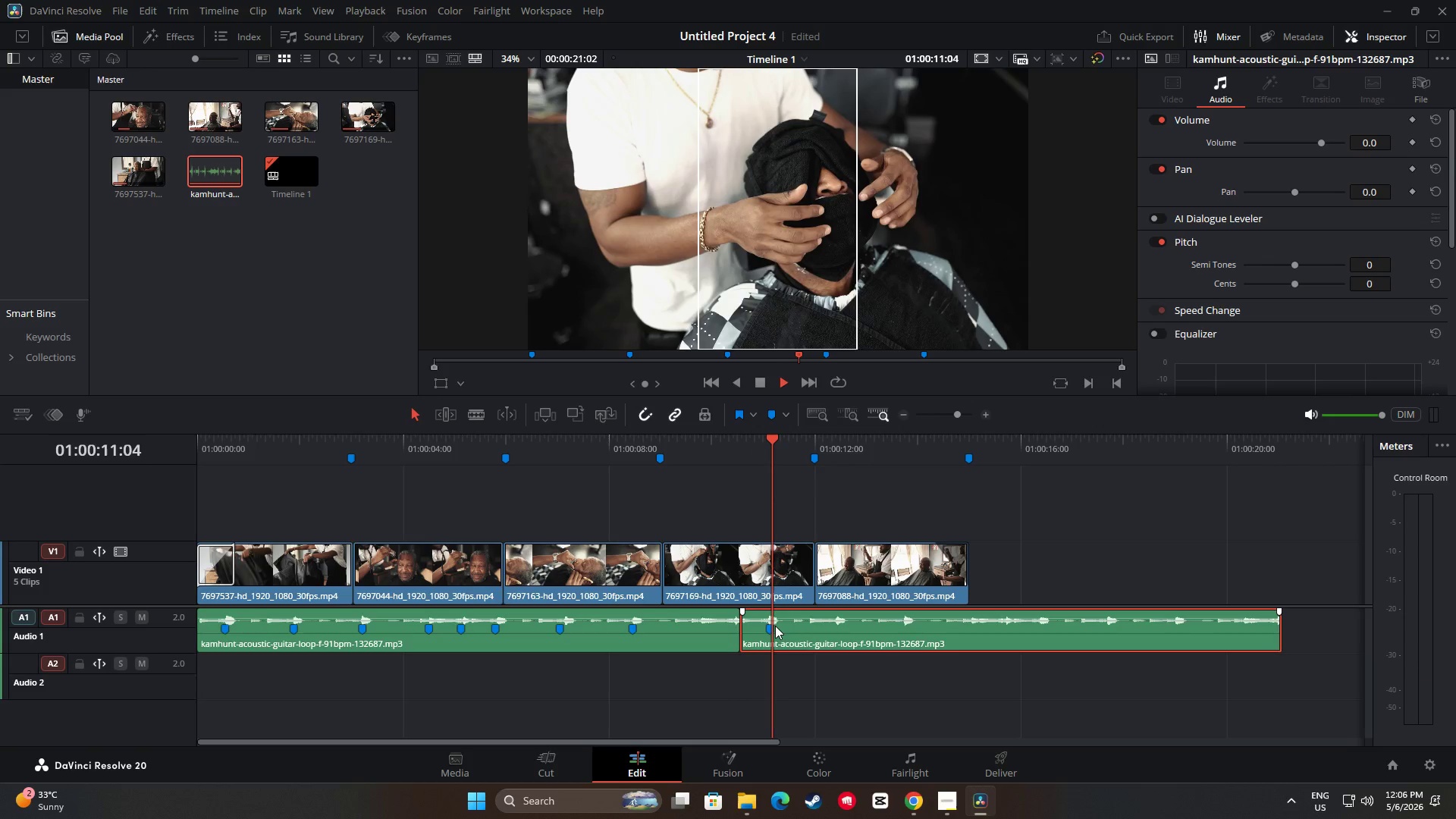 
key(Space)
 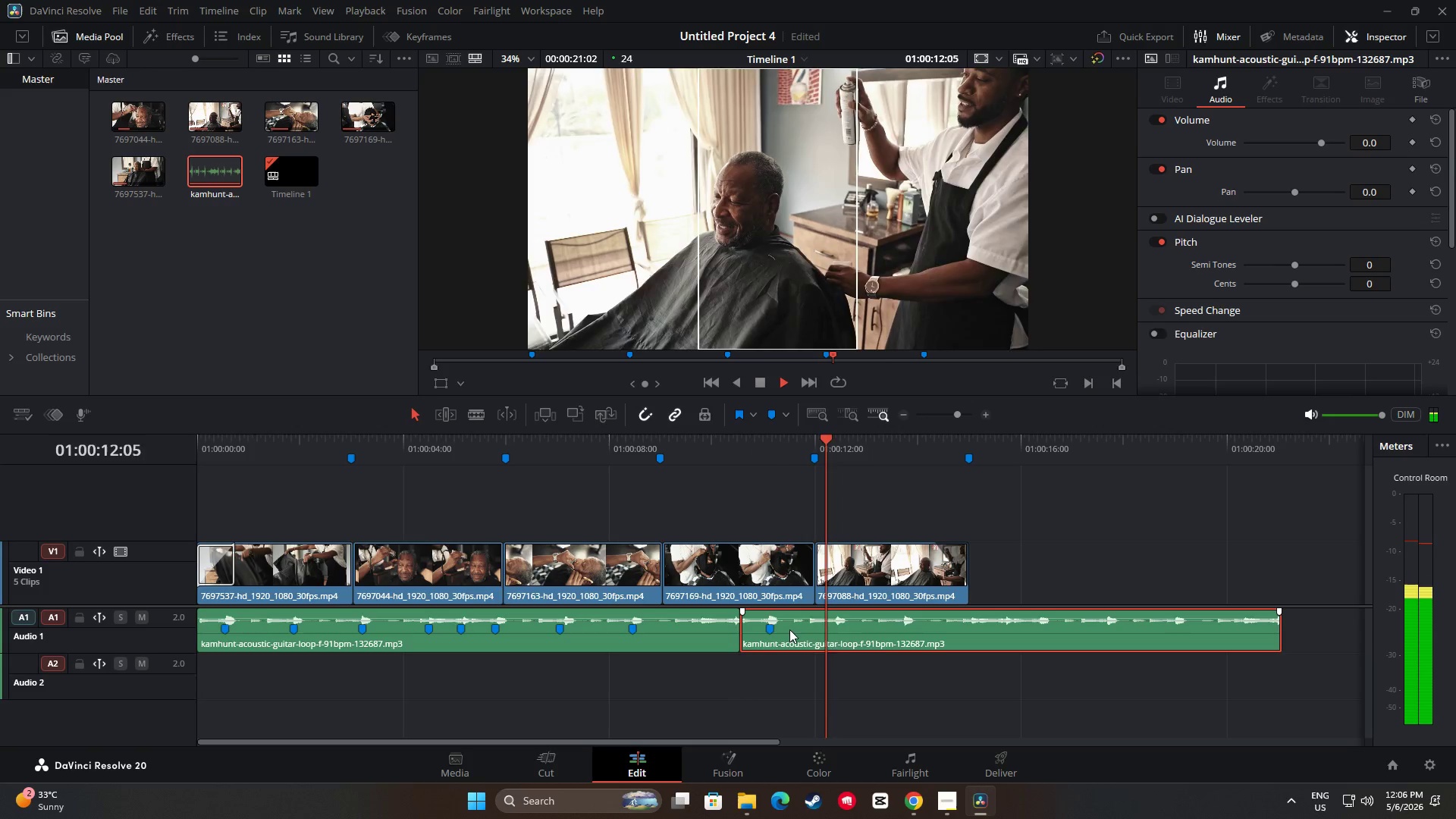 
key(Space)
 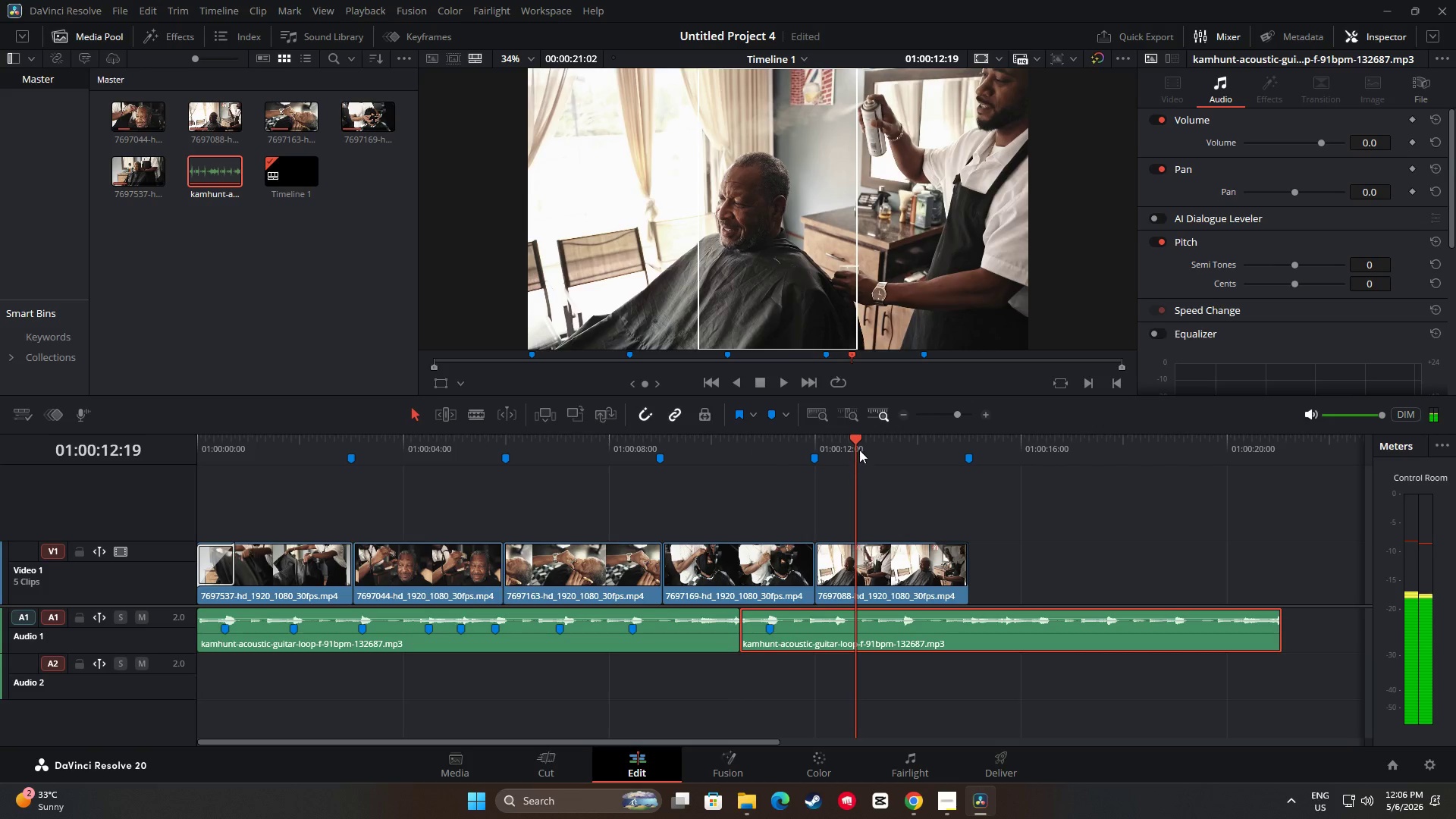 
left_click_drag(start_coordinate=[855, 439], to_coordinate=[837, 440])
 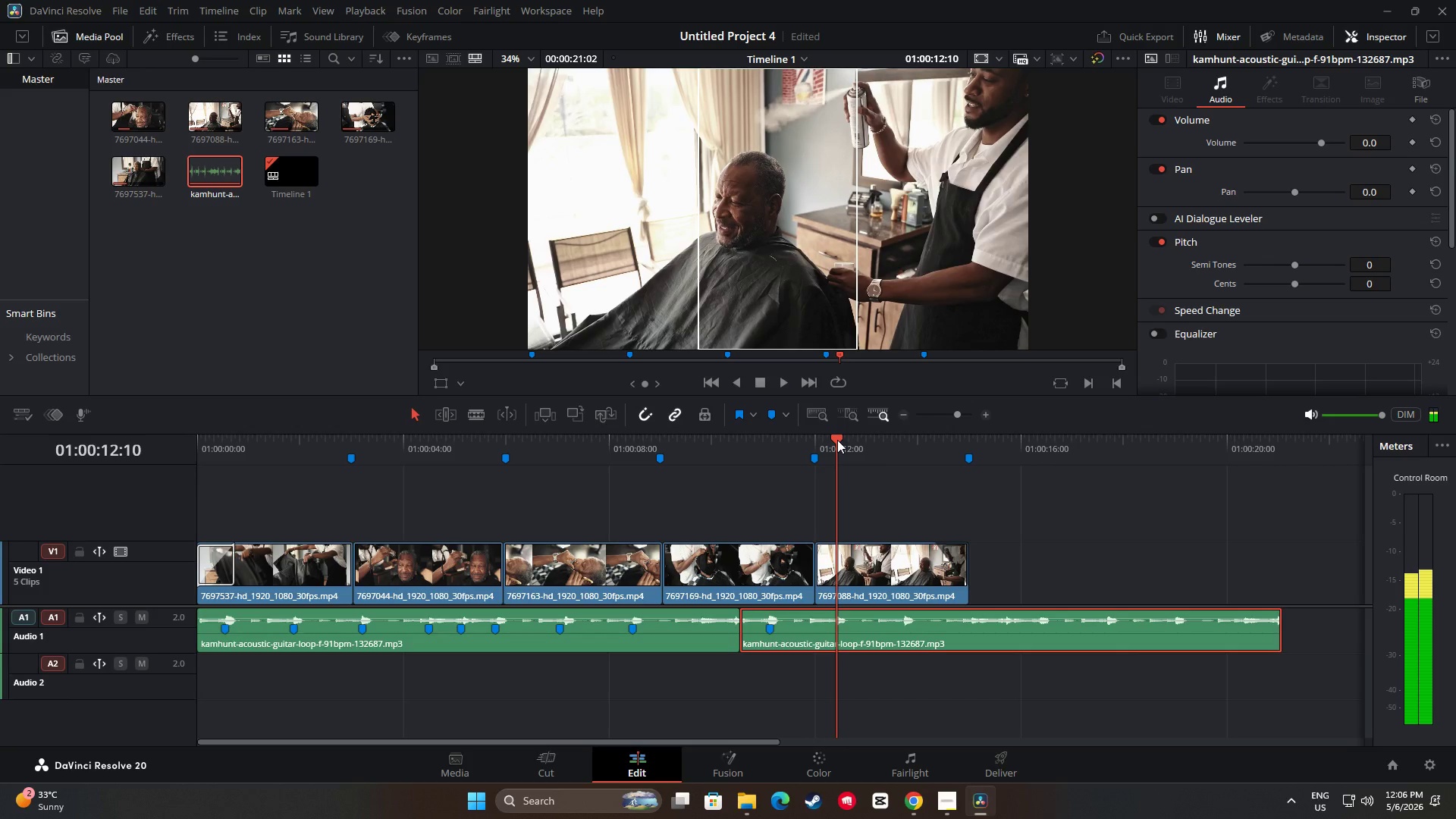 
key(M)
 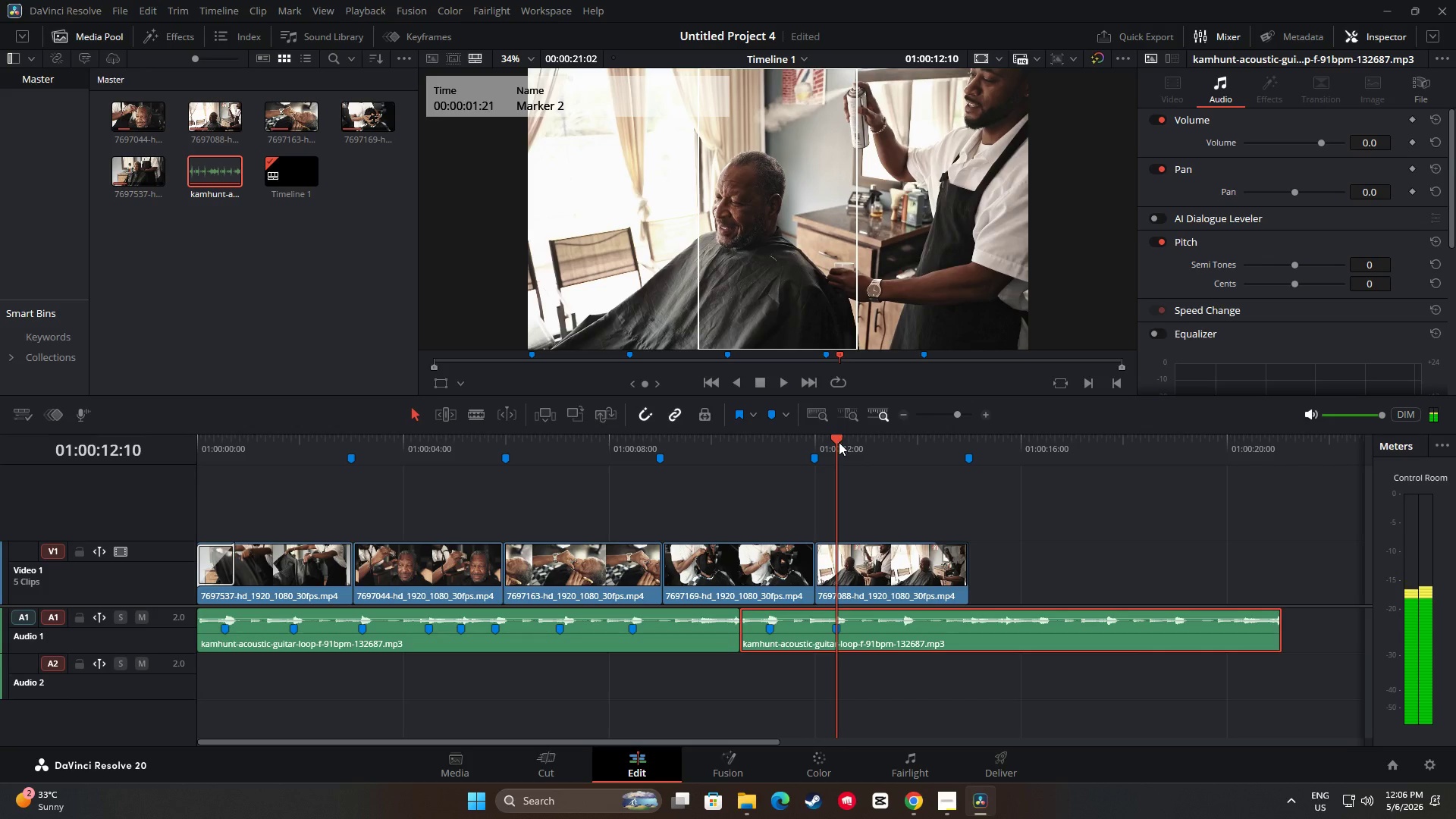 
key(Space)
 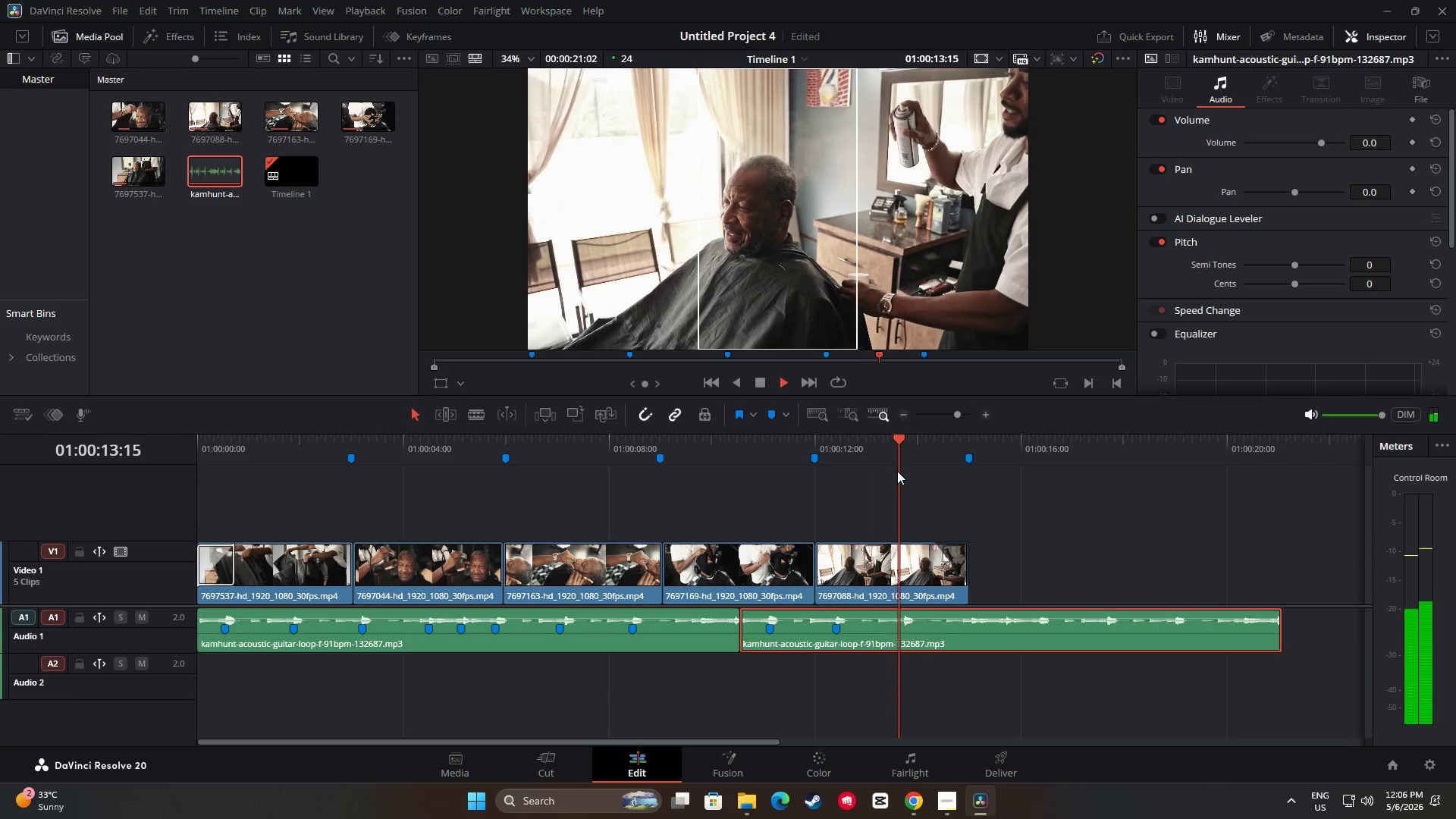 
key(Space)
 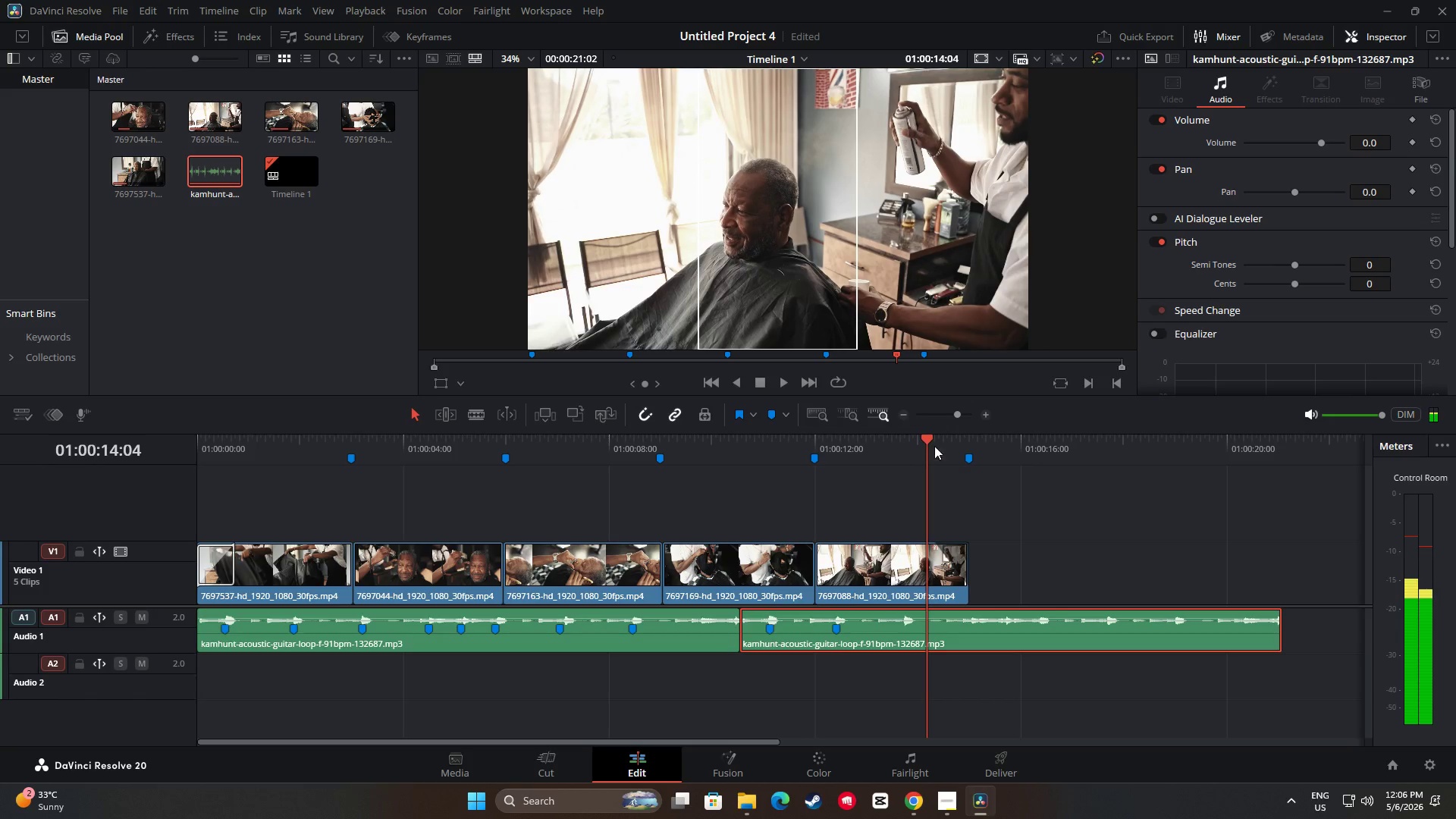 
left_click_drag(start_coordinate=[925, 441], to_coordinate=[902, 444])
 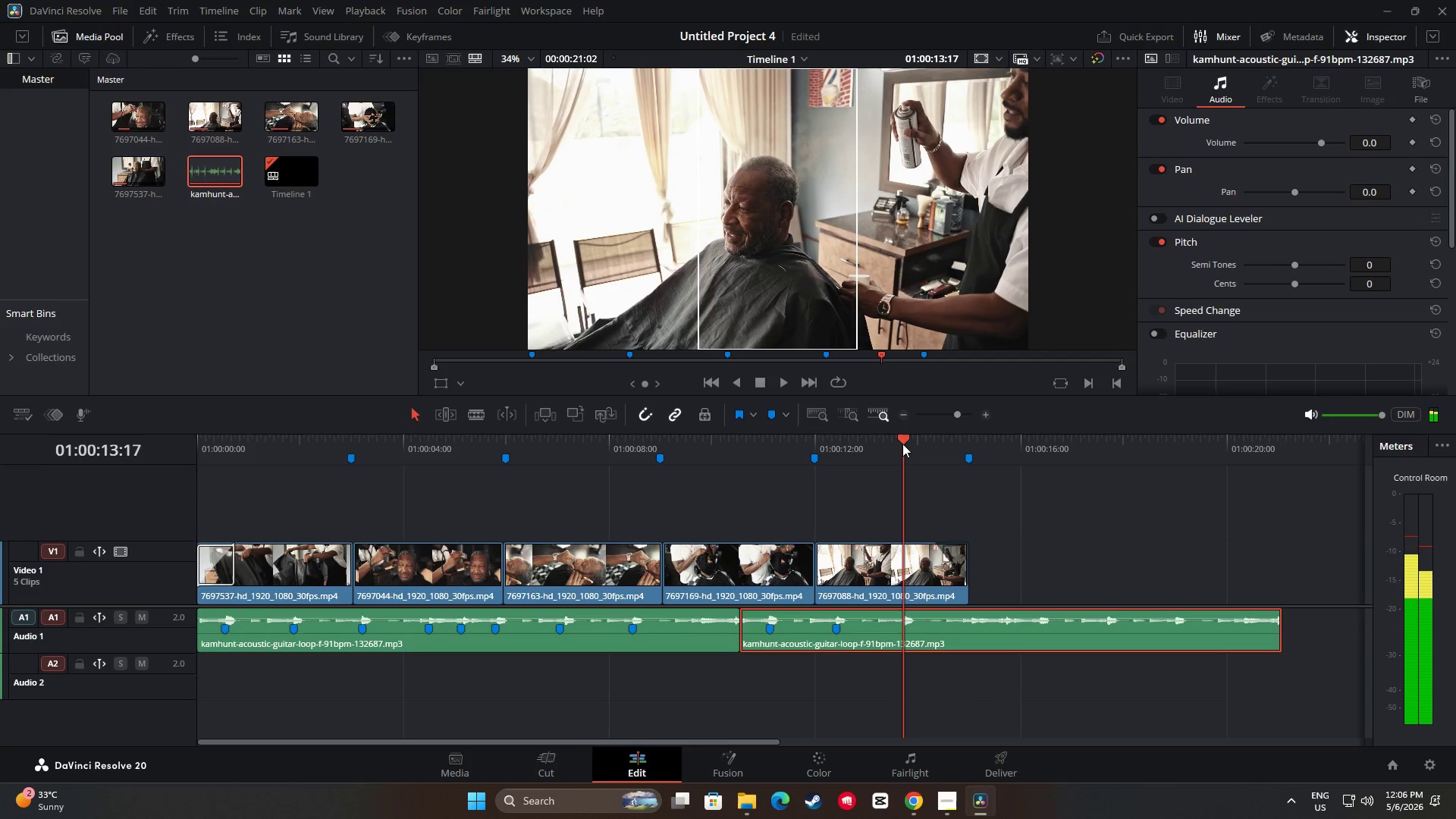 
key(M)
 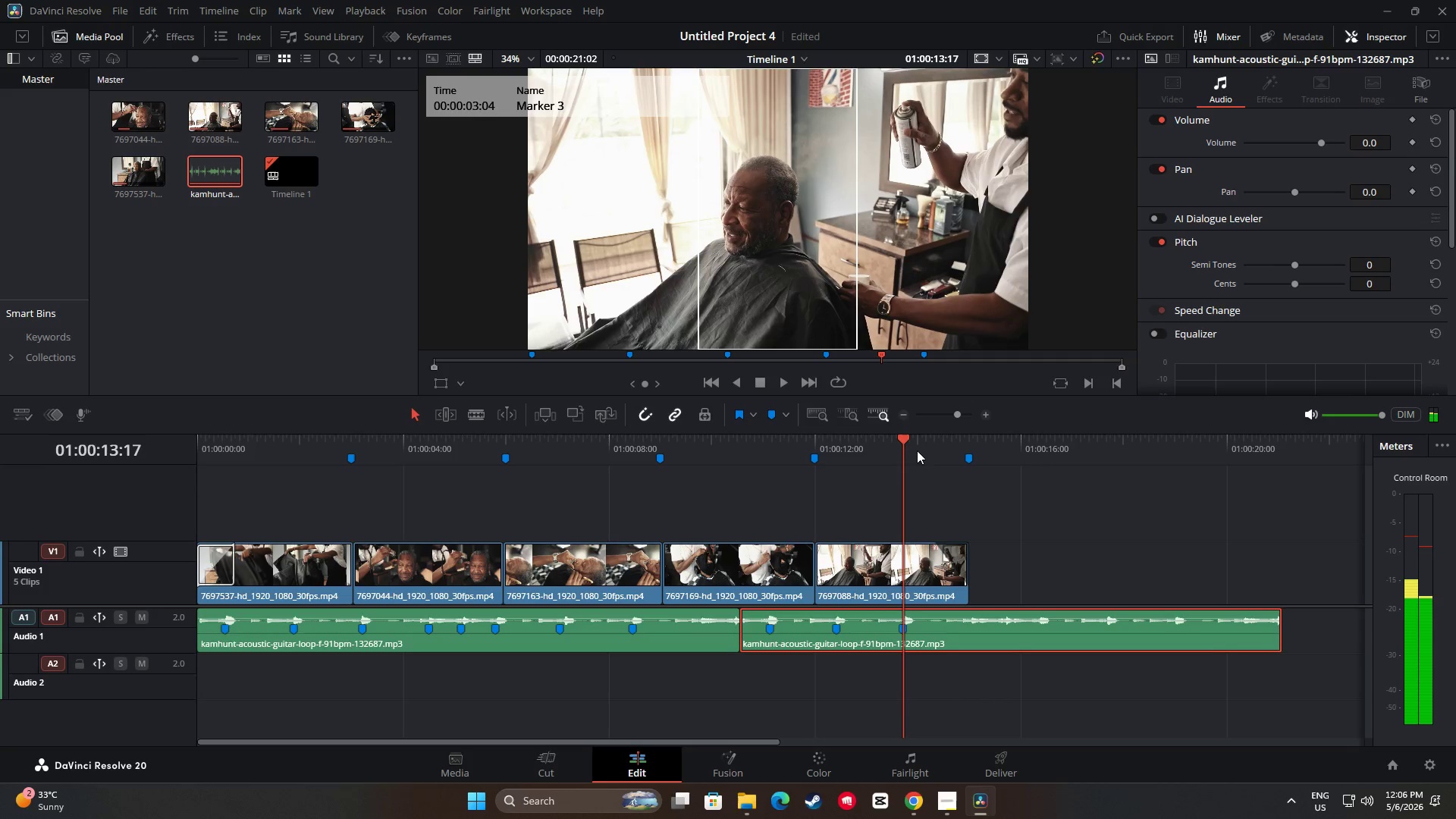 
key(Space)
 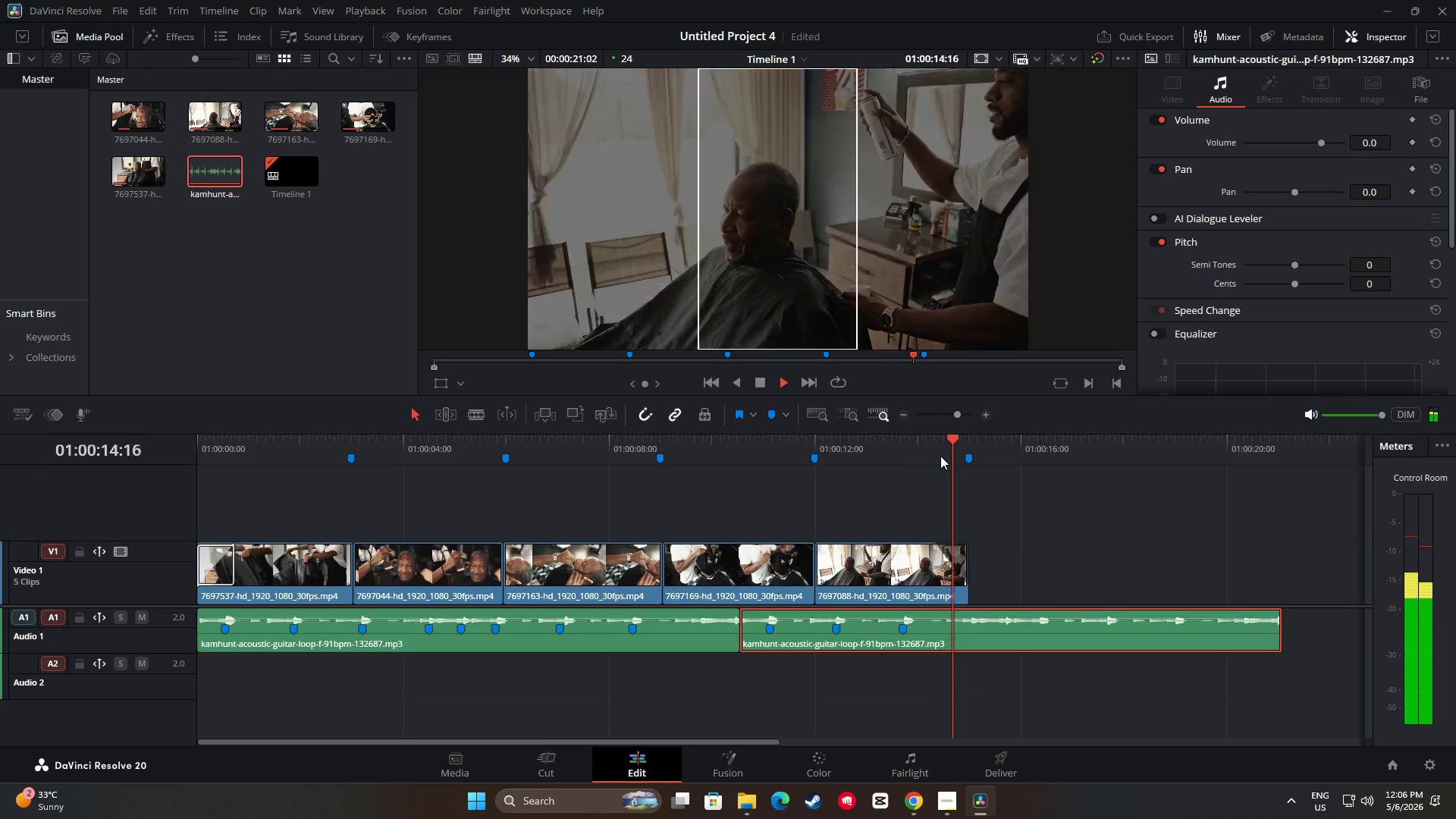 
key(Space)
 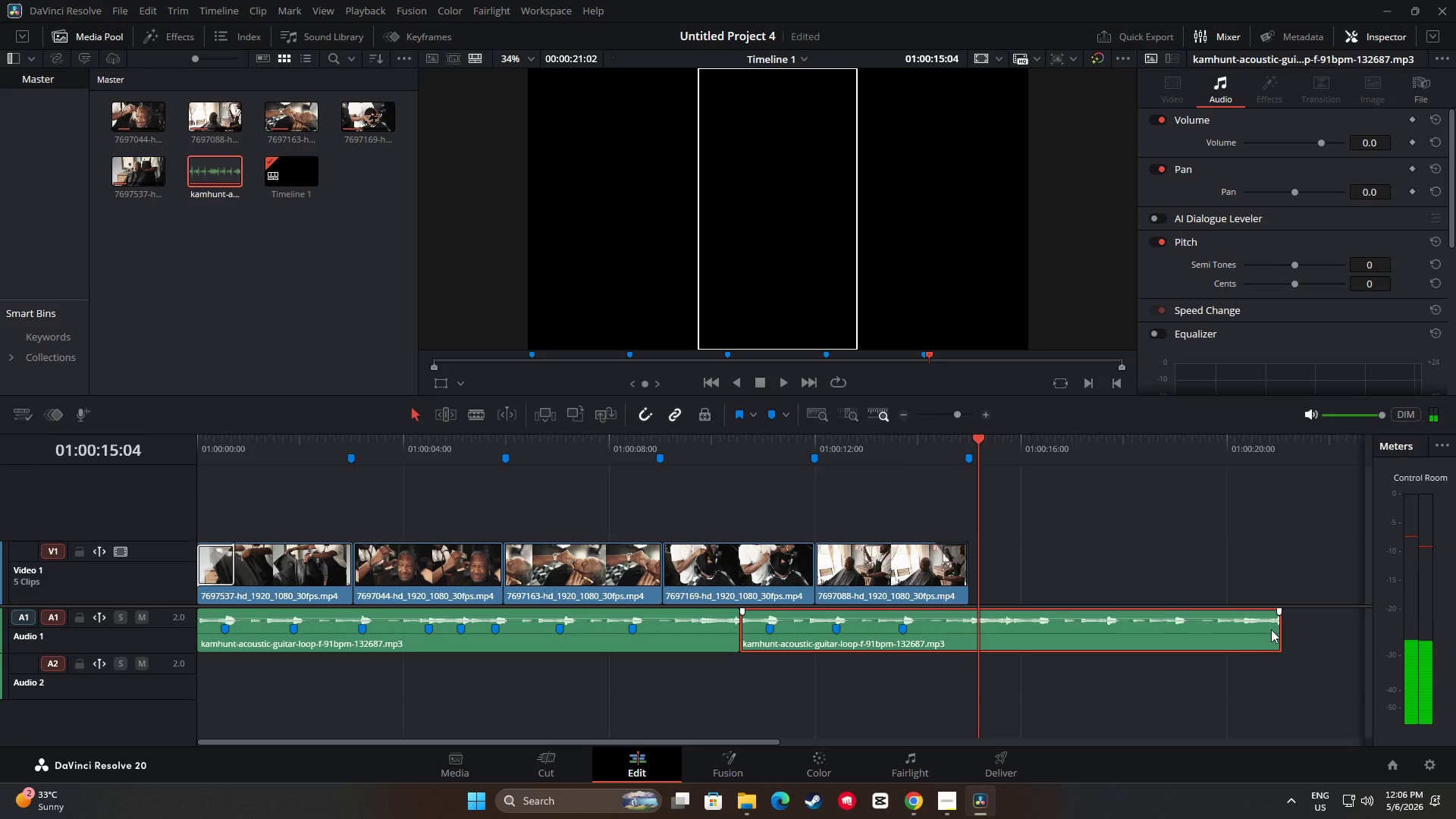 
left_click_drag(start_coordinate=[1275, 628], to_coordinate=[960, 629])
 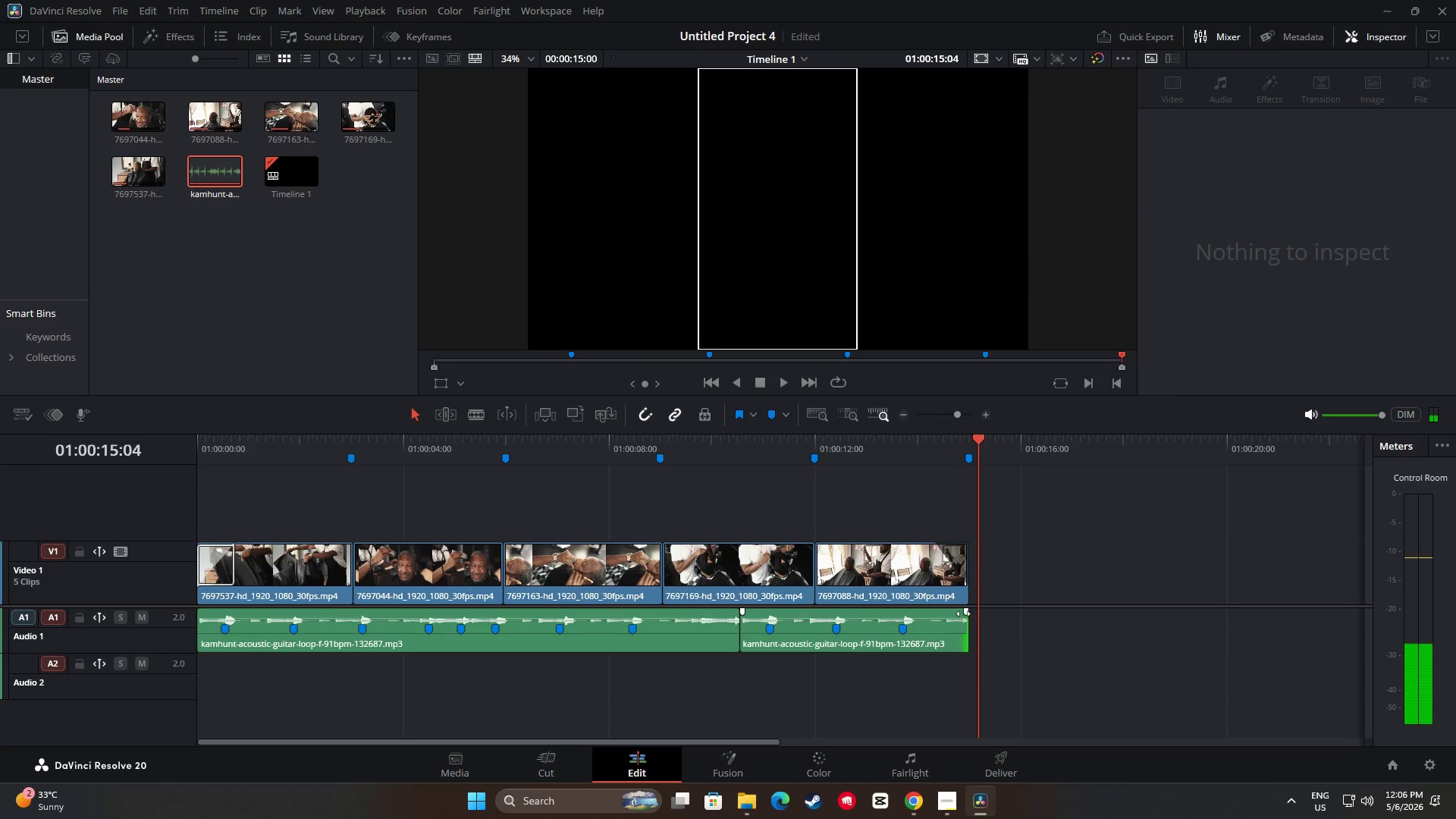 
left_click_drag(start_coordinate=[963, 613], to_coordinate=[930, 611])
 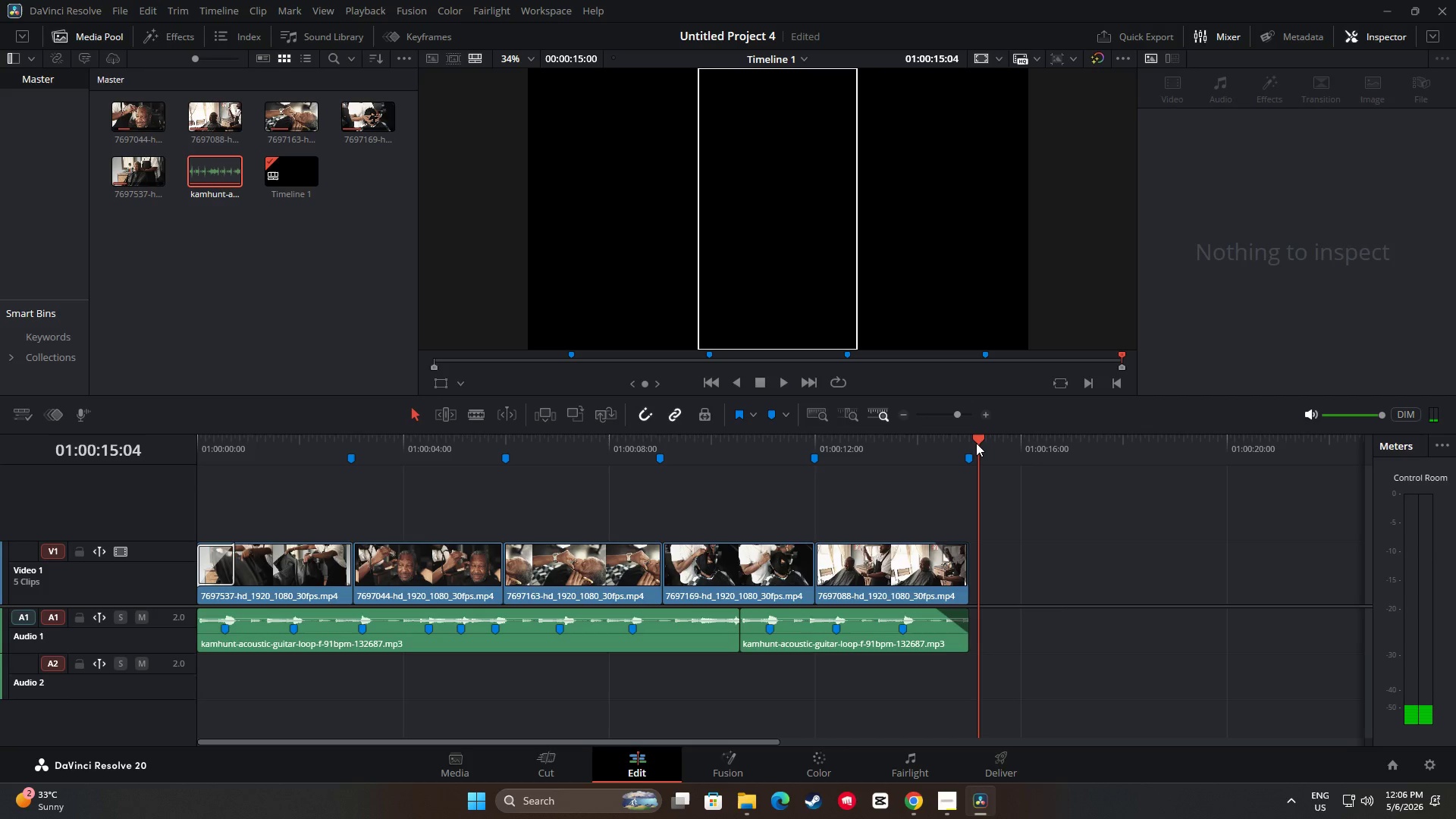 
left_click_drag(start_coordinate=[974, 441], to_coordinate=[767, 437])
 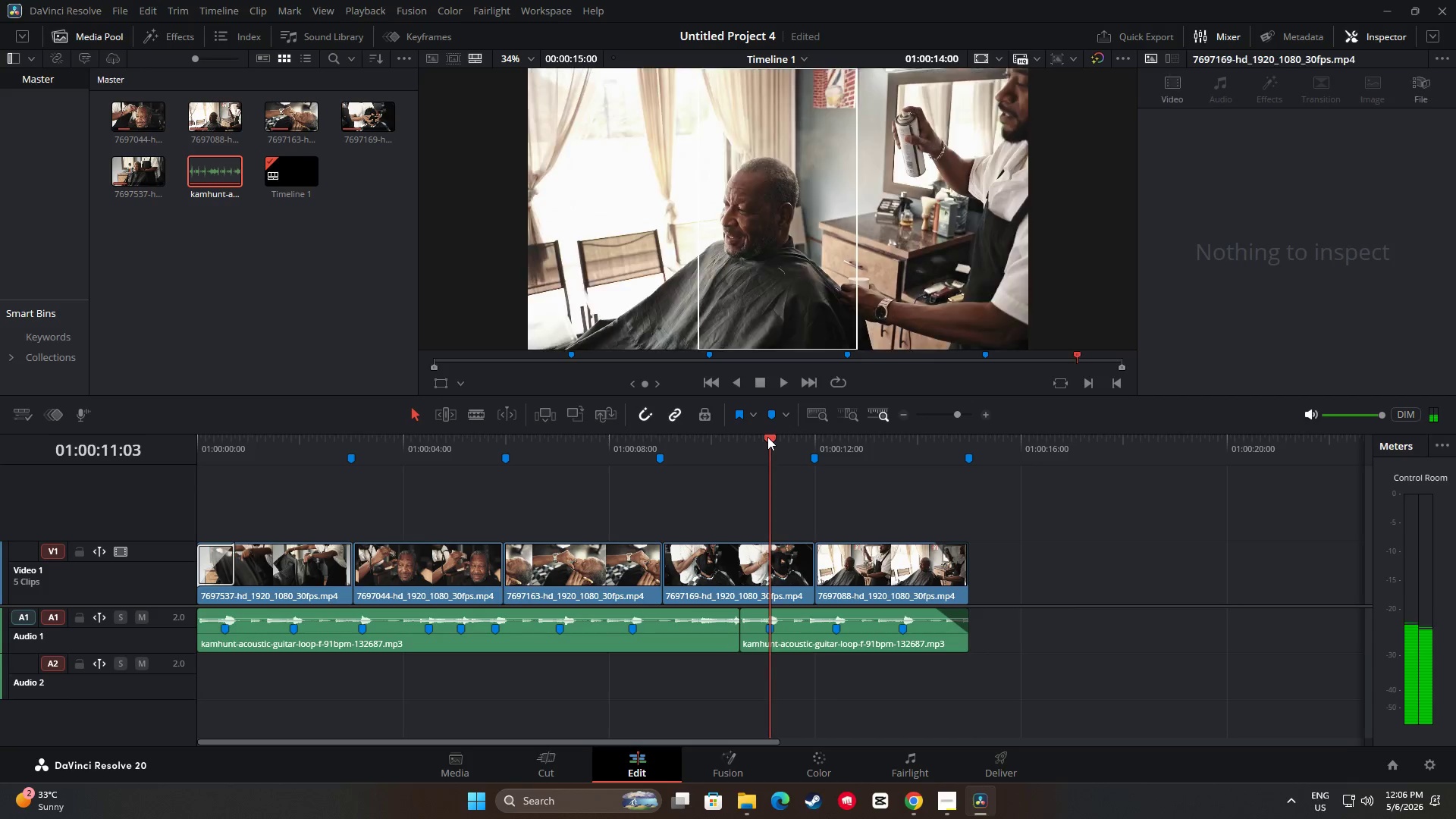 
key(Space)
 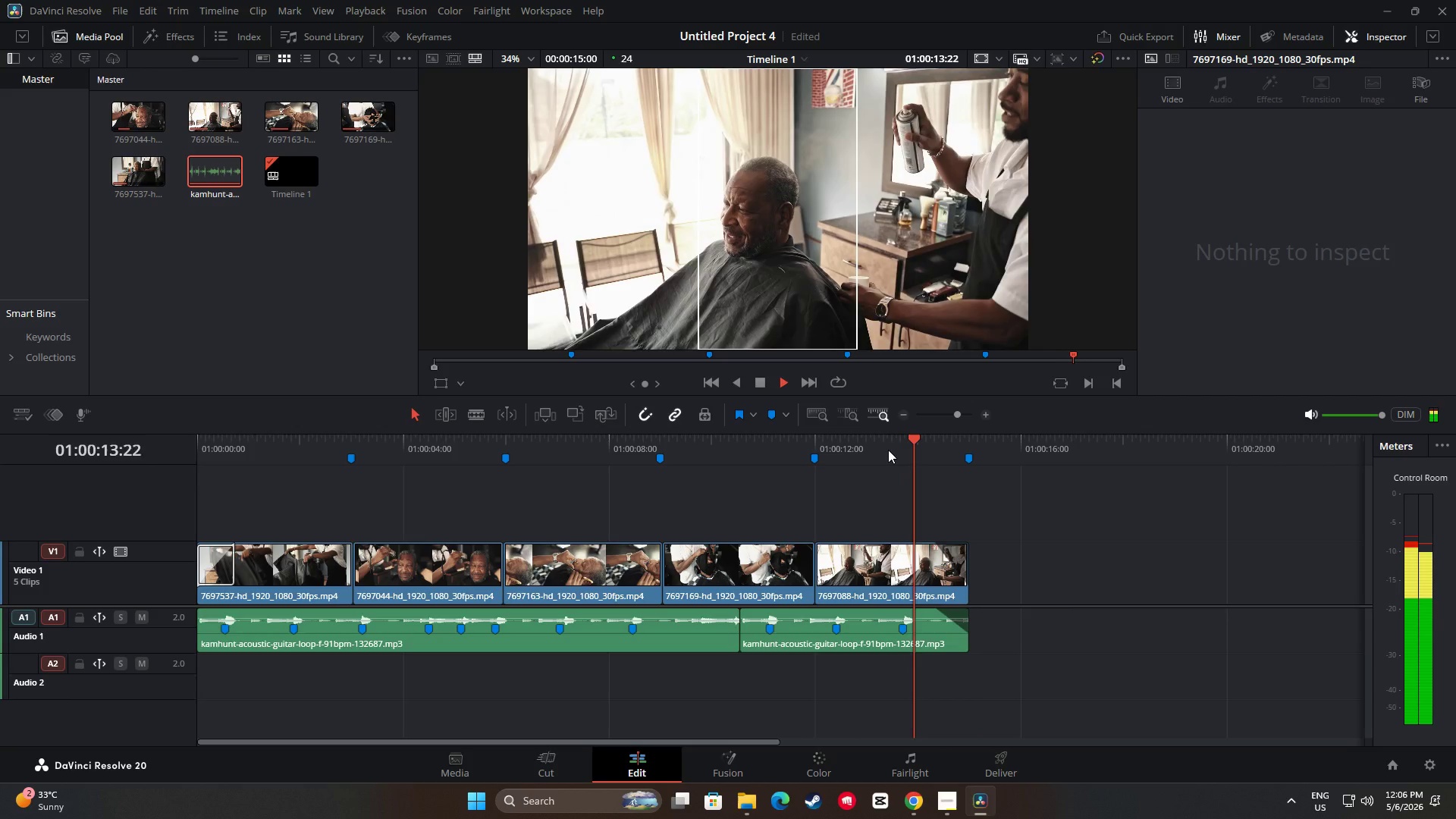 
key(Space)
 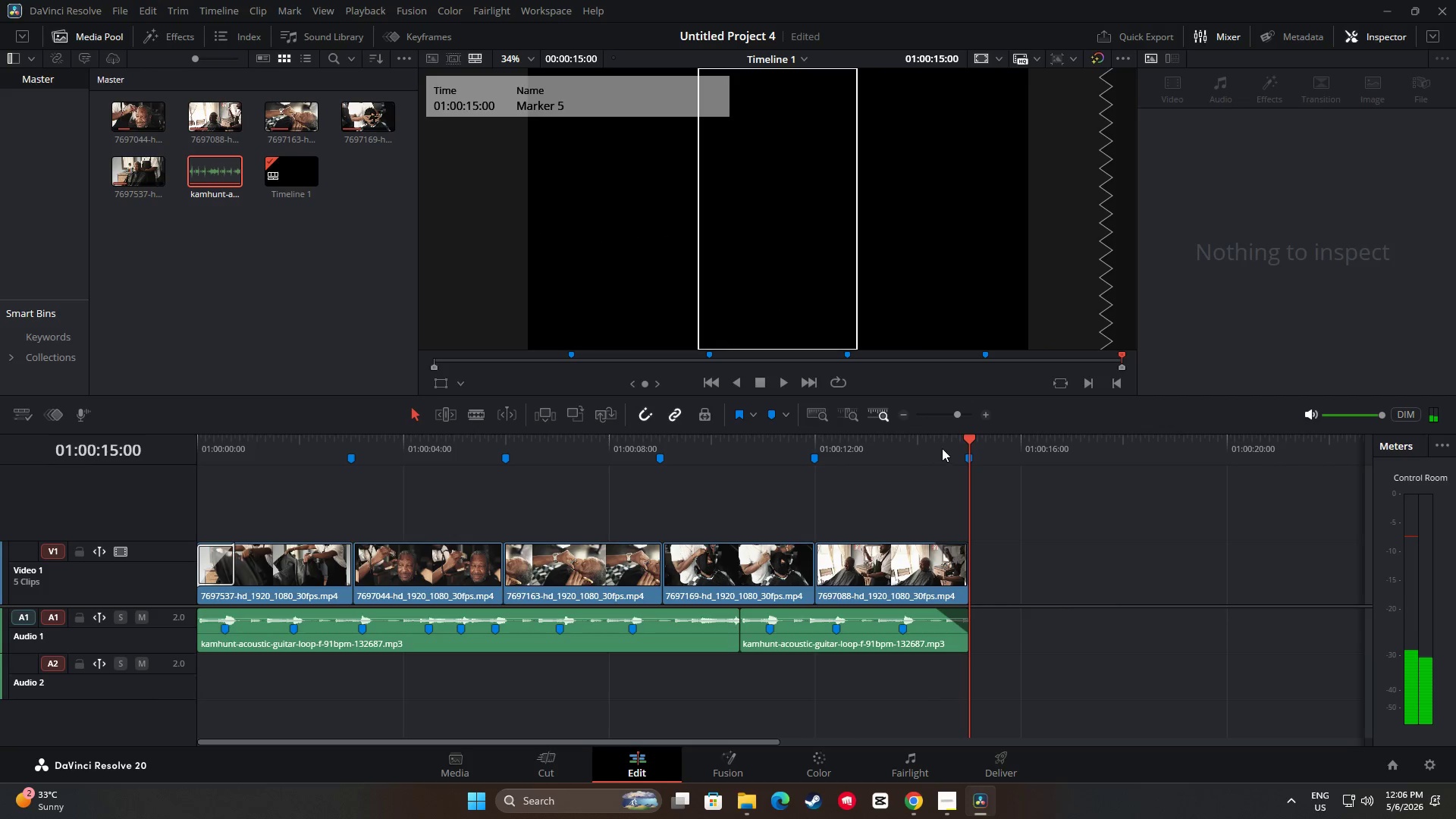 
left_click_drag(start_coordinate=[966, 441], to_coordinate=[184, 452])
 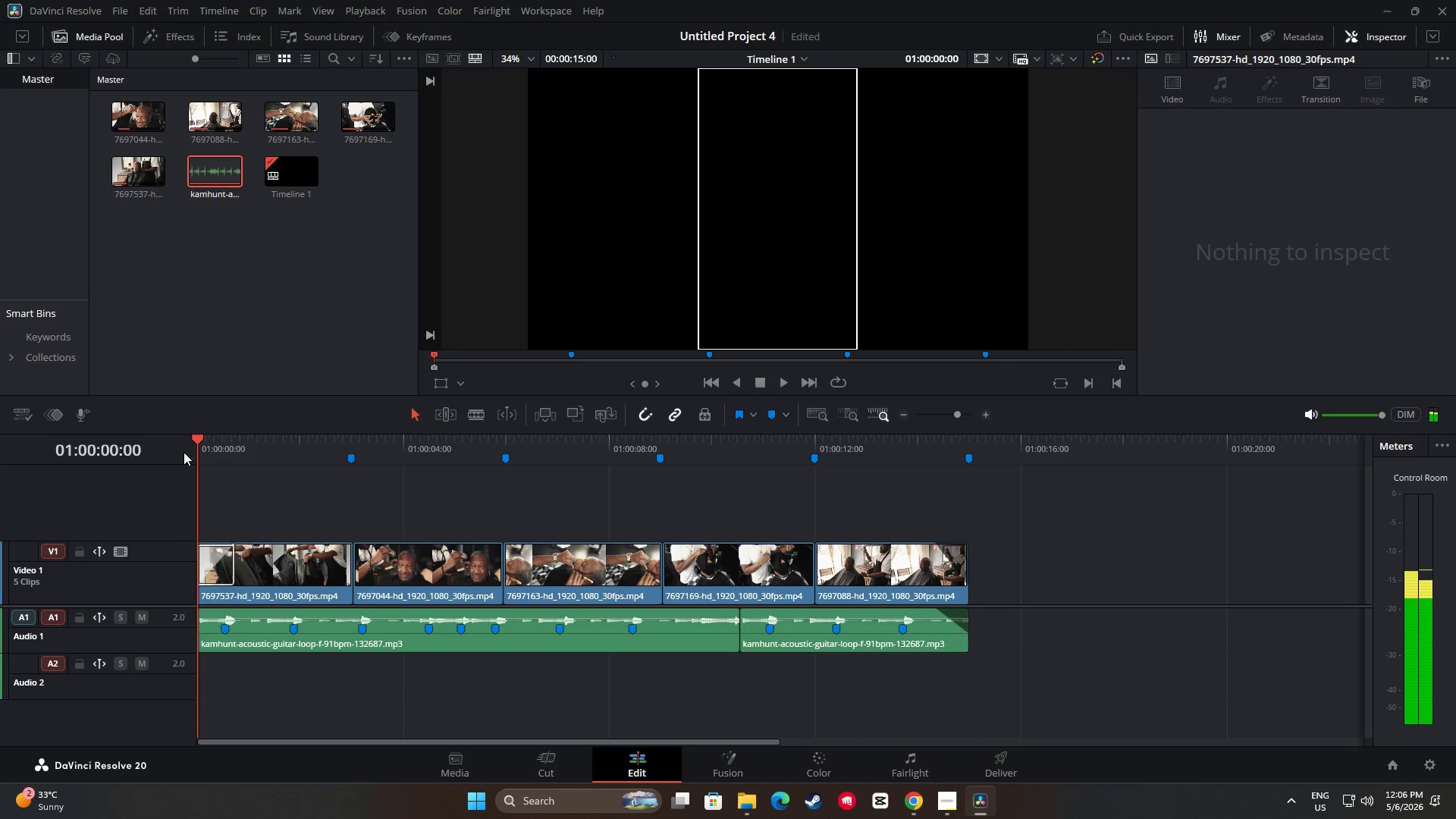 
key(Space)
 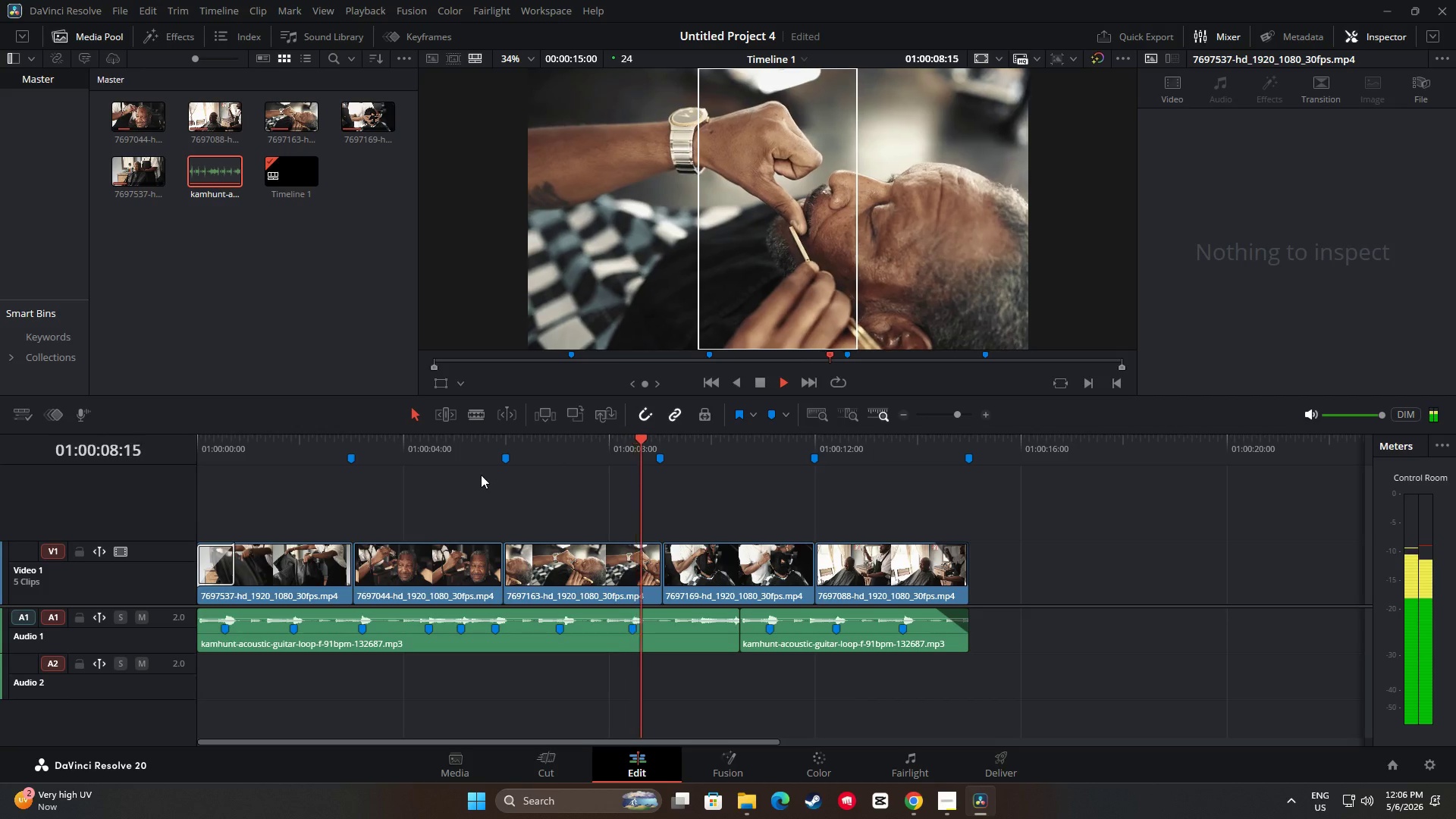 
wait(13.7)
 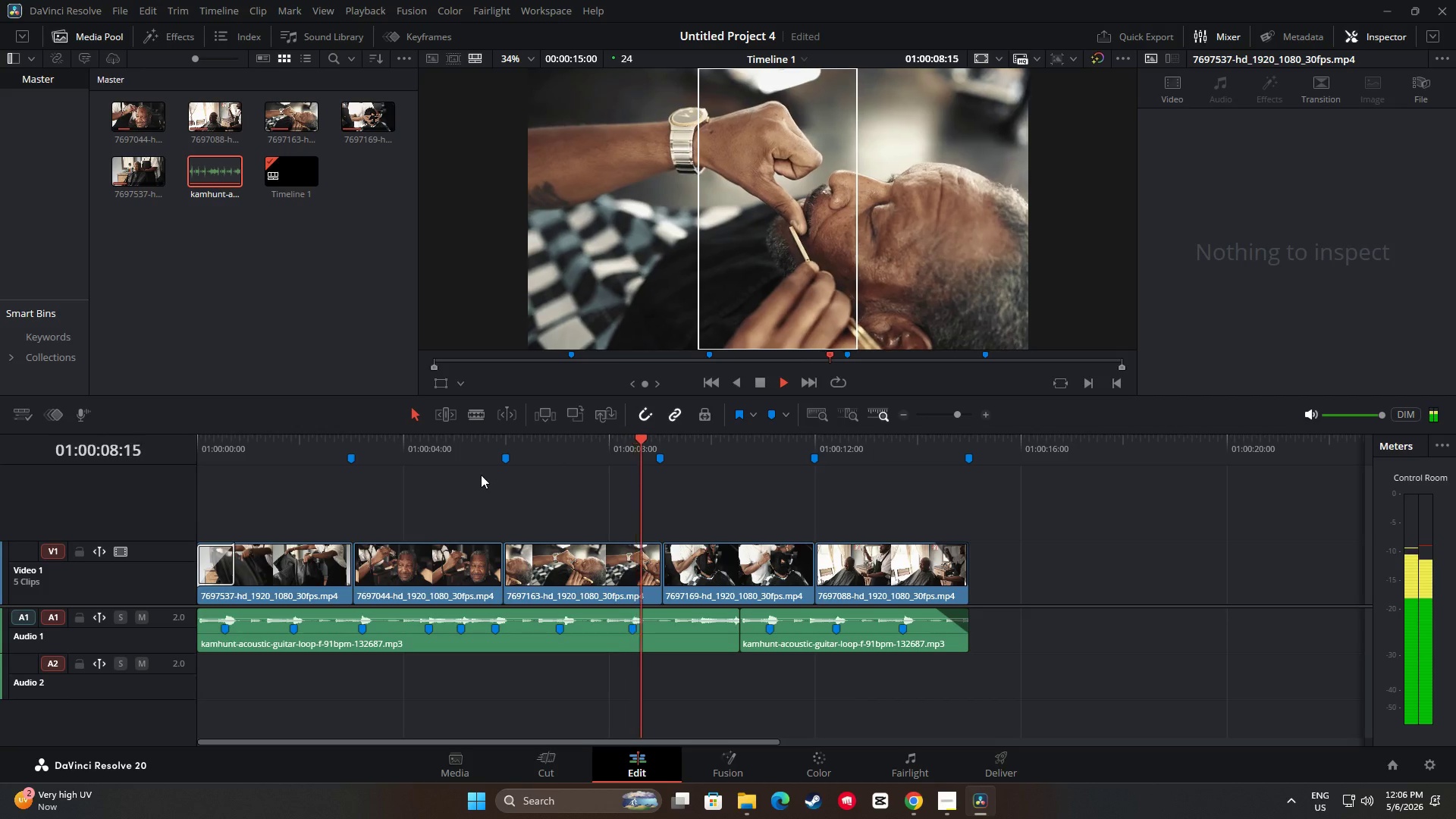 
key(Space)
 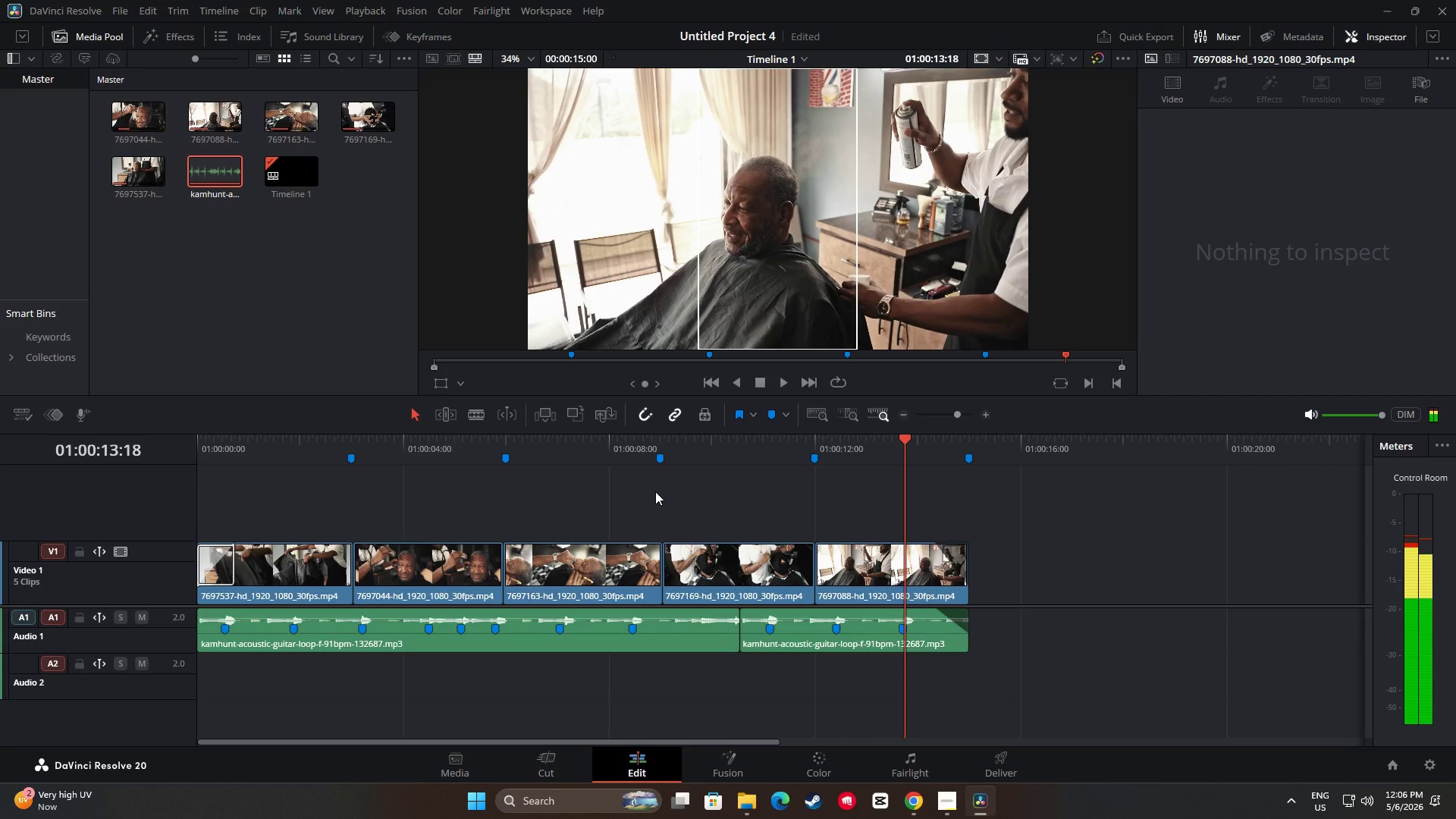 
key(Space)
 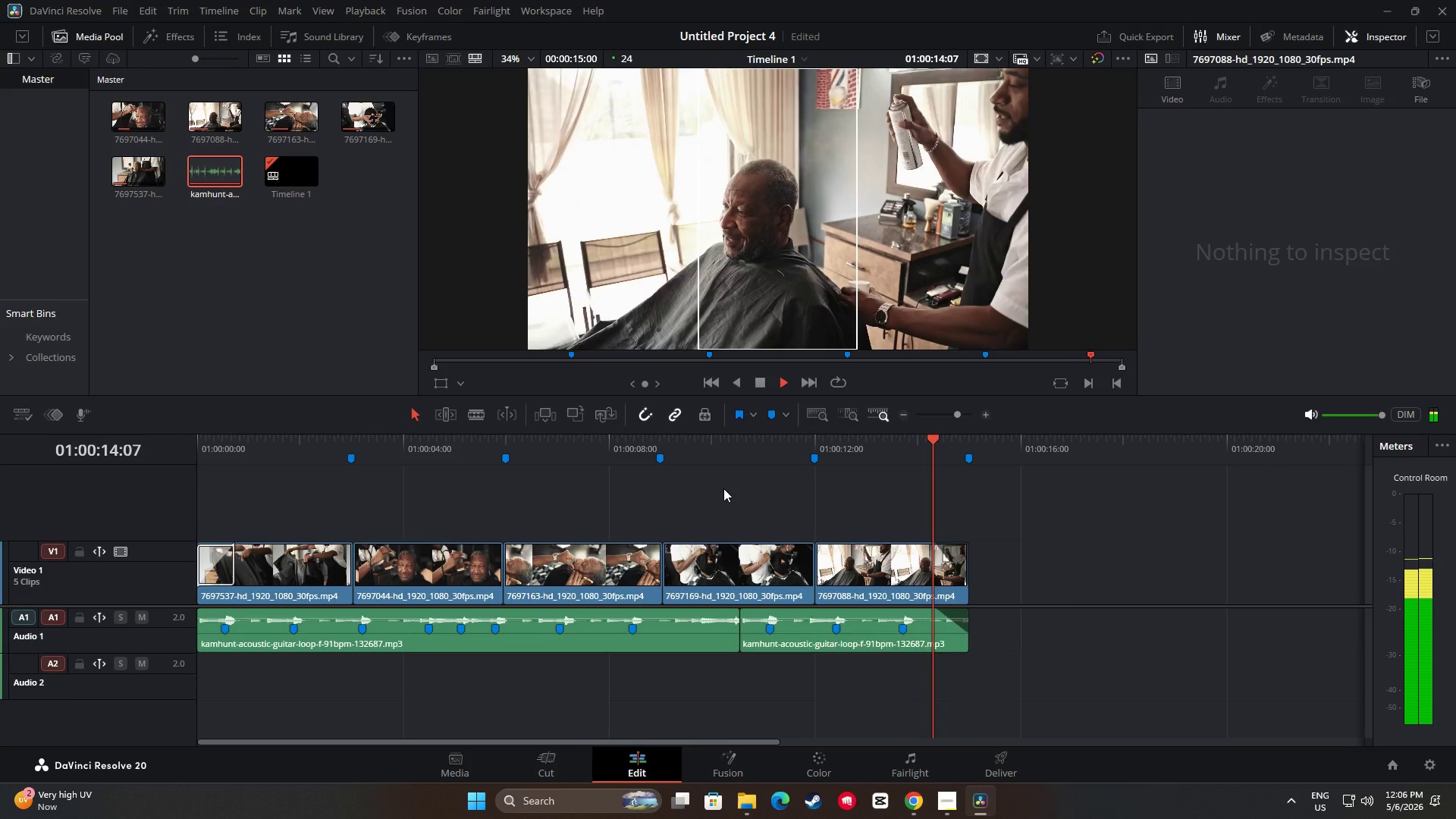 
key(Space)
 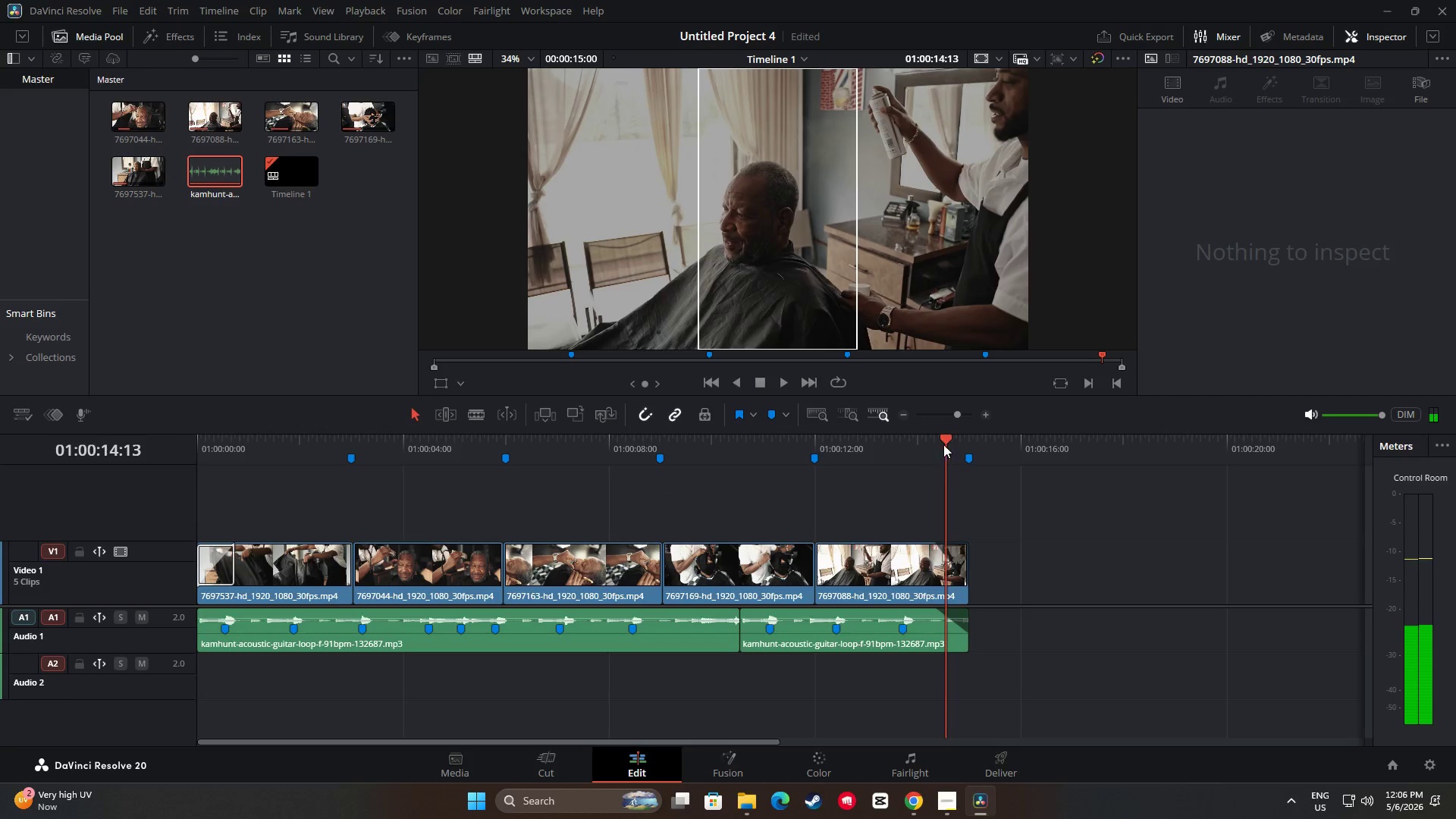 
left_click_drag(start_coordinate=[948, 440], to_coordinate=[830, 458])
 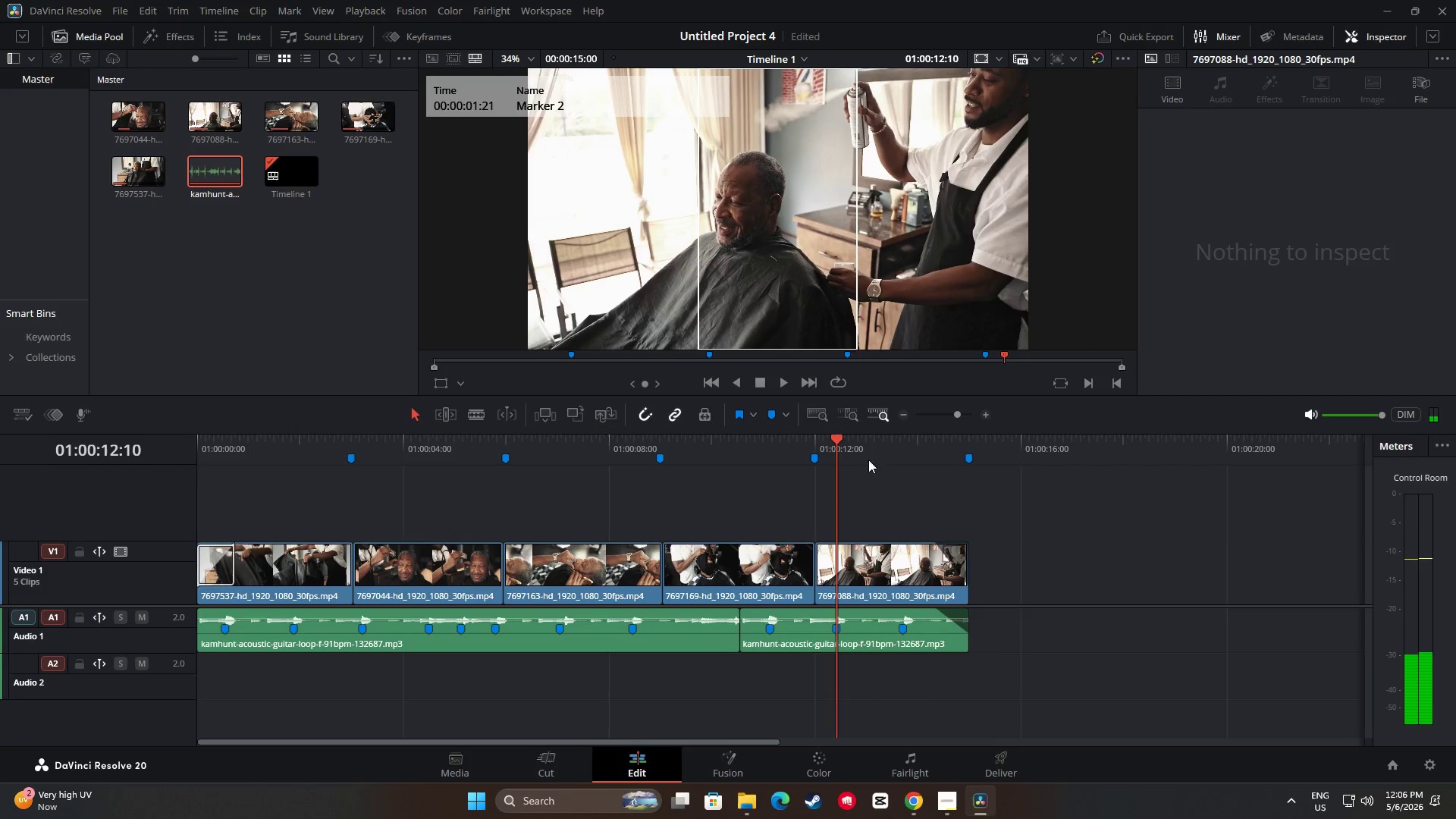 
key(Space)
 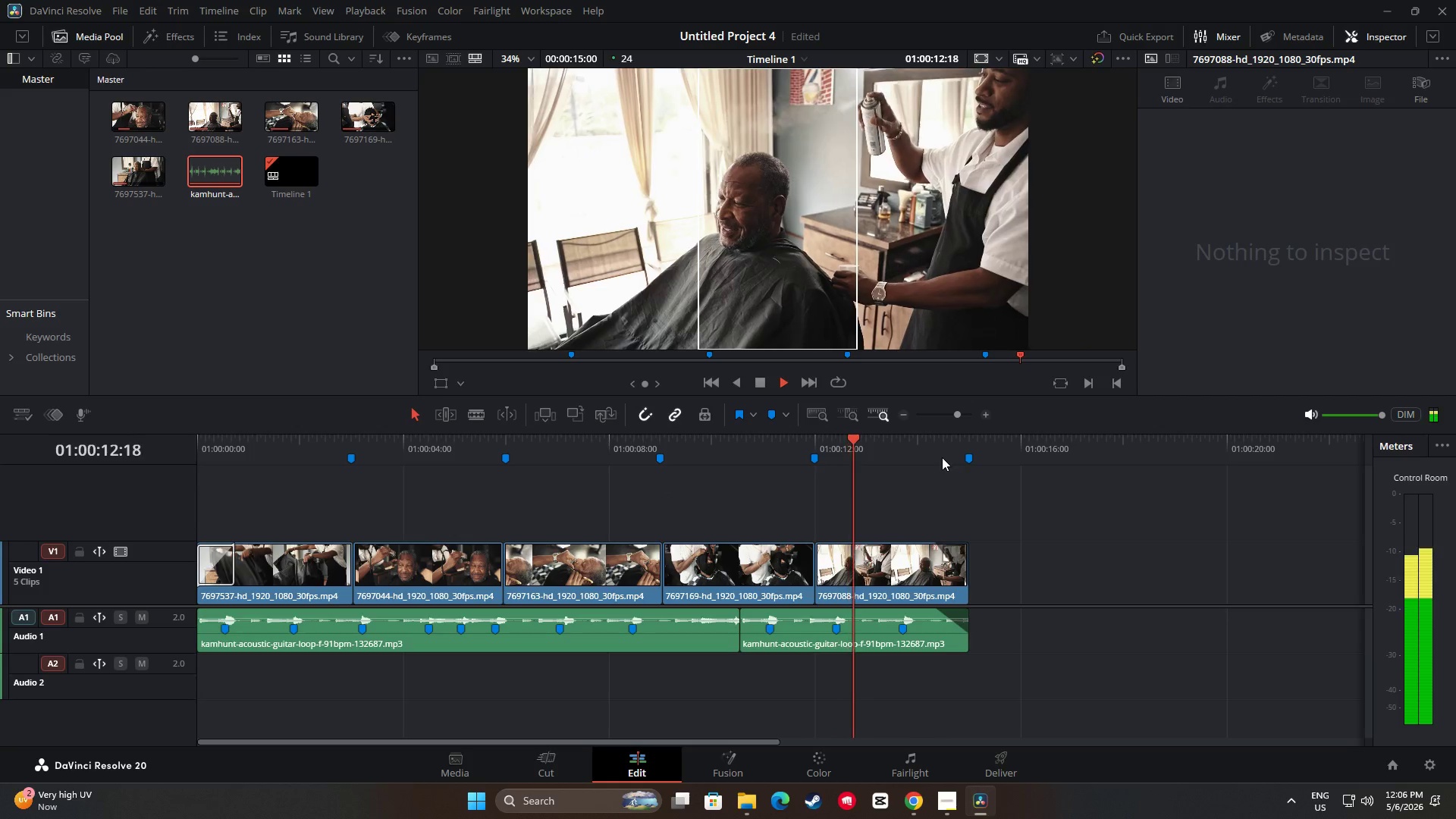 
key(Space)
 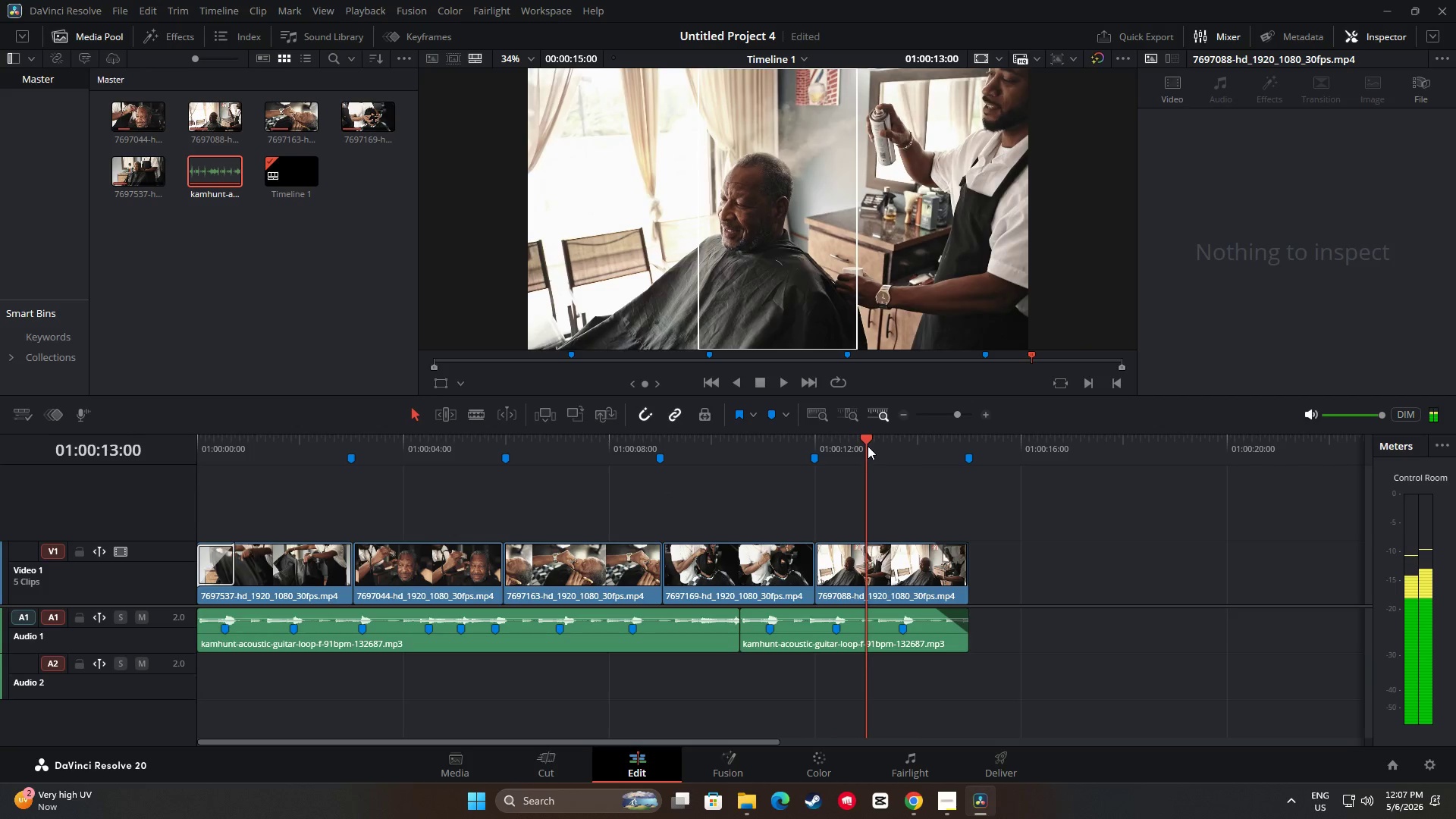 
left_click_drag(start_coordinate=[868, 441], to_coordinate=[411, 460])
 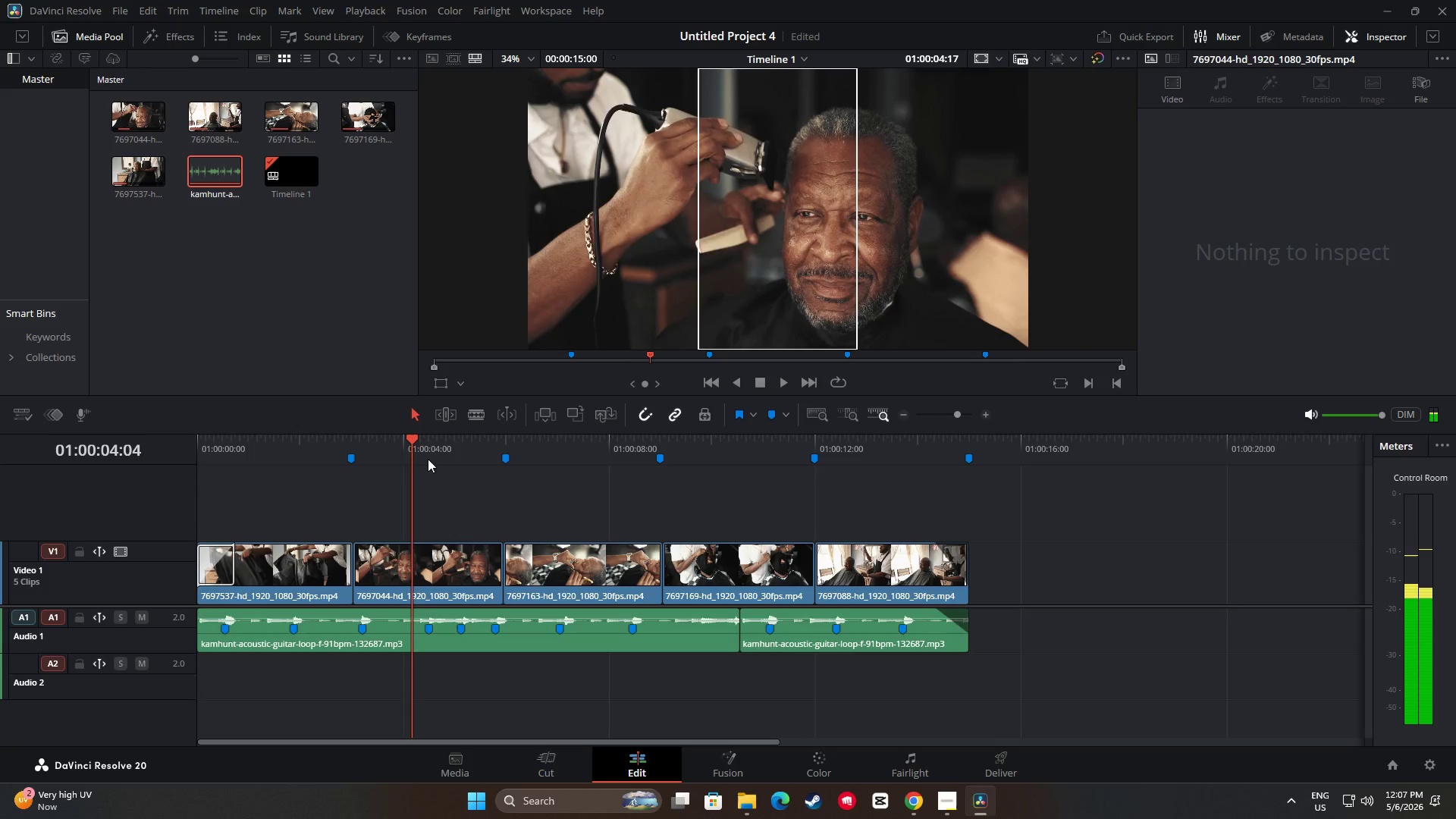 
key(Space)
 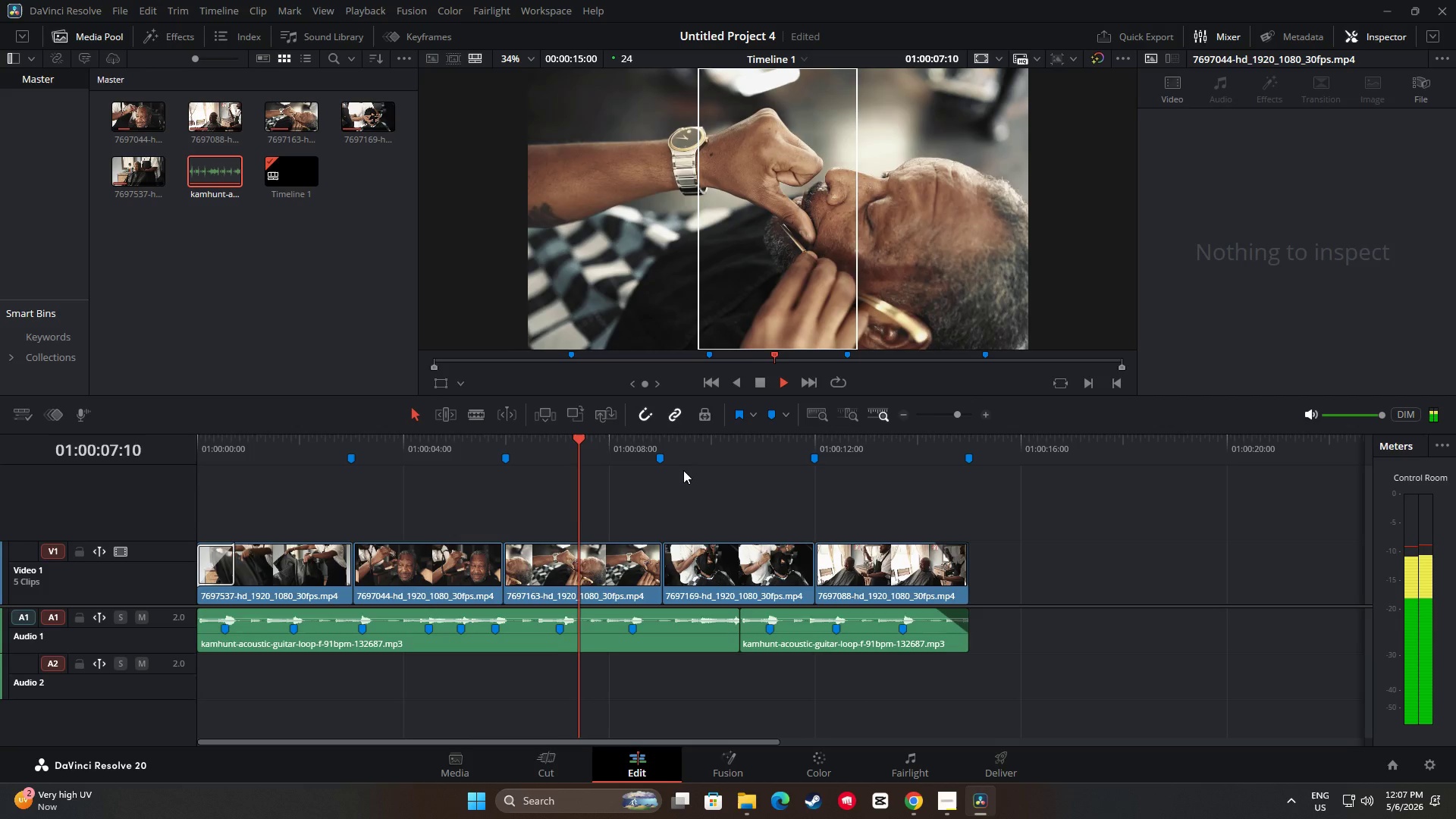 
key(Space)
 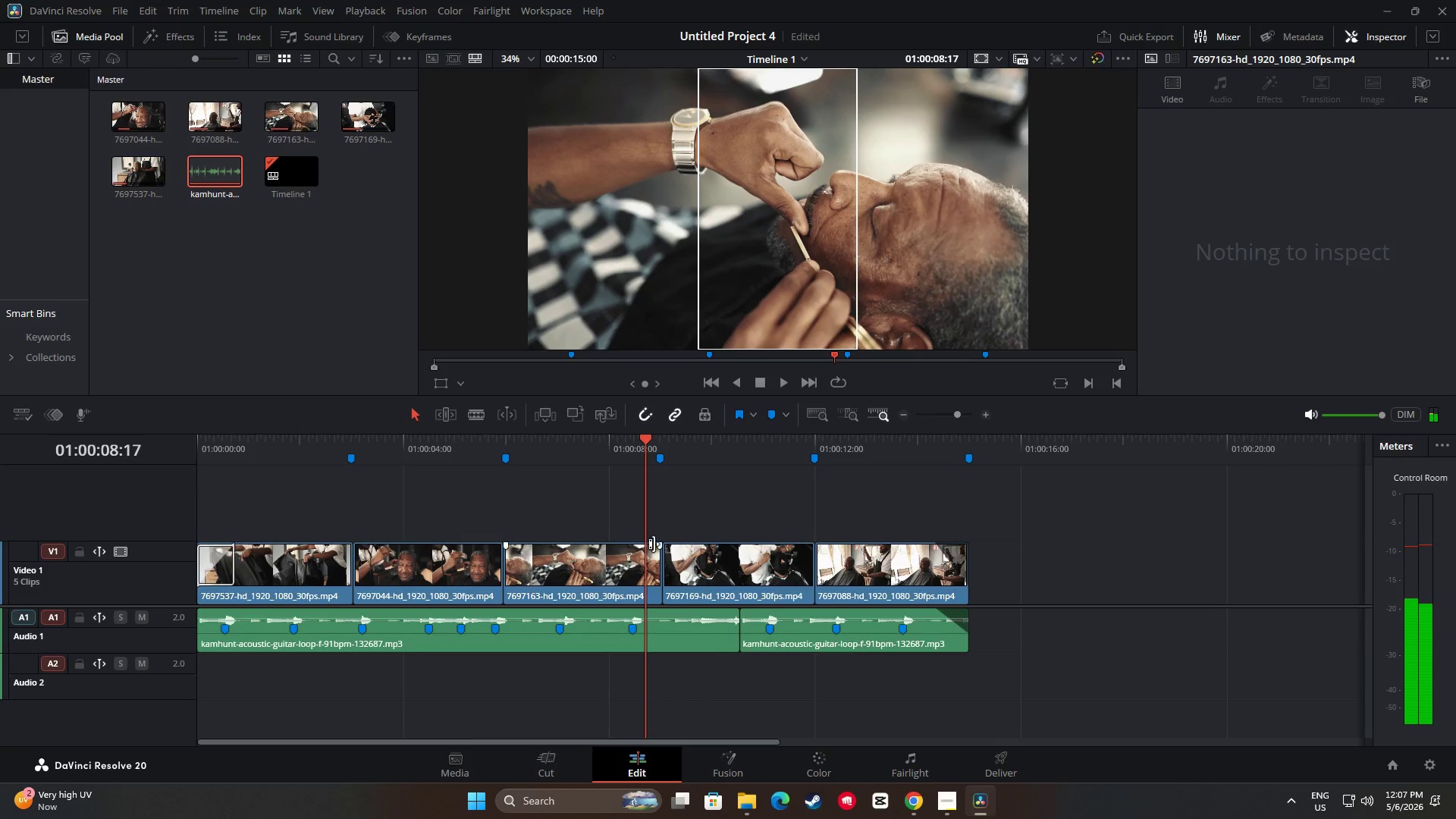 
left_click([645, 570])
 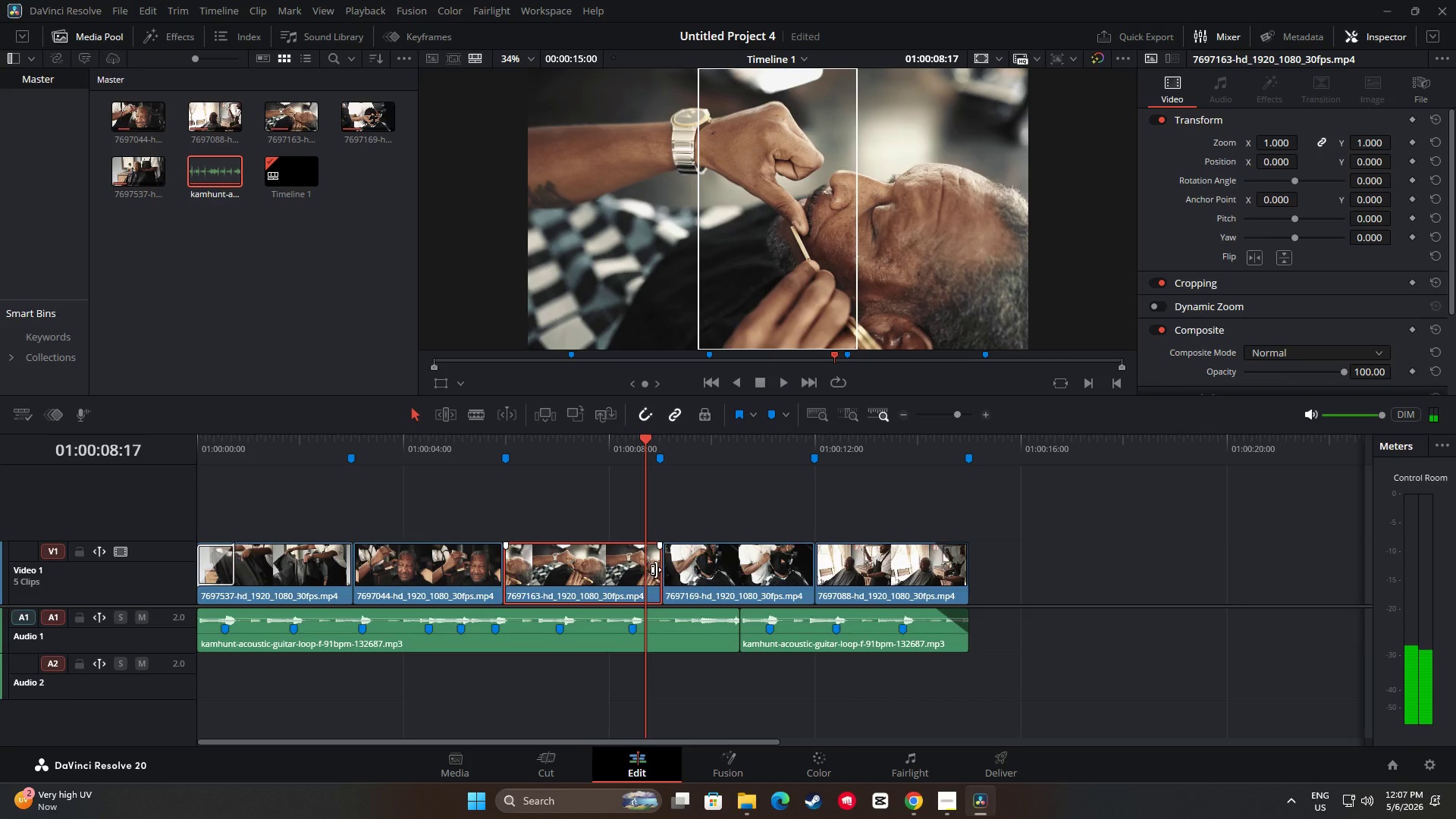 
left_click_drag(start_coordinate=[657, 570], to_coordinate=[630, 570])
 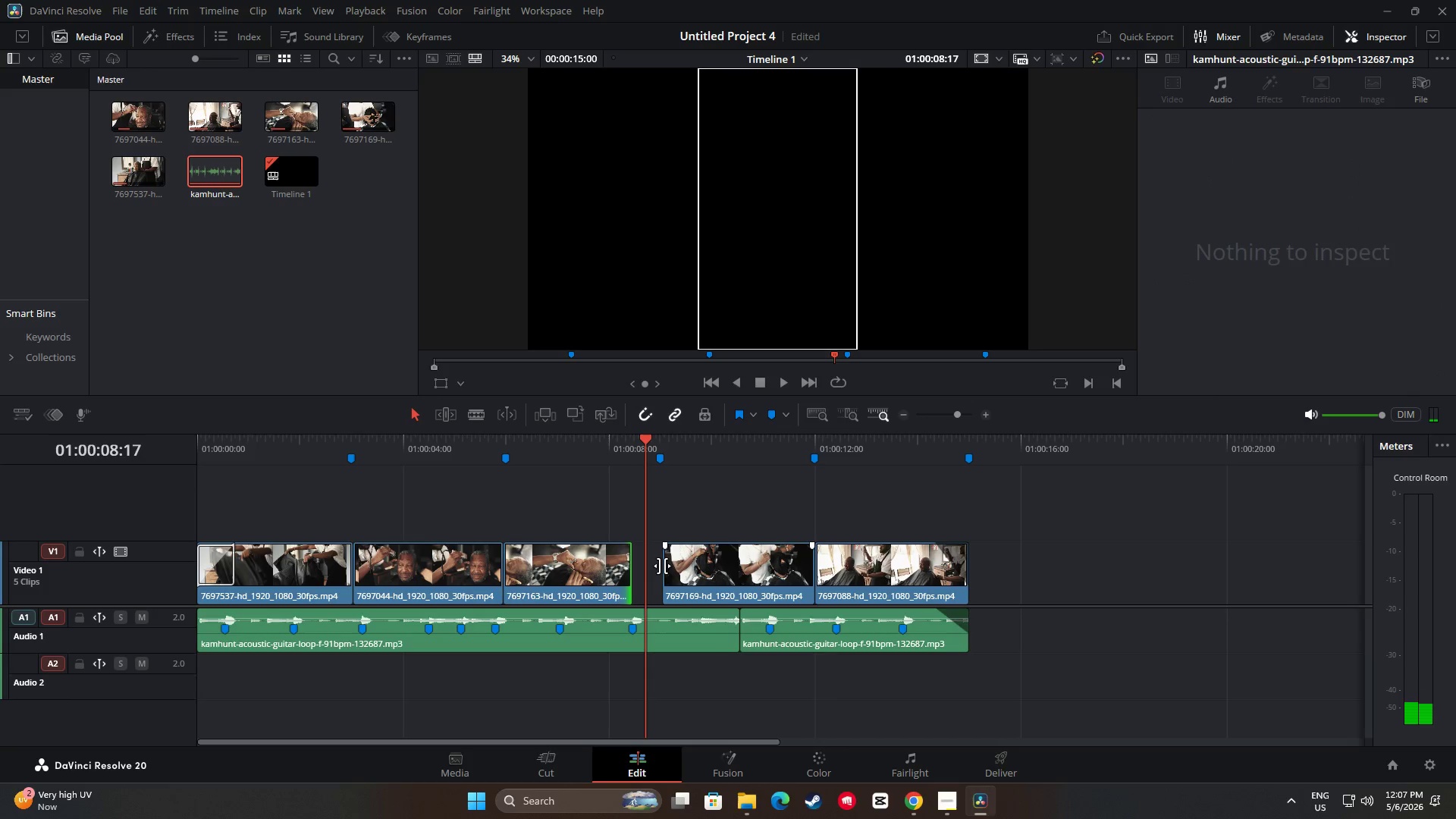 
left_click_drag(start_coordinate=[714, 565], to_coordinate=[682, 566])
 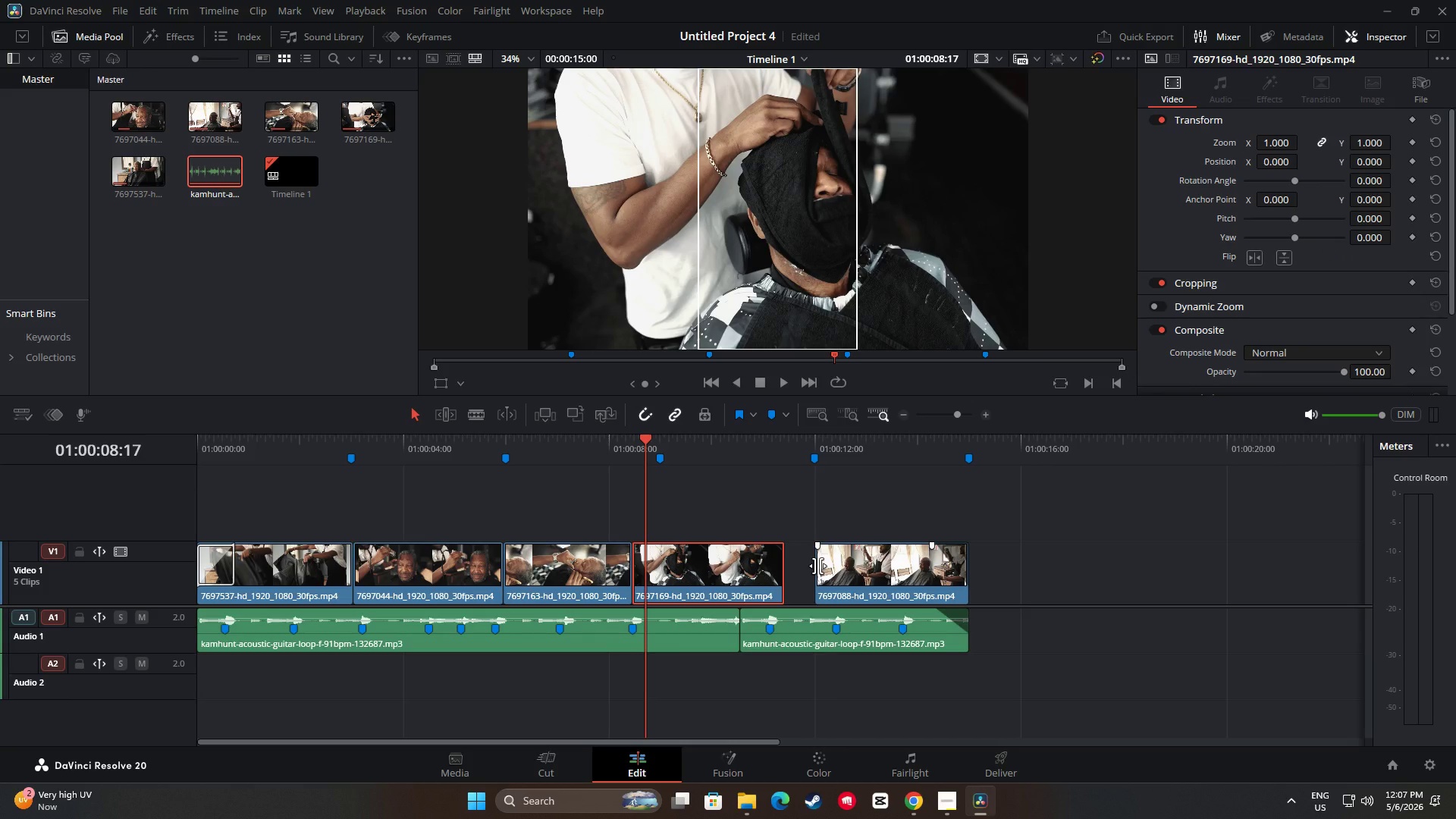 
left_click_drag(start_coordinate=[817, 566], to_coordinate=[789, 567])
 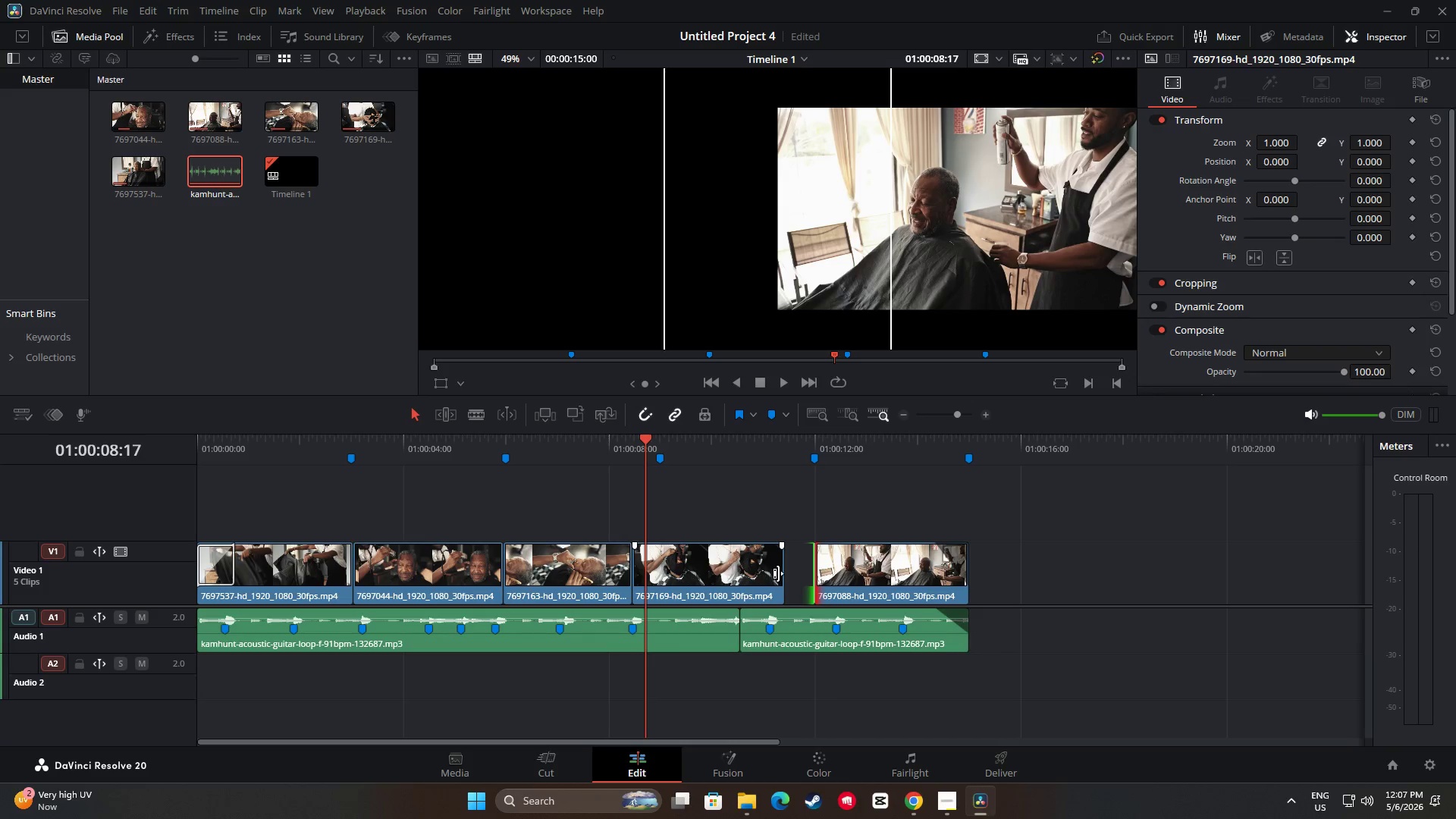 
left_click_drag(start_coordinate=[781, 573], to_coordinate=[769, 574])
 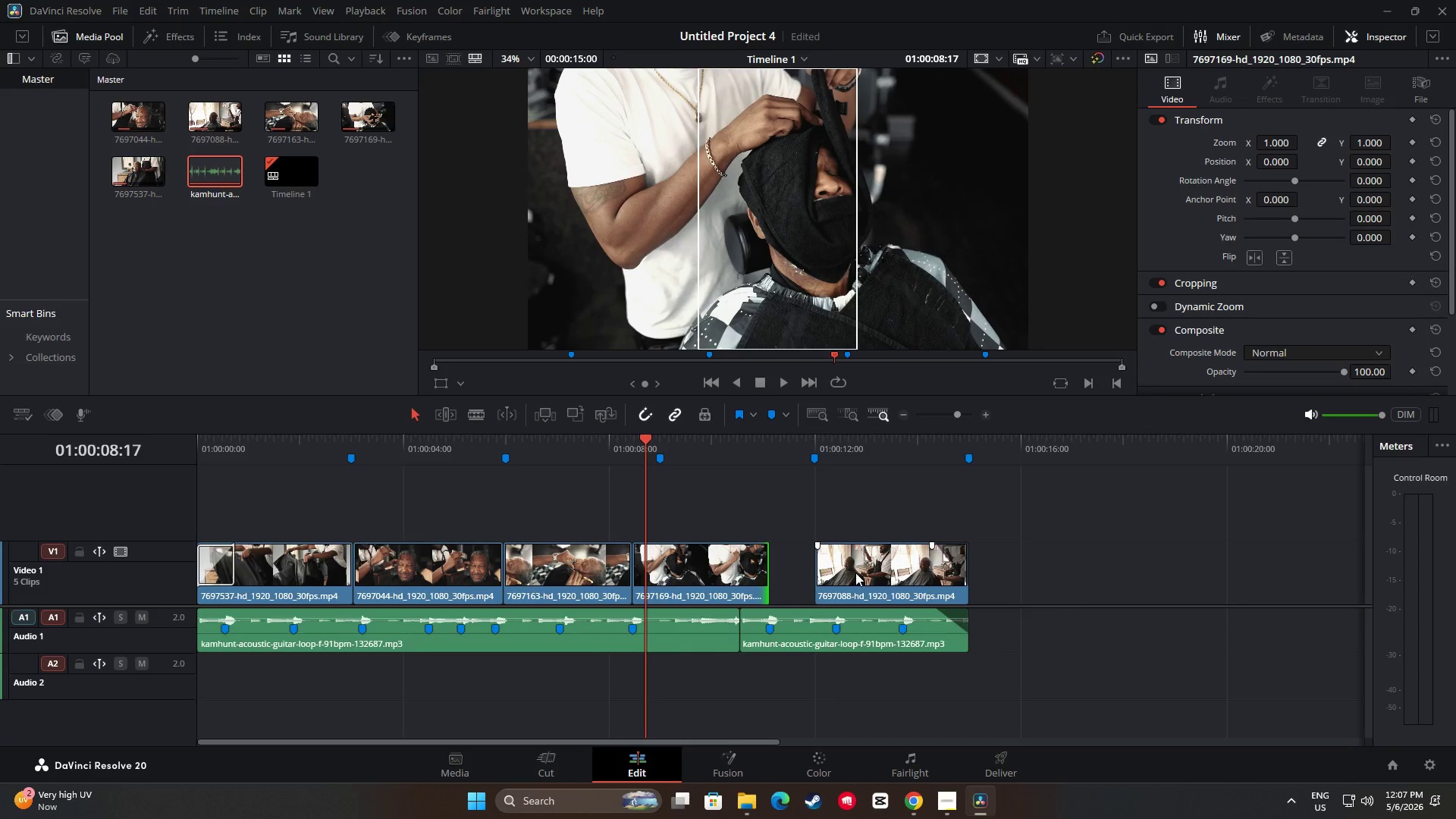 
left_click_drag(start_coordinate=[855, 573], to_coordinate=[811, 576])
 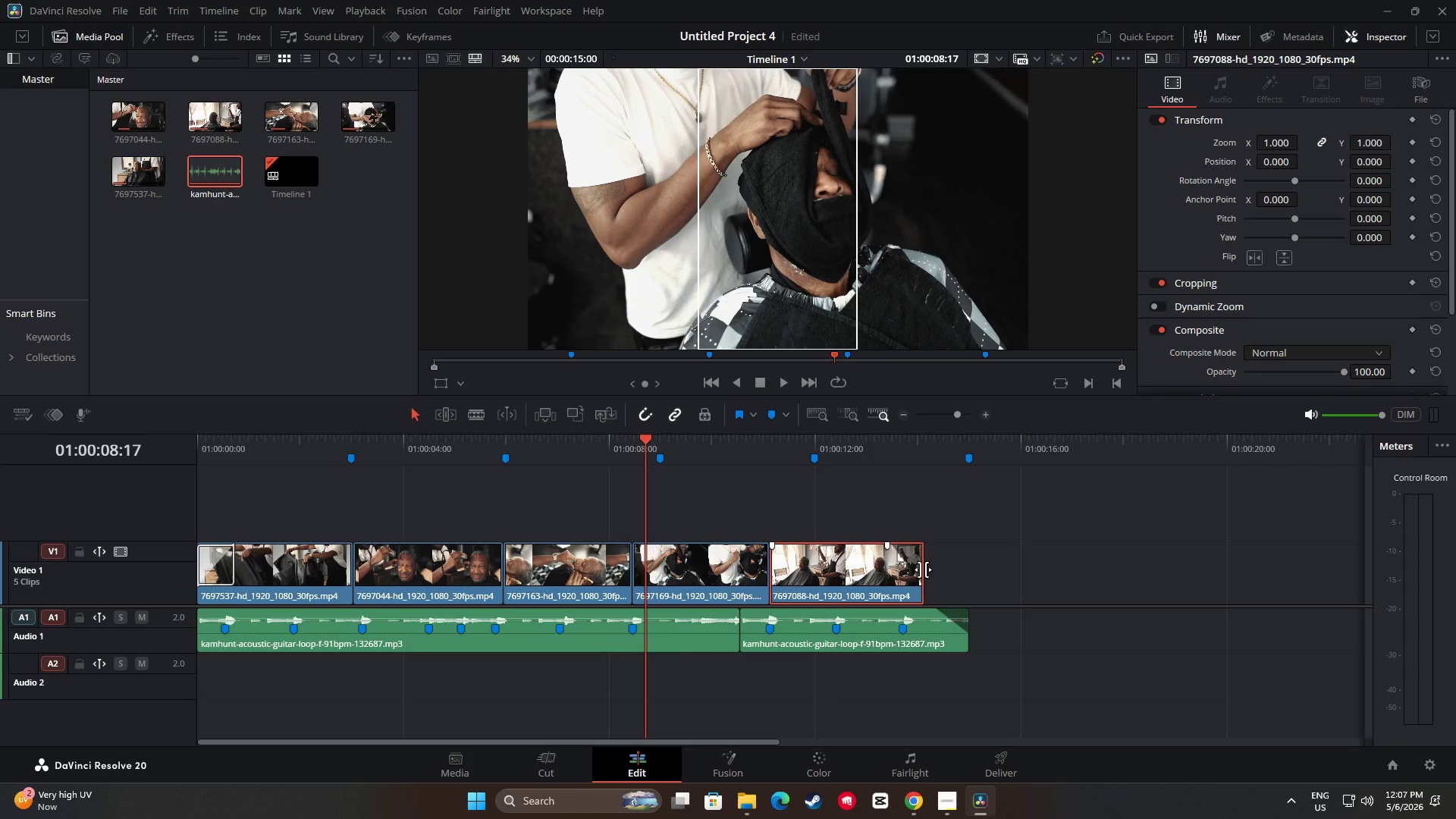 
left_click_drag(start_coordinate=[923, 570], to_coordinate=[967, 567])
 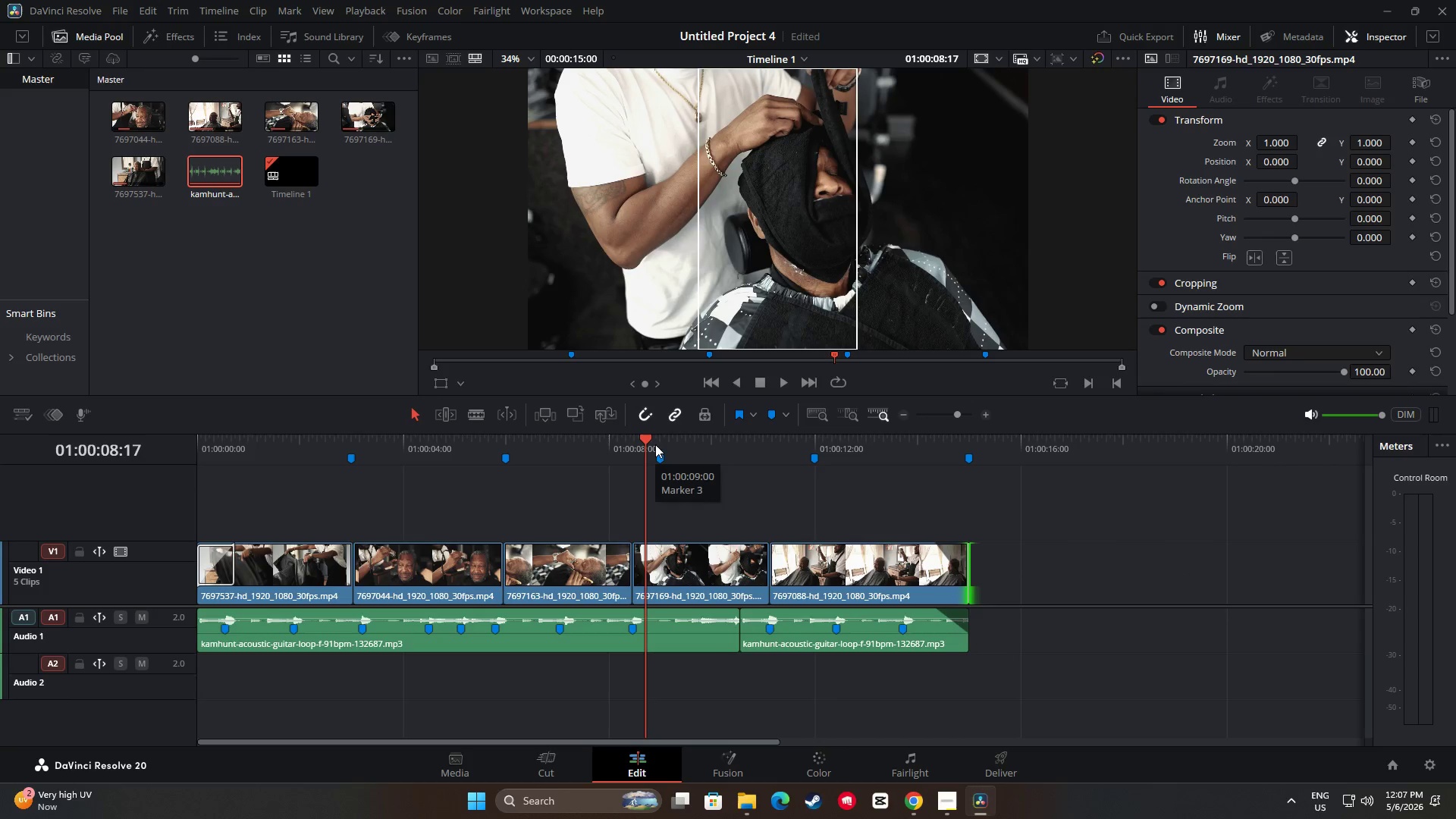 
left_click_drag(start_coordinate=[635, 440], to_coordinate=[190, 434])
 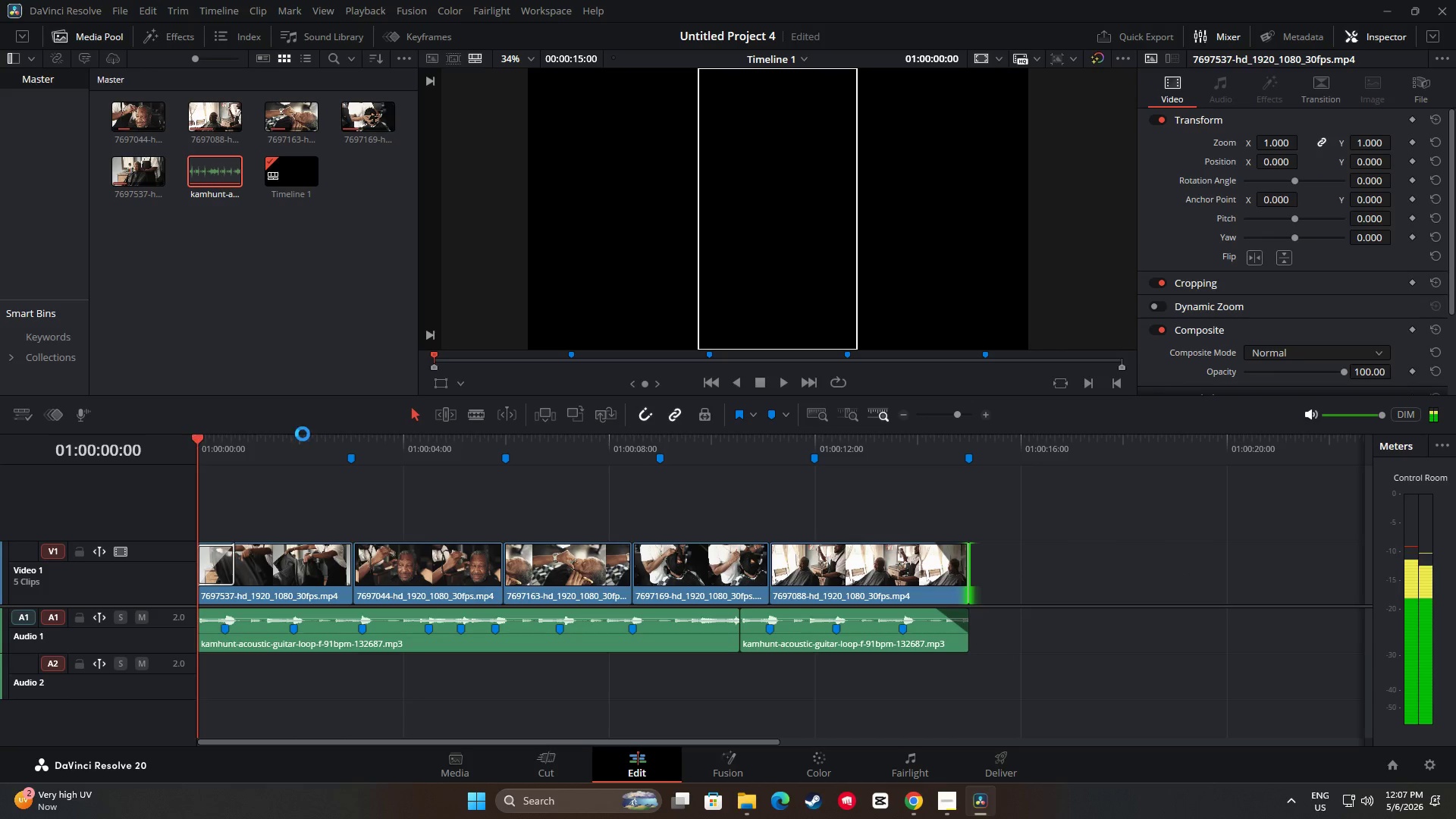 
key(Space)
 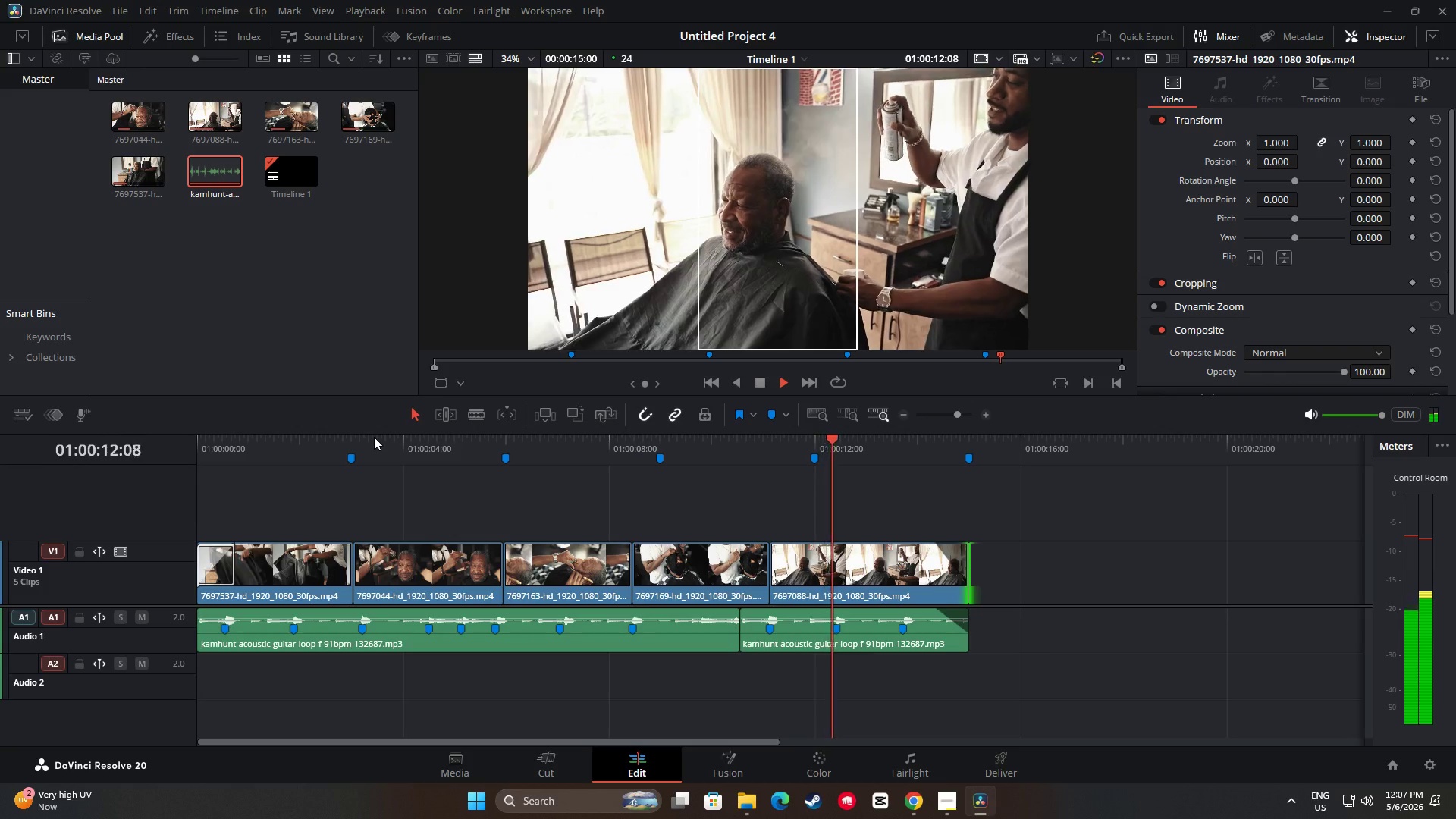 
wait(17.44)
 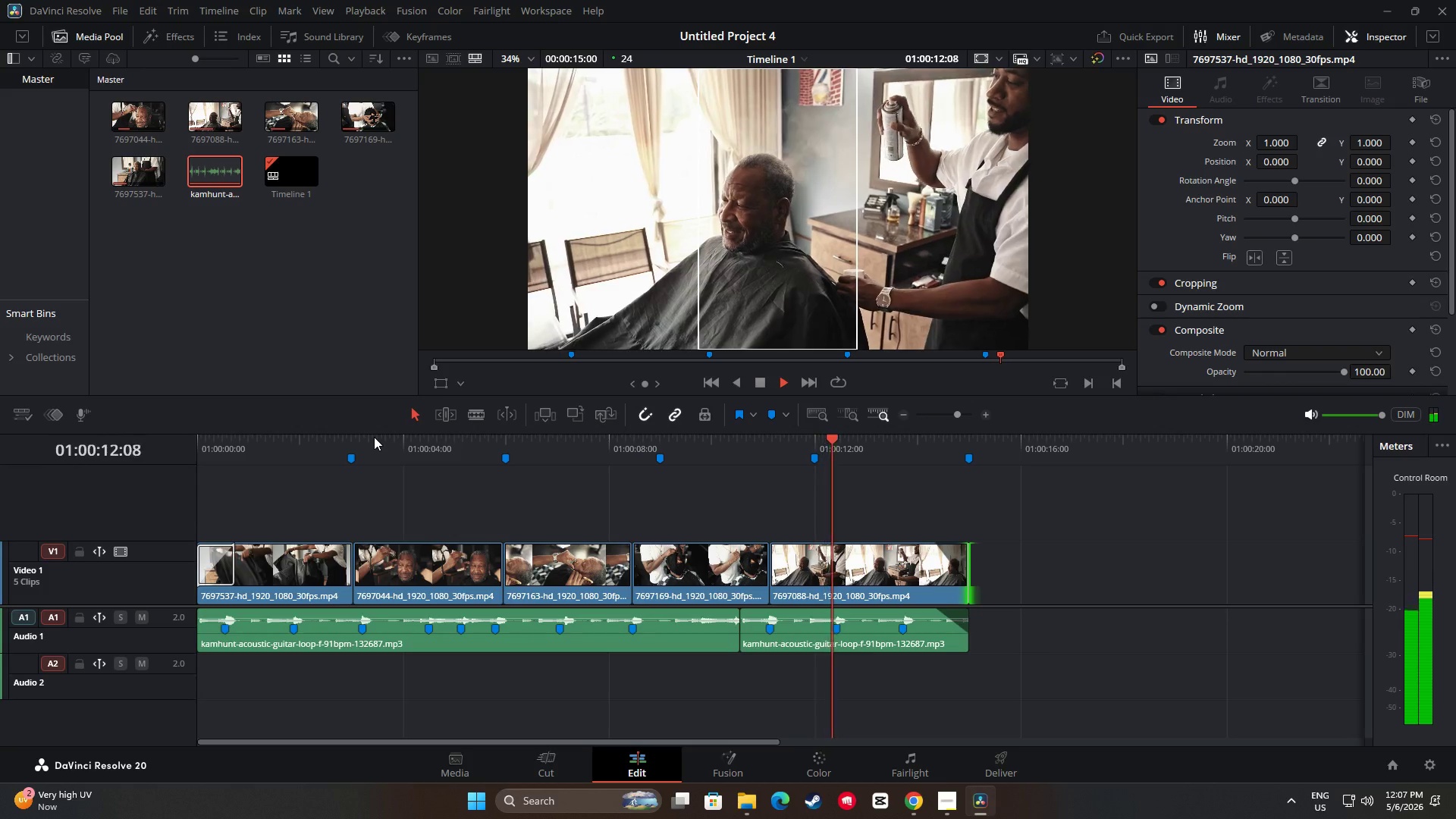 
left_click_drag(start_coordinate=[971, 438], to_coordinate=[206, 477])
 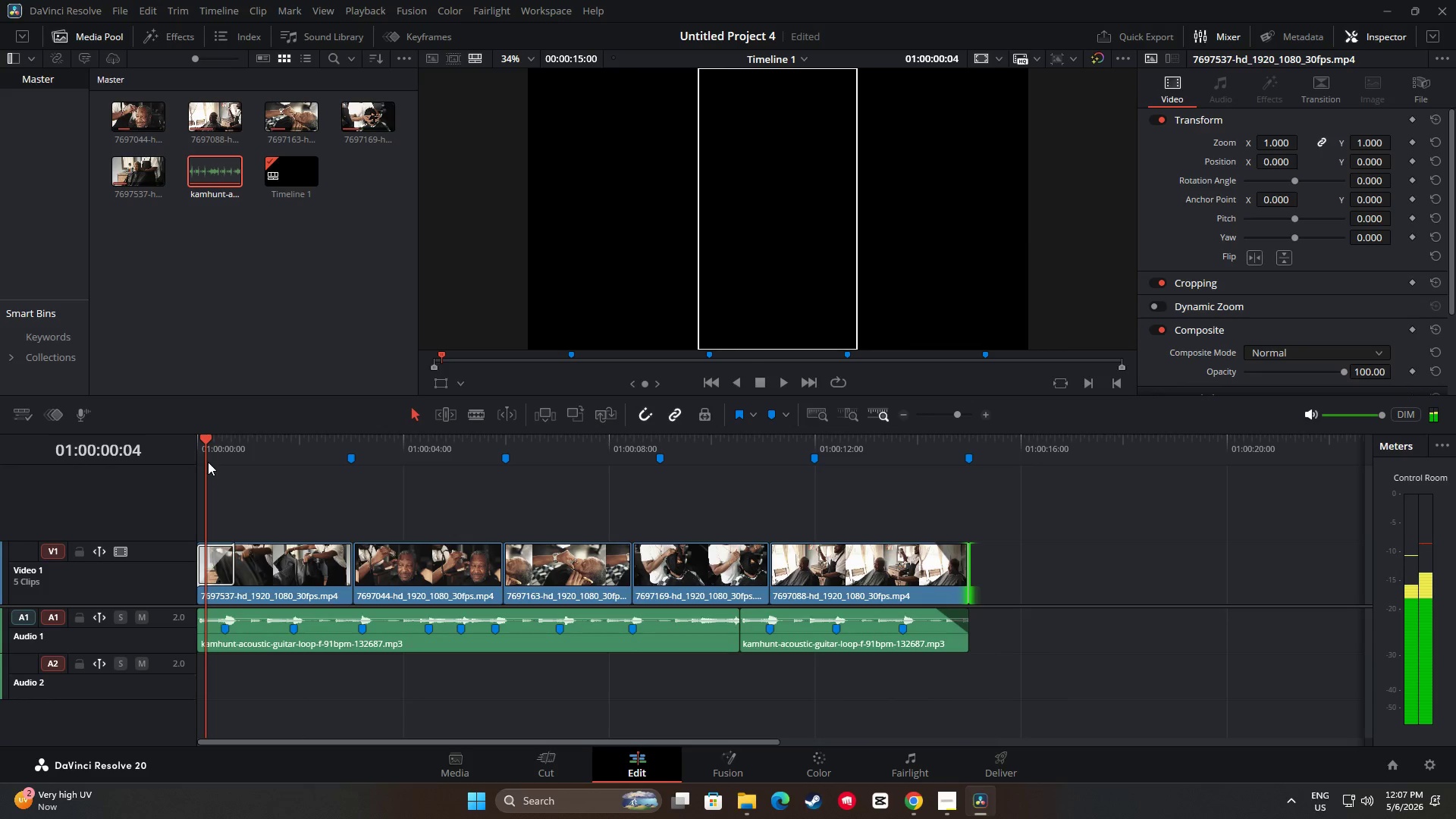 
left_click_drag(start_coordinate=[207, 456], to_coordinate=[187, 453])
 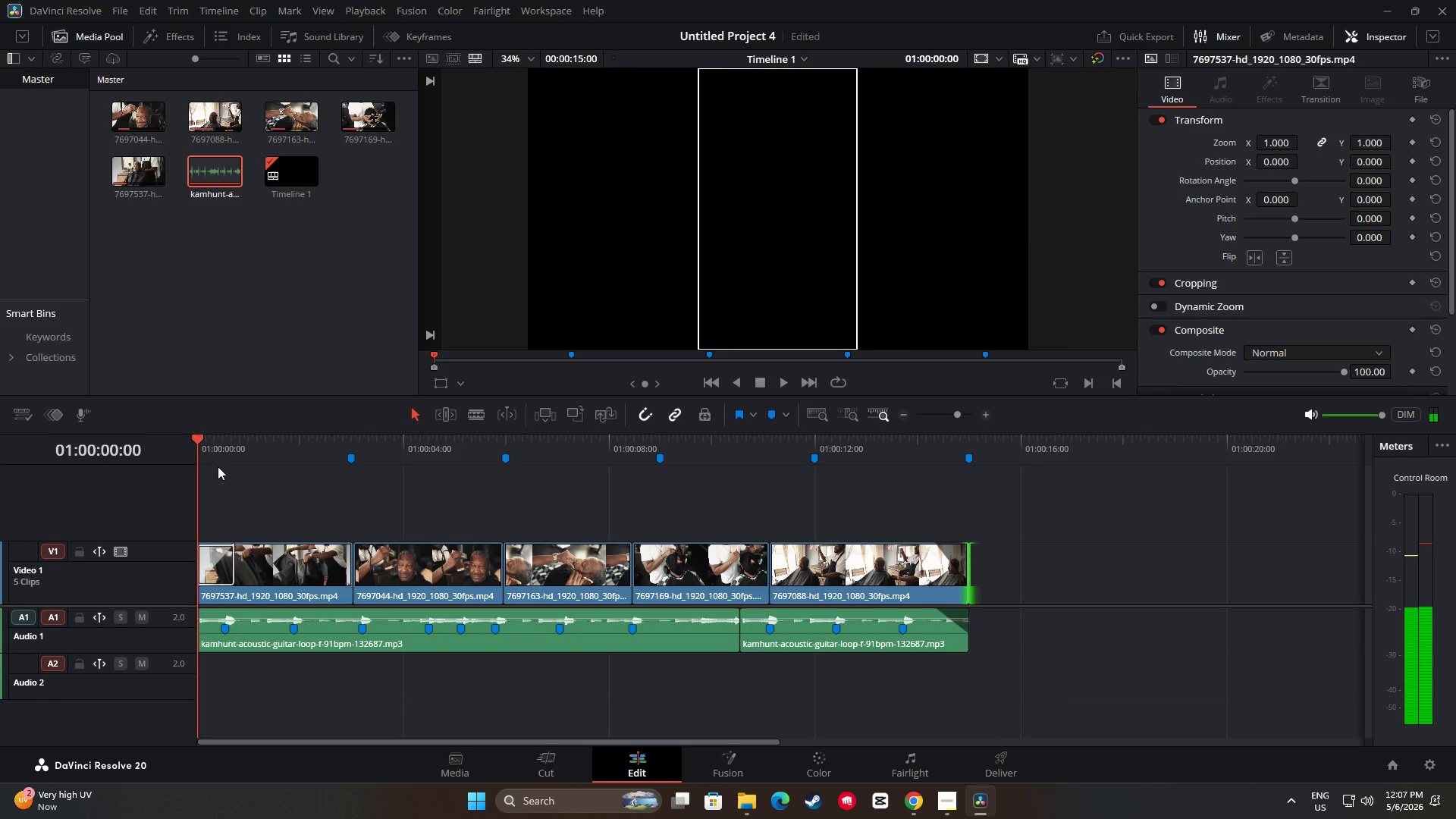 
key(Space)
 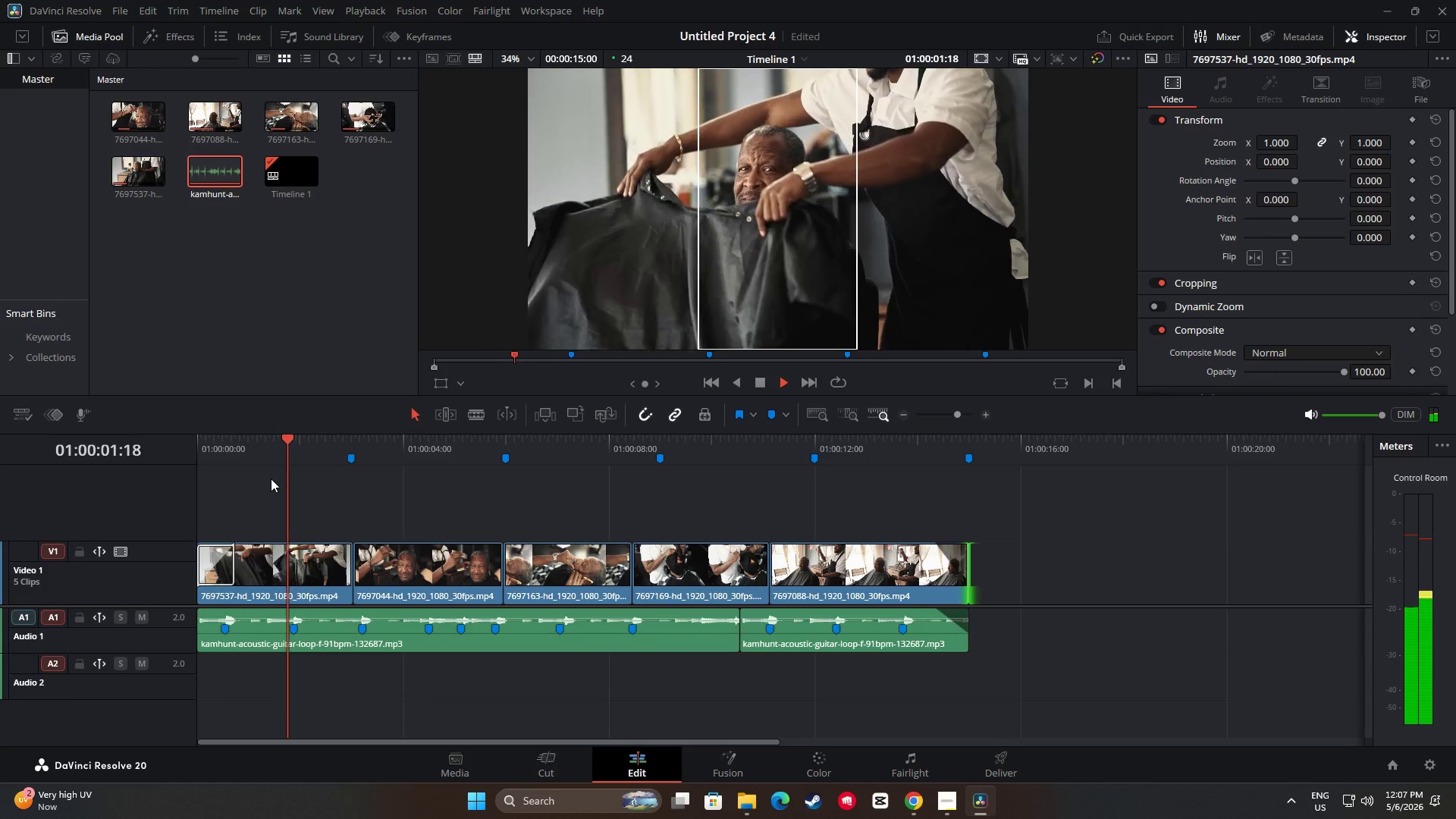 
key(Space)
 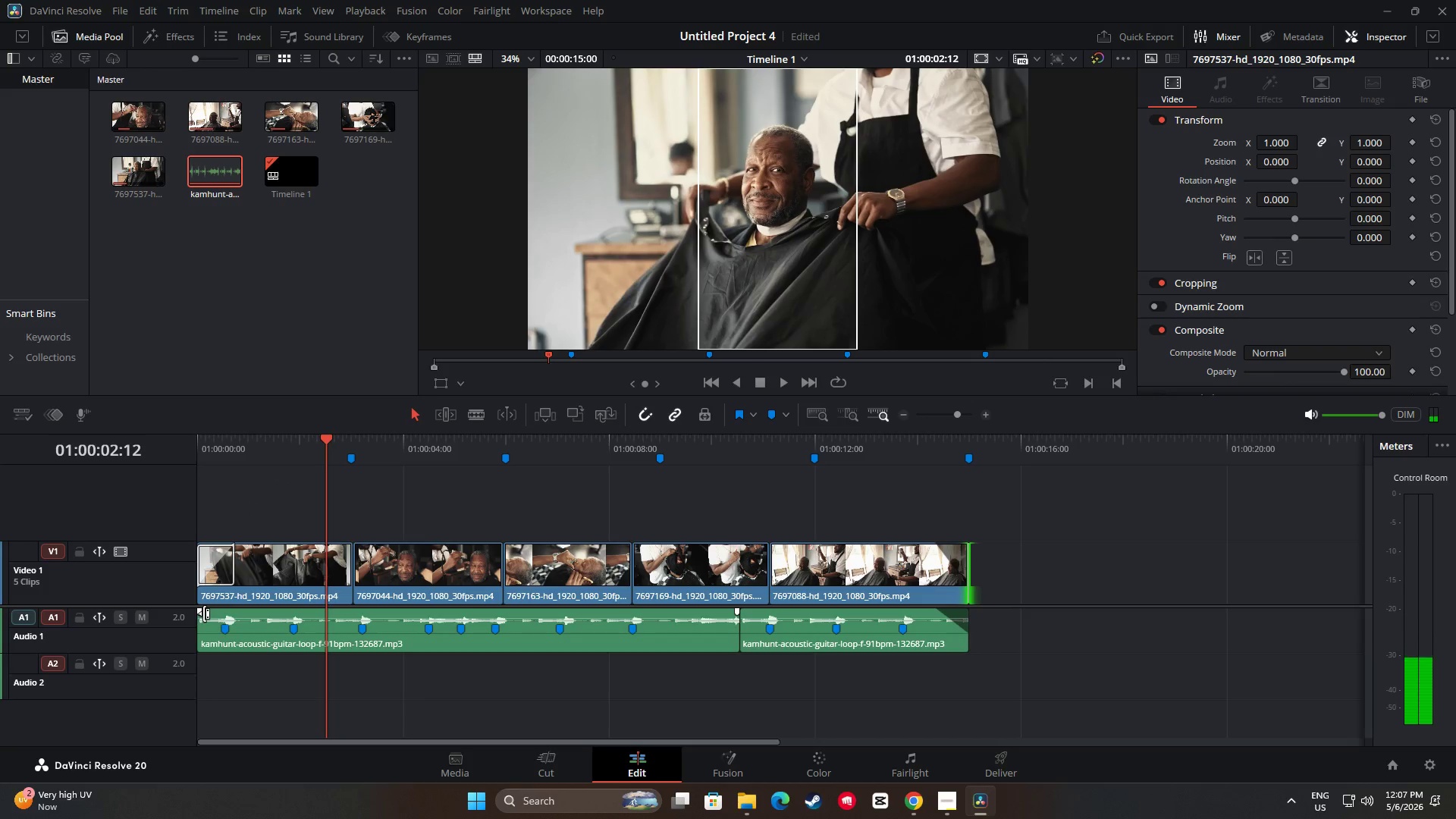 
left_click_drag(start_coordinate=[202, 612], to_coordinate=[216, 612])
 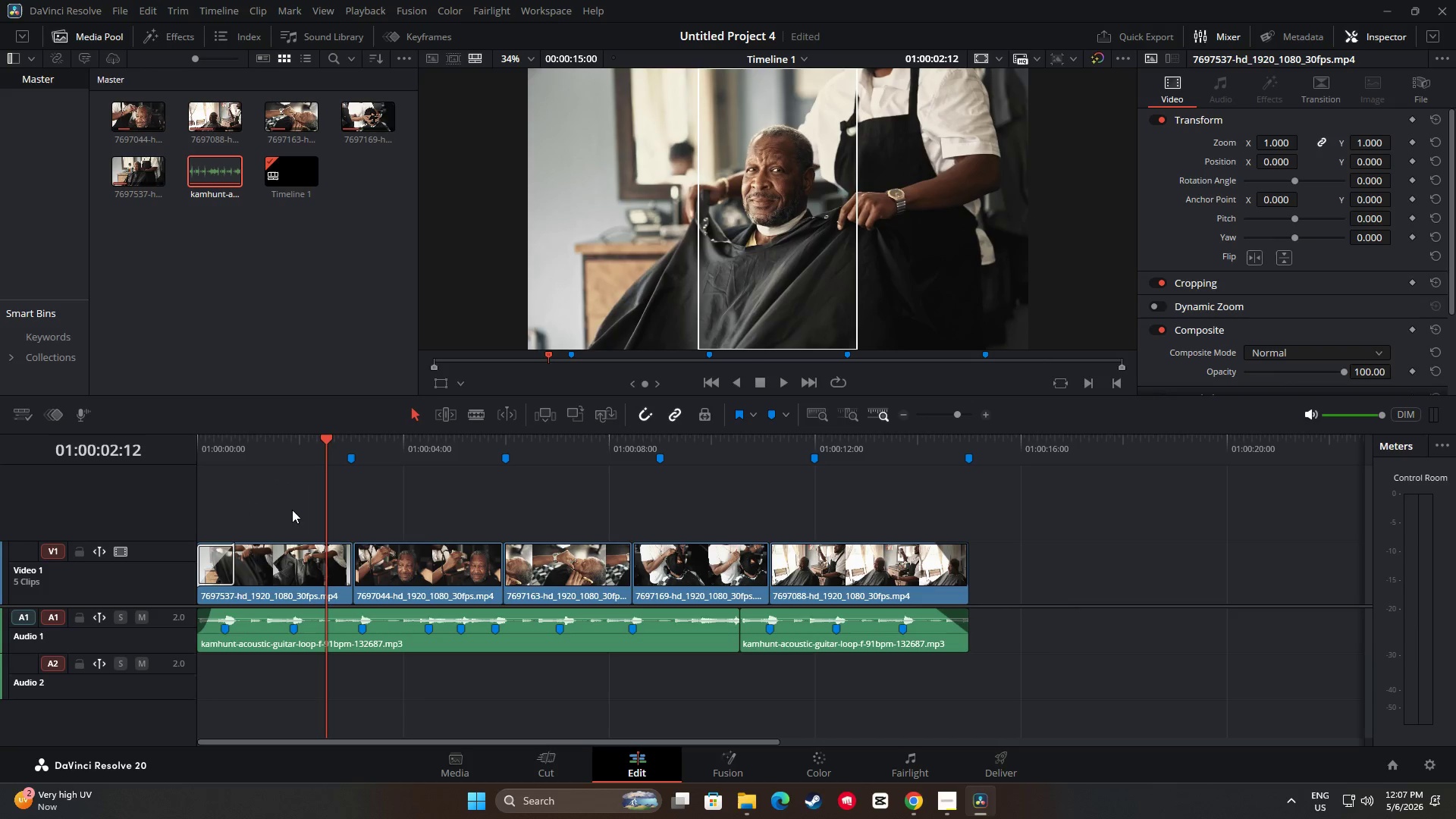 
left_click_drag(start_coordinate=[325, 439], to_coordinate=[180, 440])
 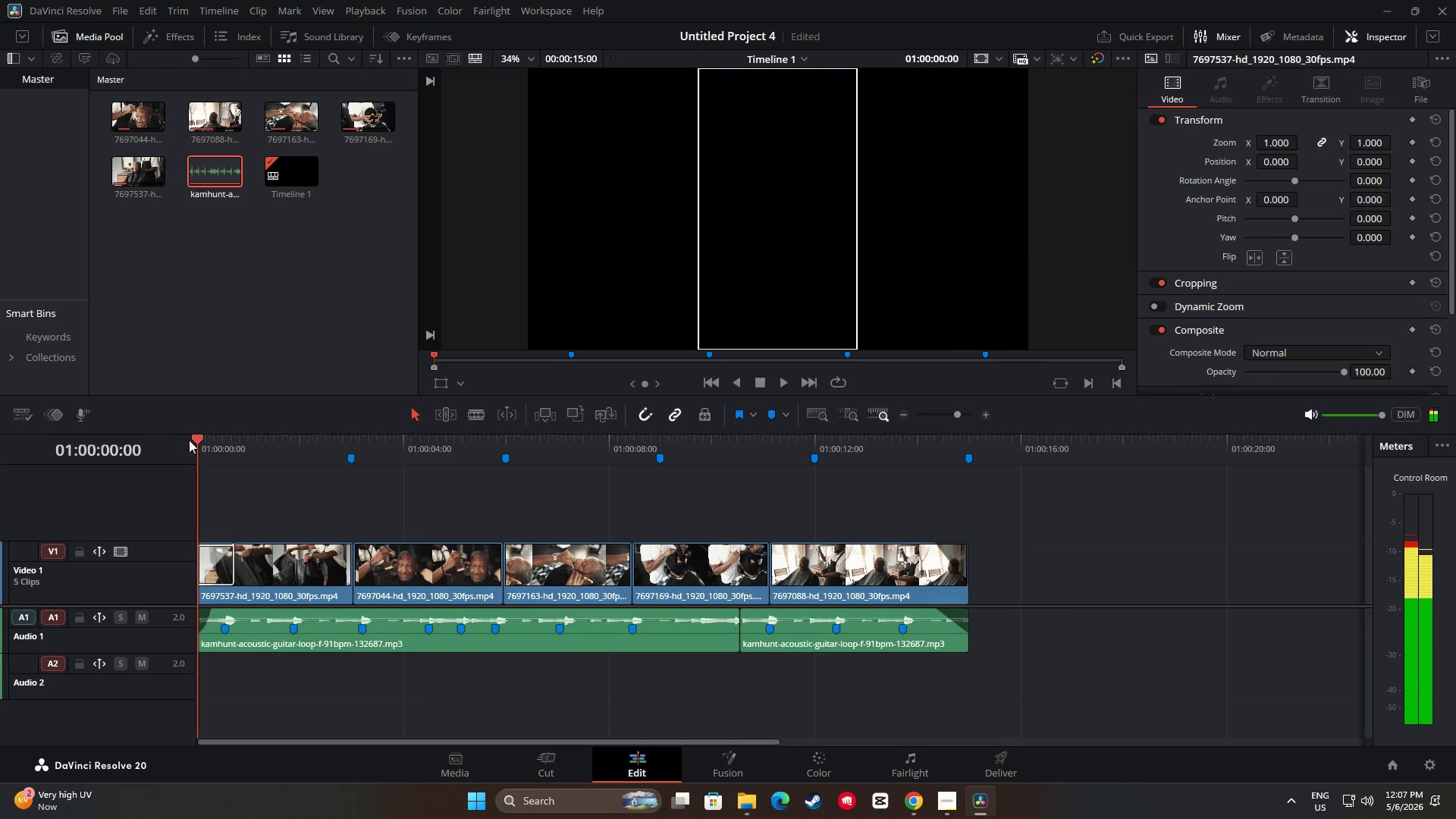 
key(Space)
 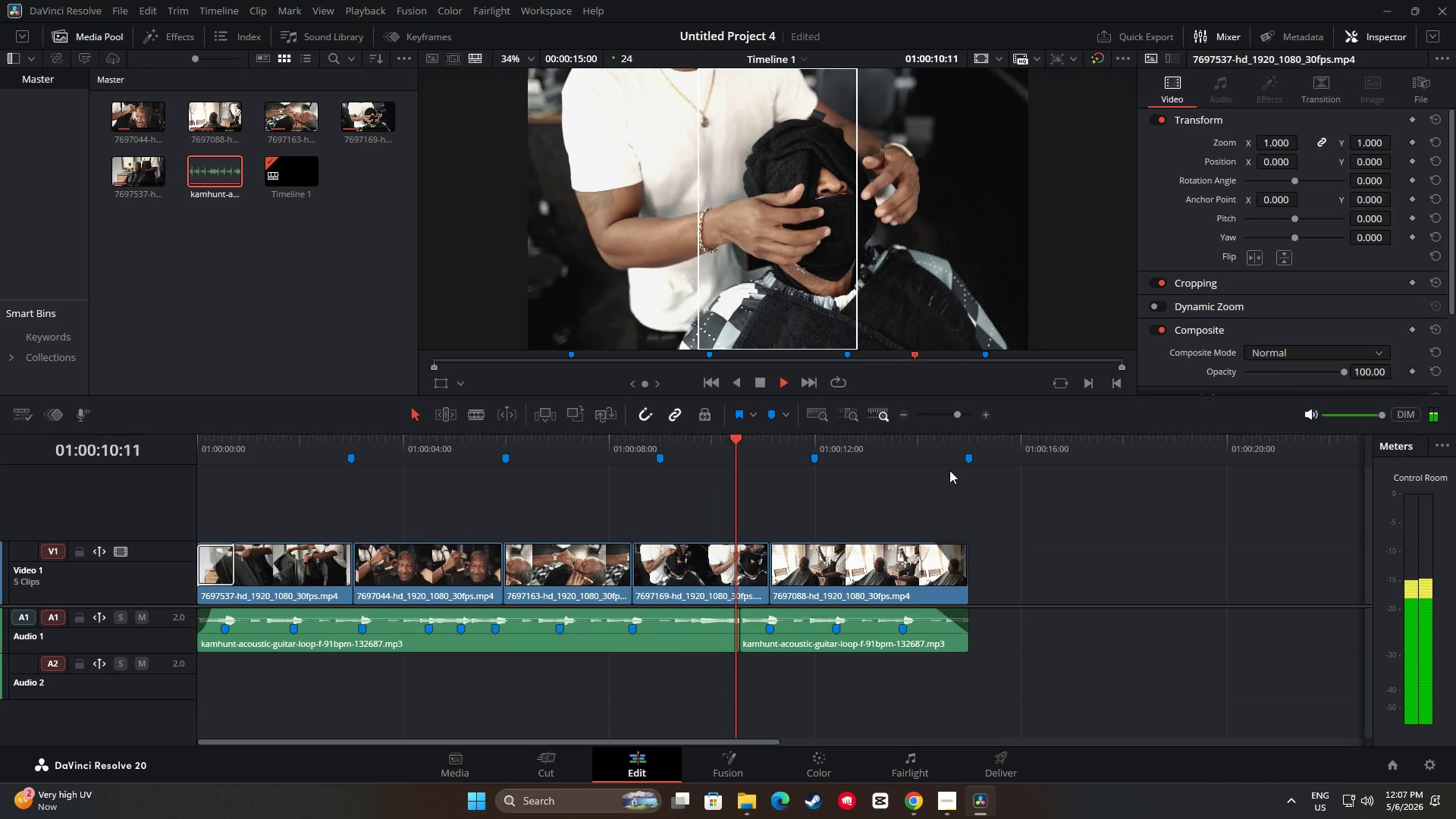 
wait(15.56)
 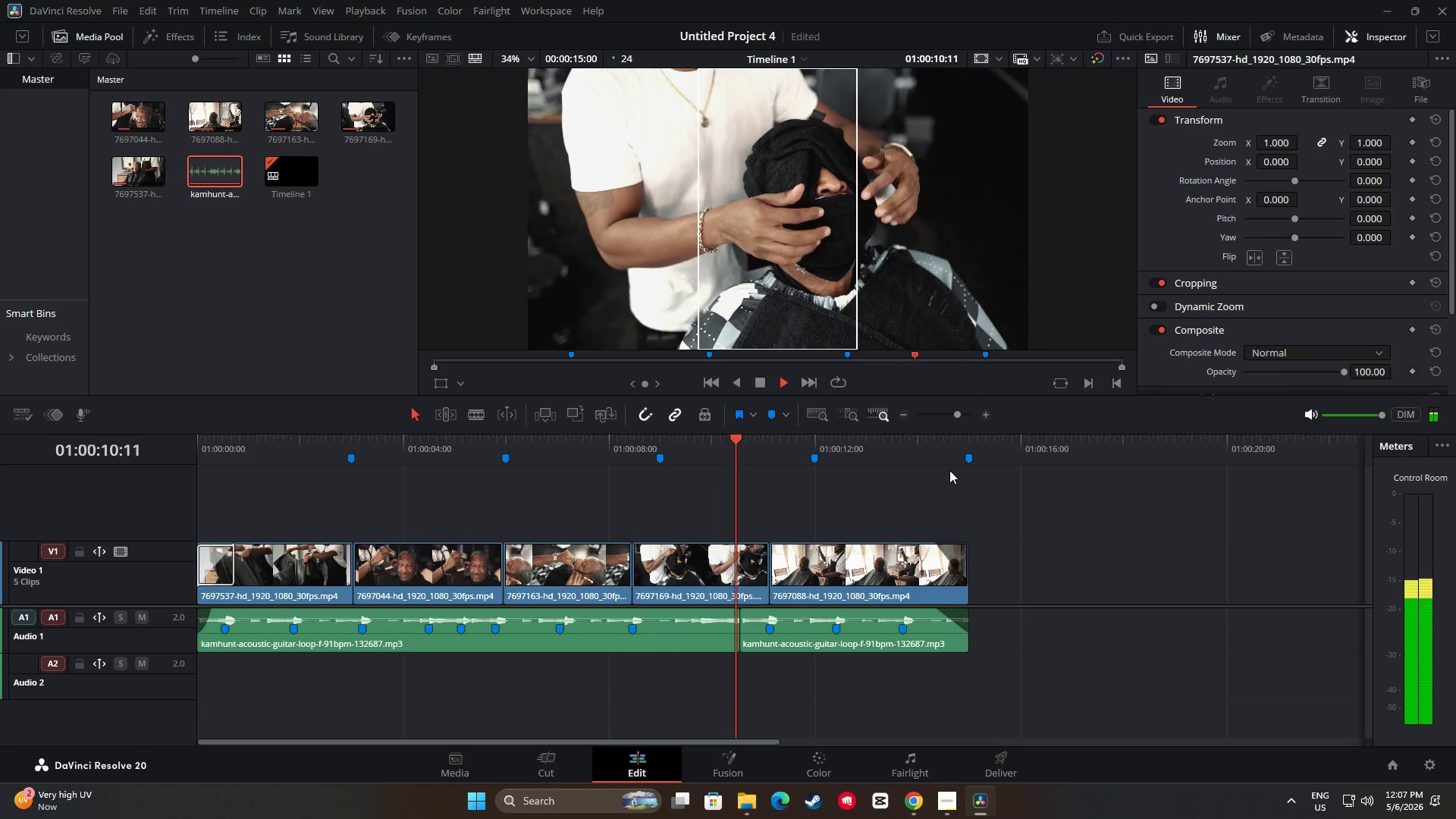 
left_click_drag(start_coordinate=[969, 439], to_coordinate=[178, 447])
 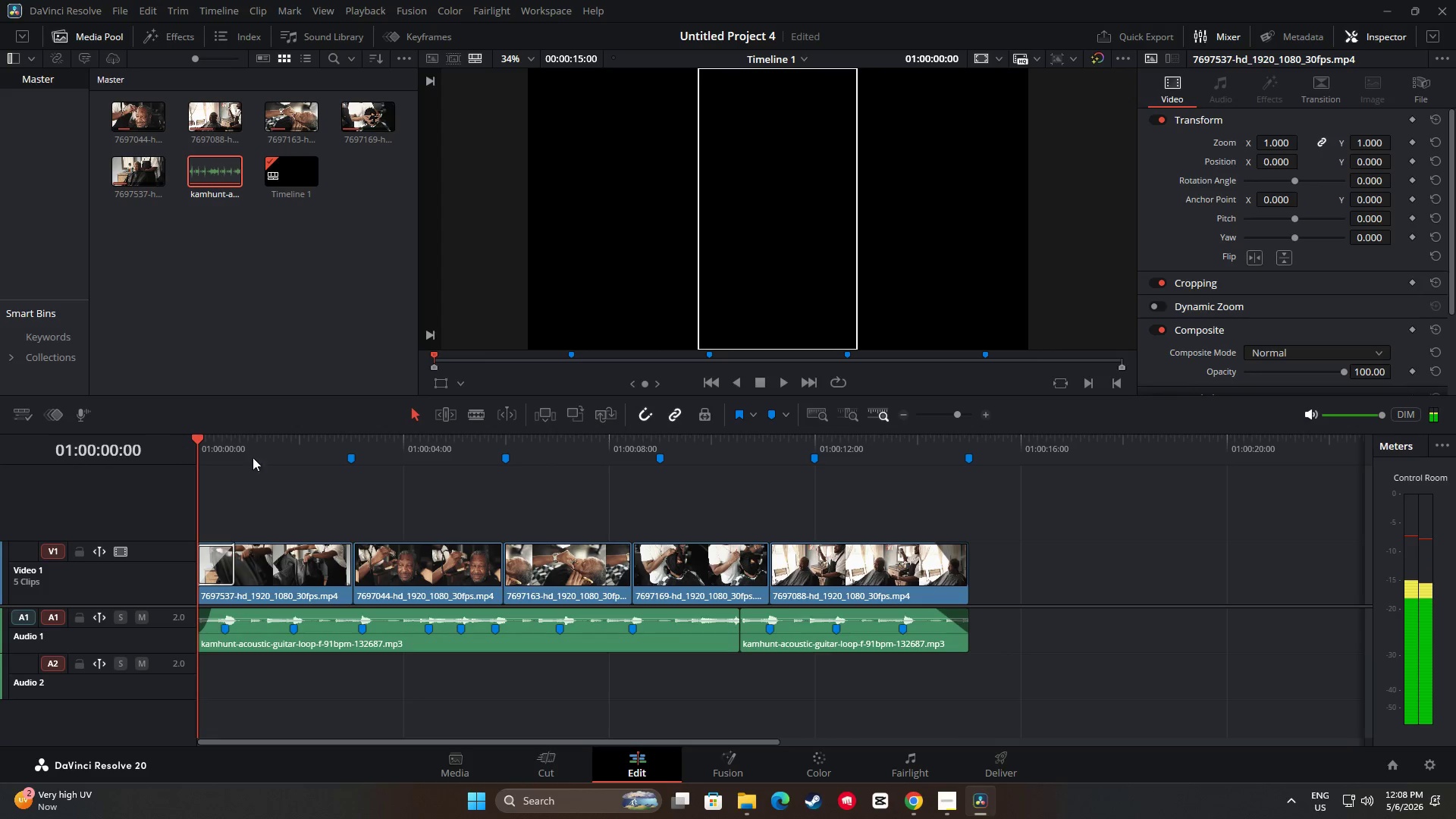 
key(Space)
 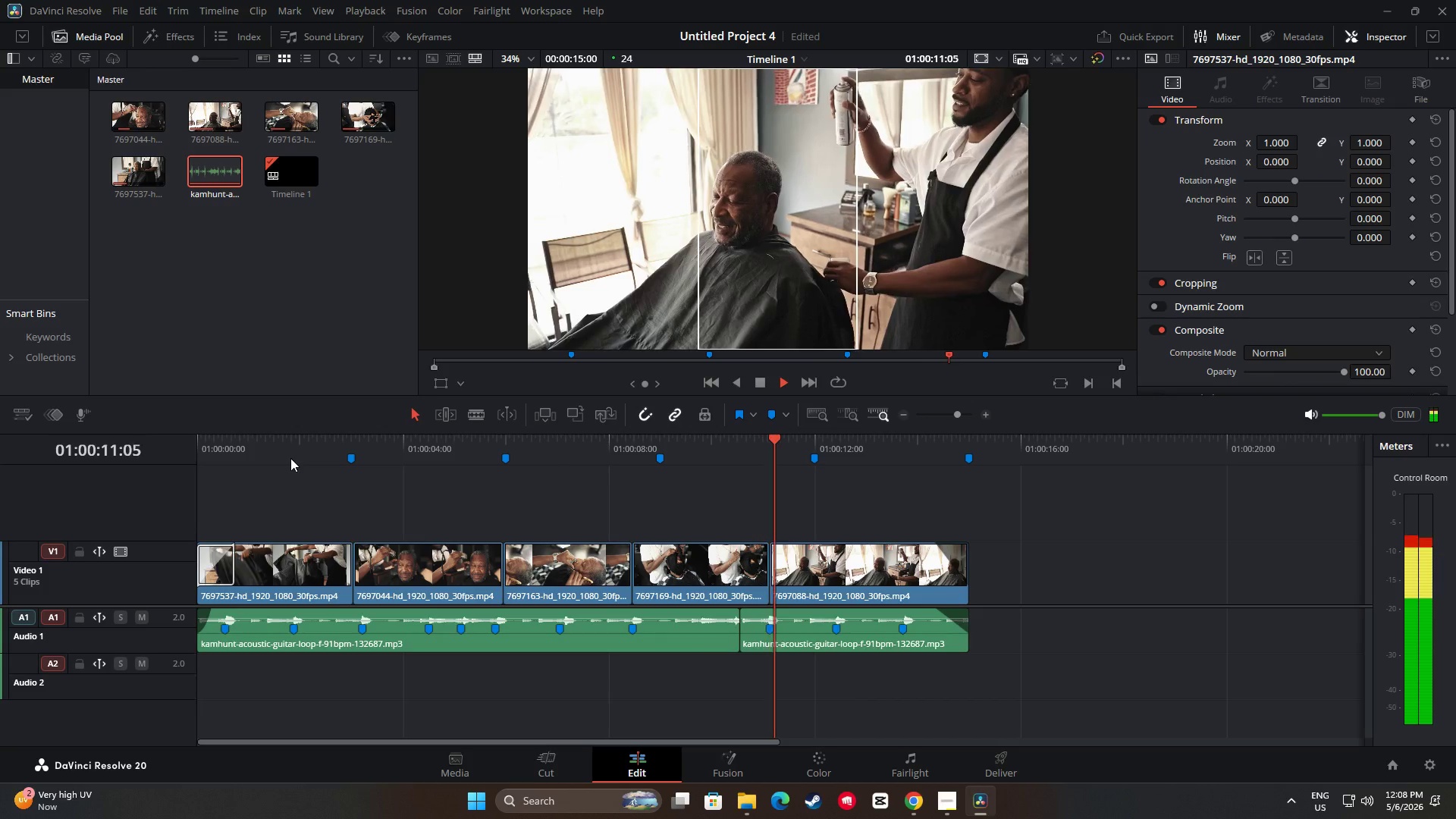 
wait(16.34)
 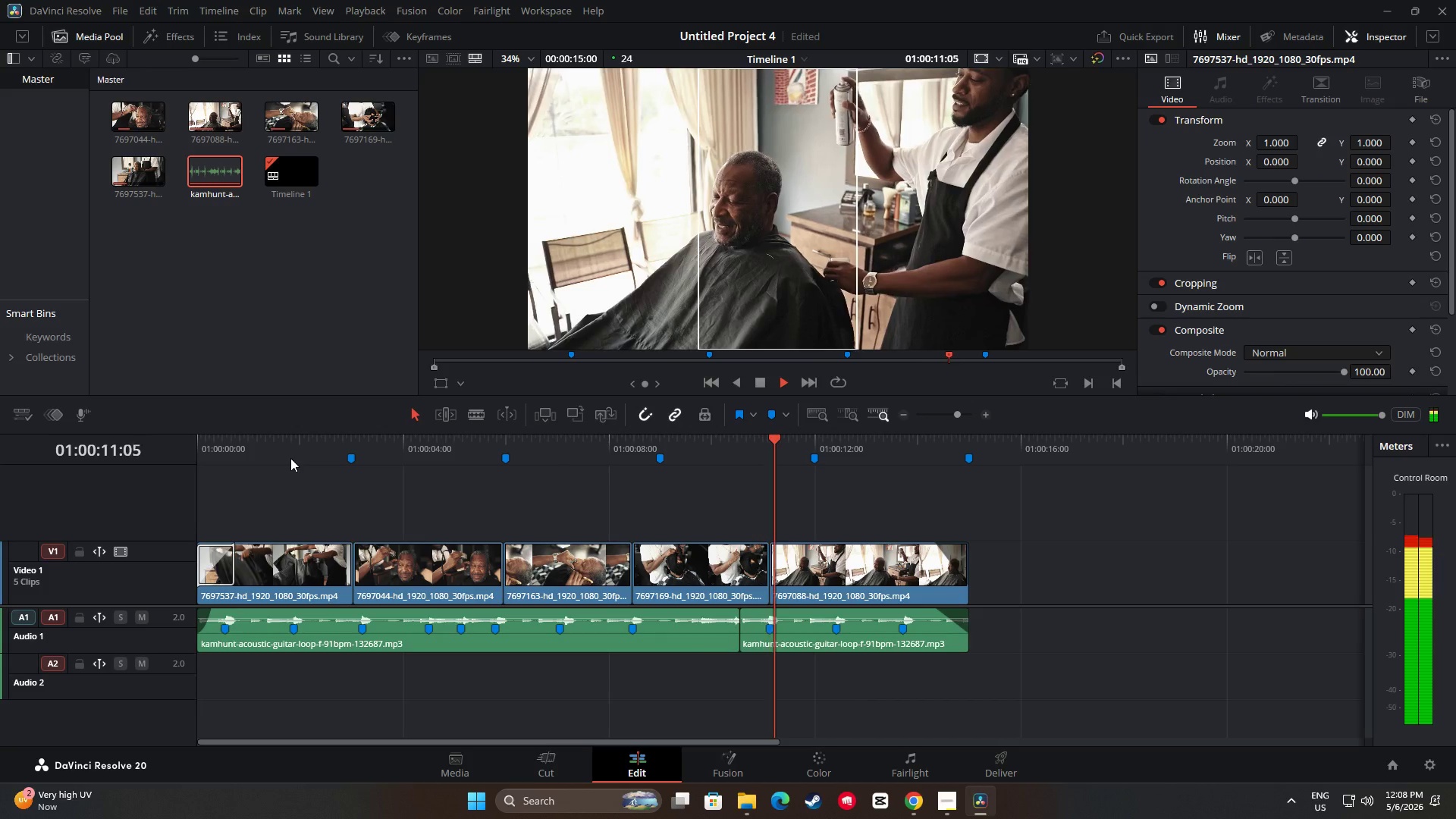 
left_click_drag(start_coordinate=[970, 437], to_coordinate=[193, 481])
 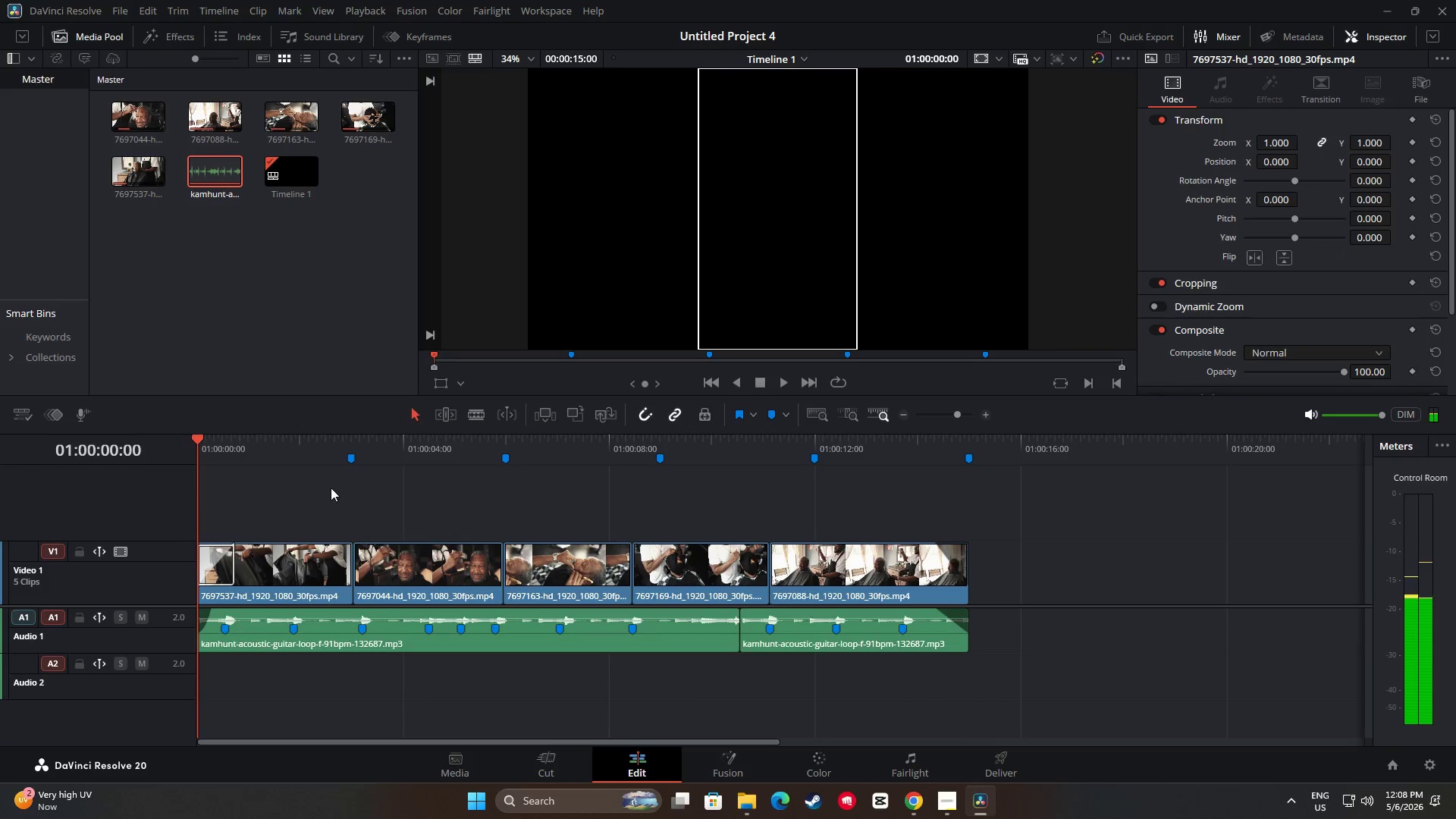 
key(Space)
 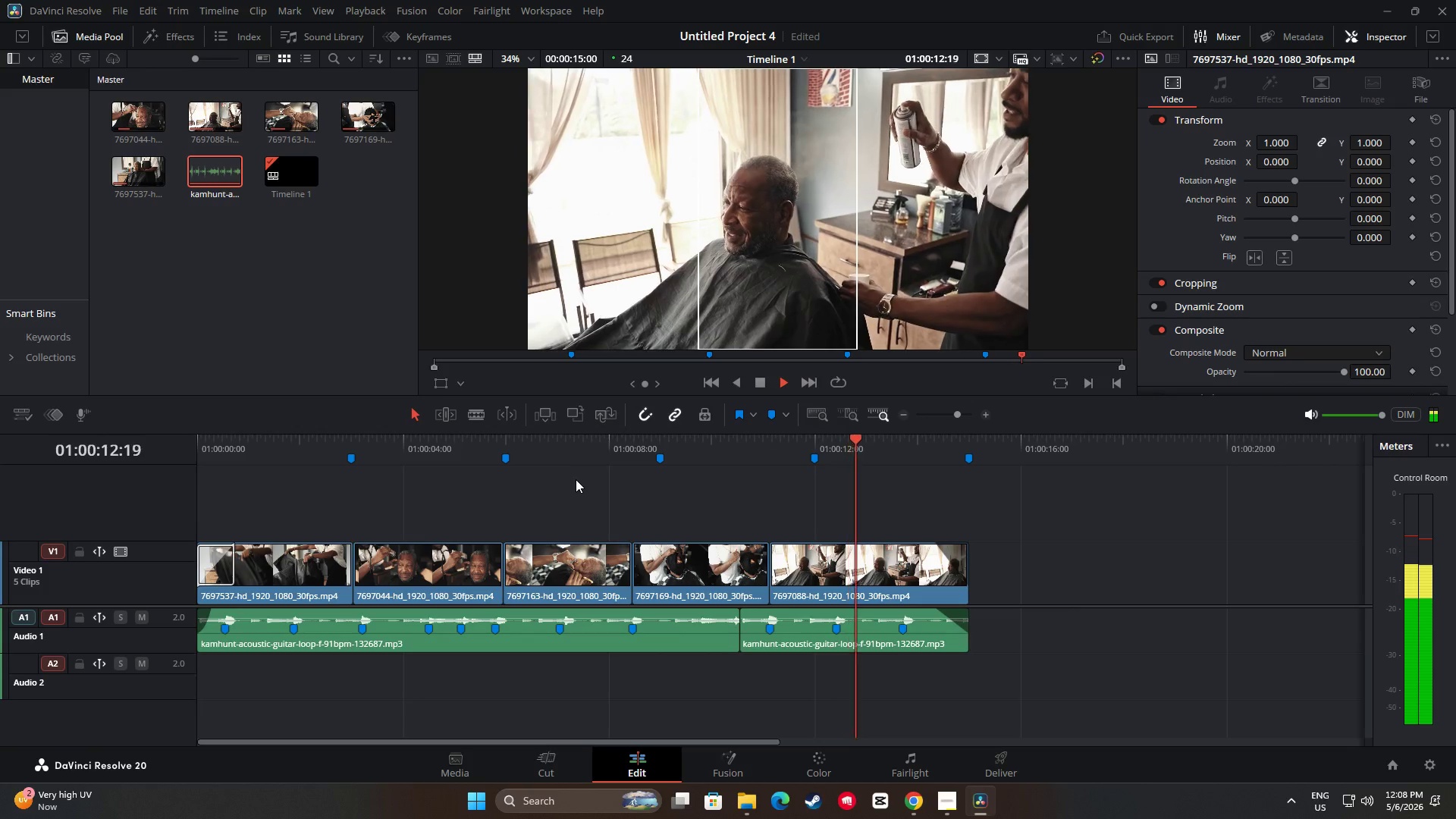 
wait(17.84)
 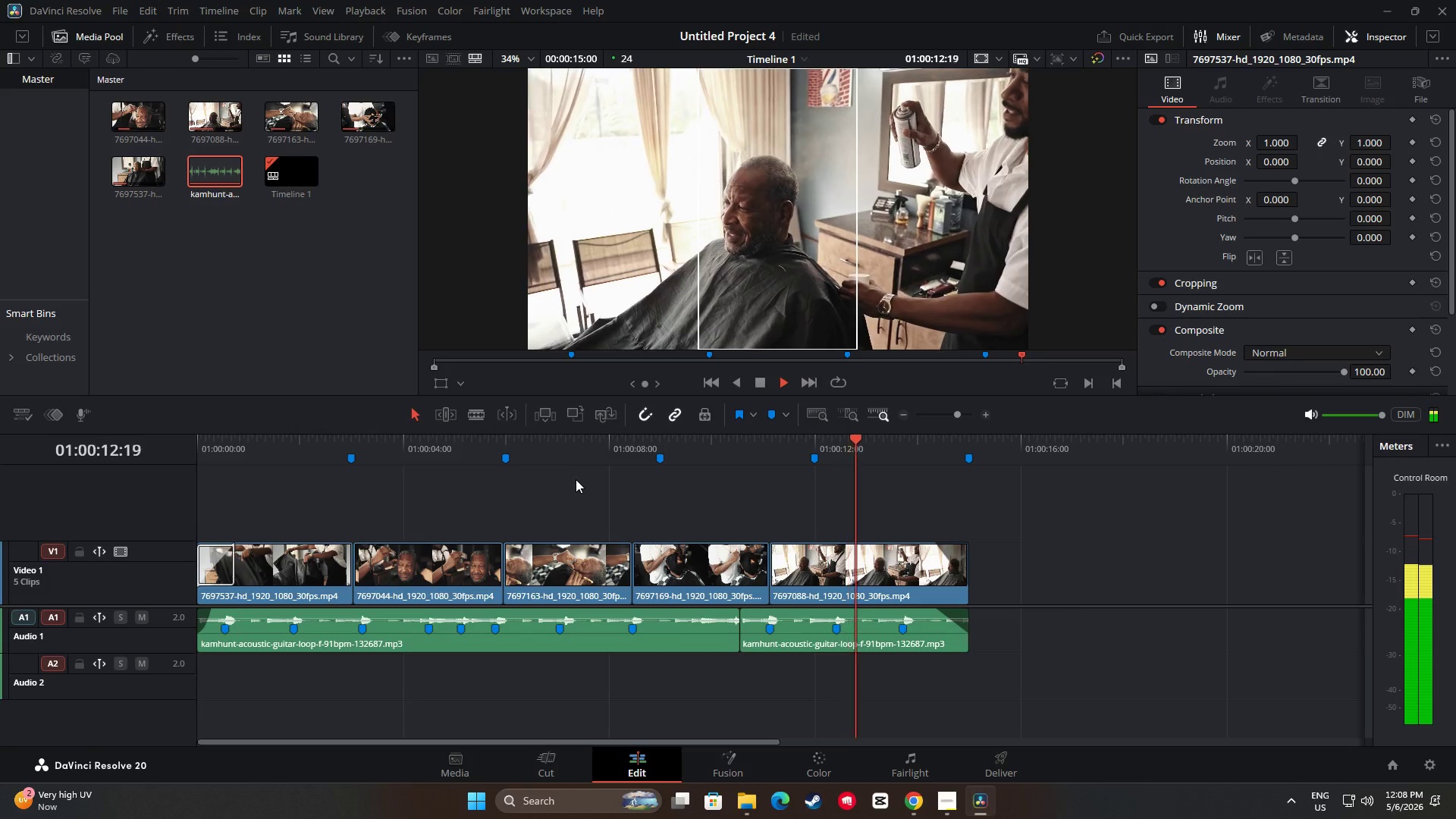 
left_click_drag(start_coordinate=[971, 436], to_coordinate=[193, 469])
 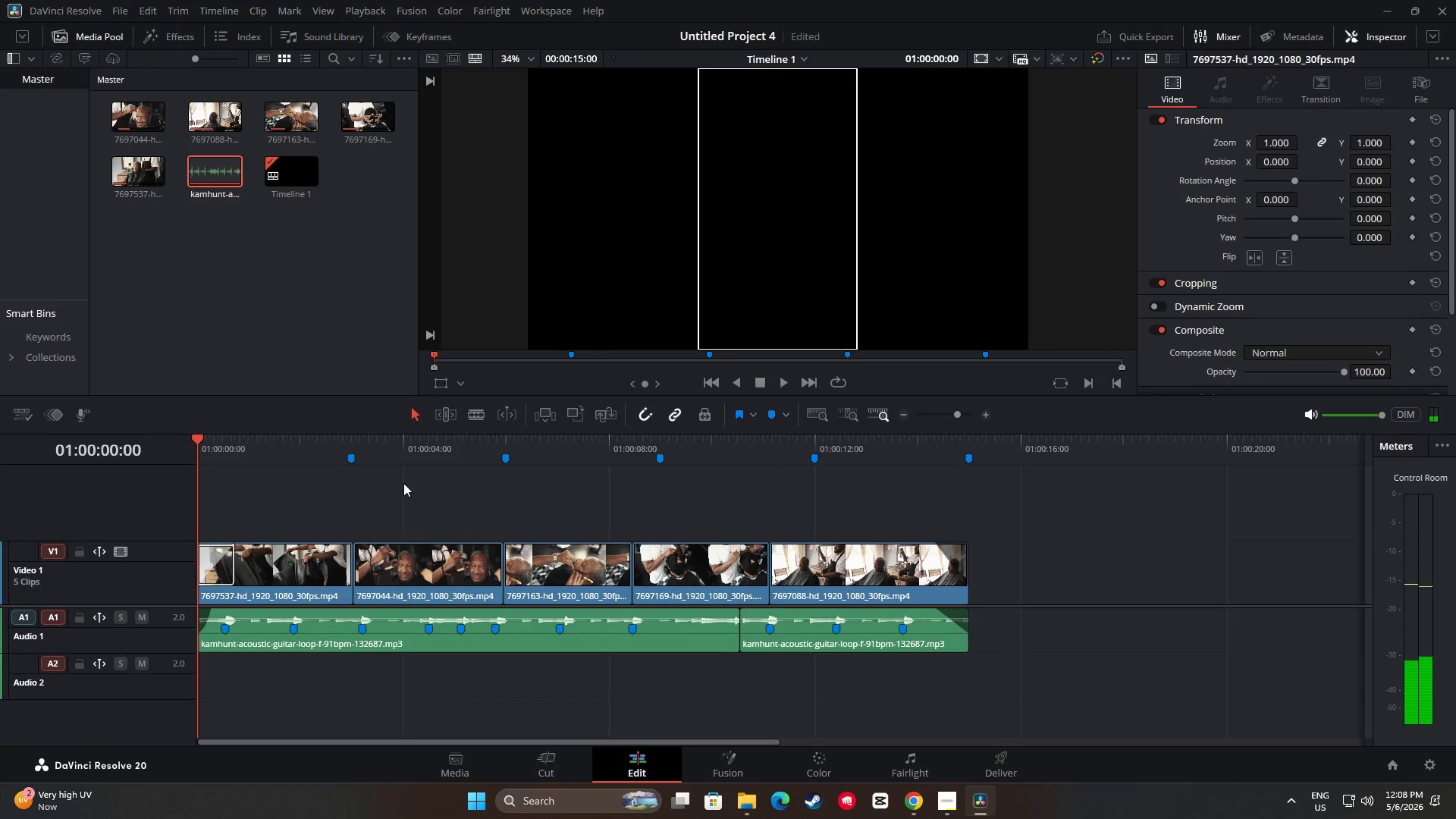 
key(Space)
 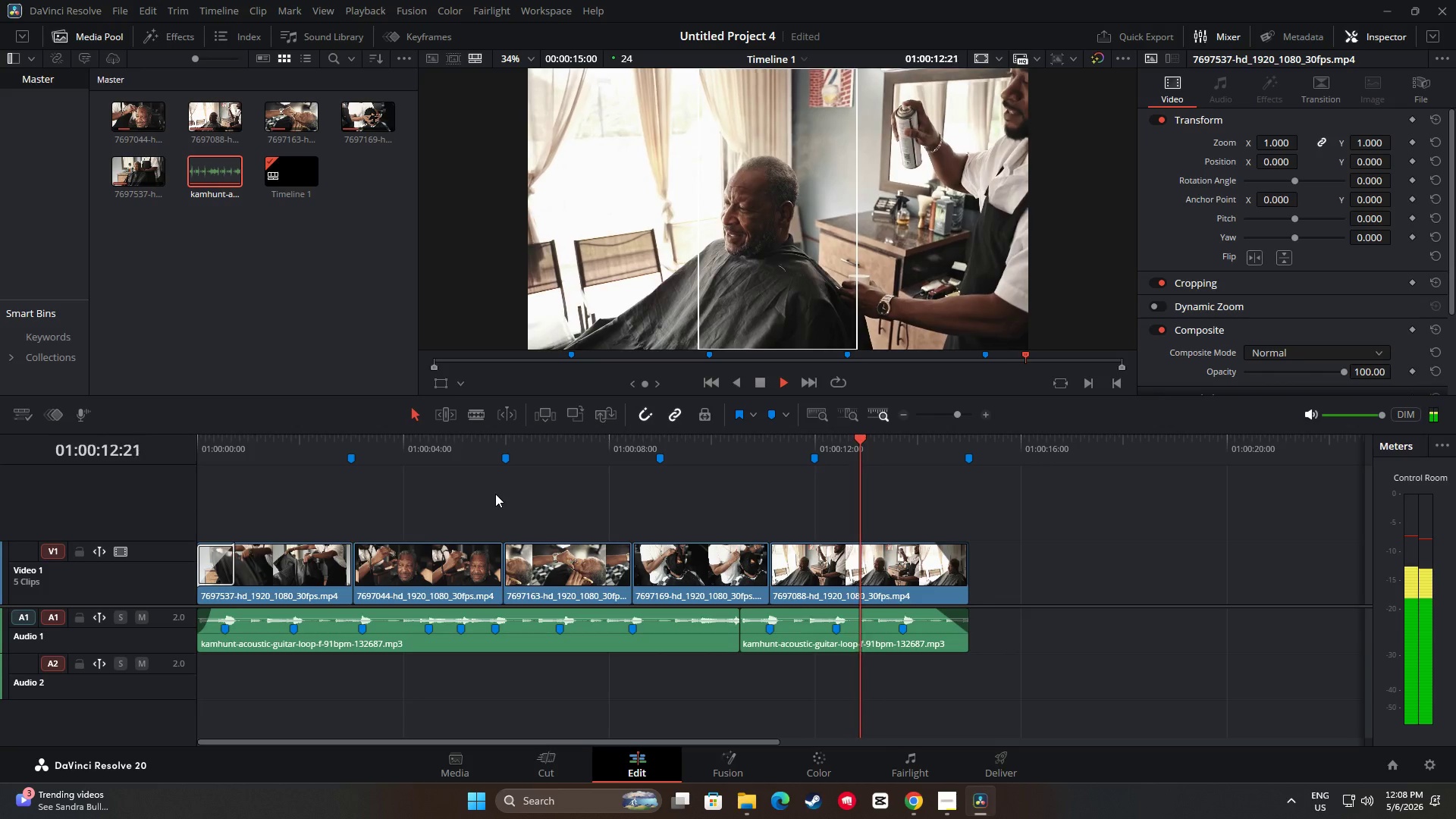 
wait(17.97)
 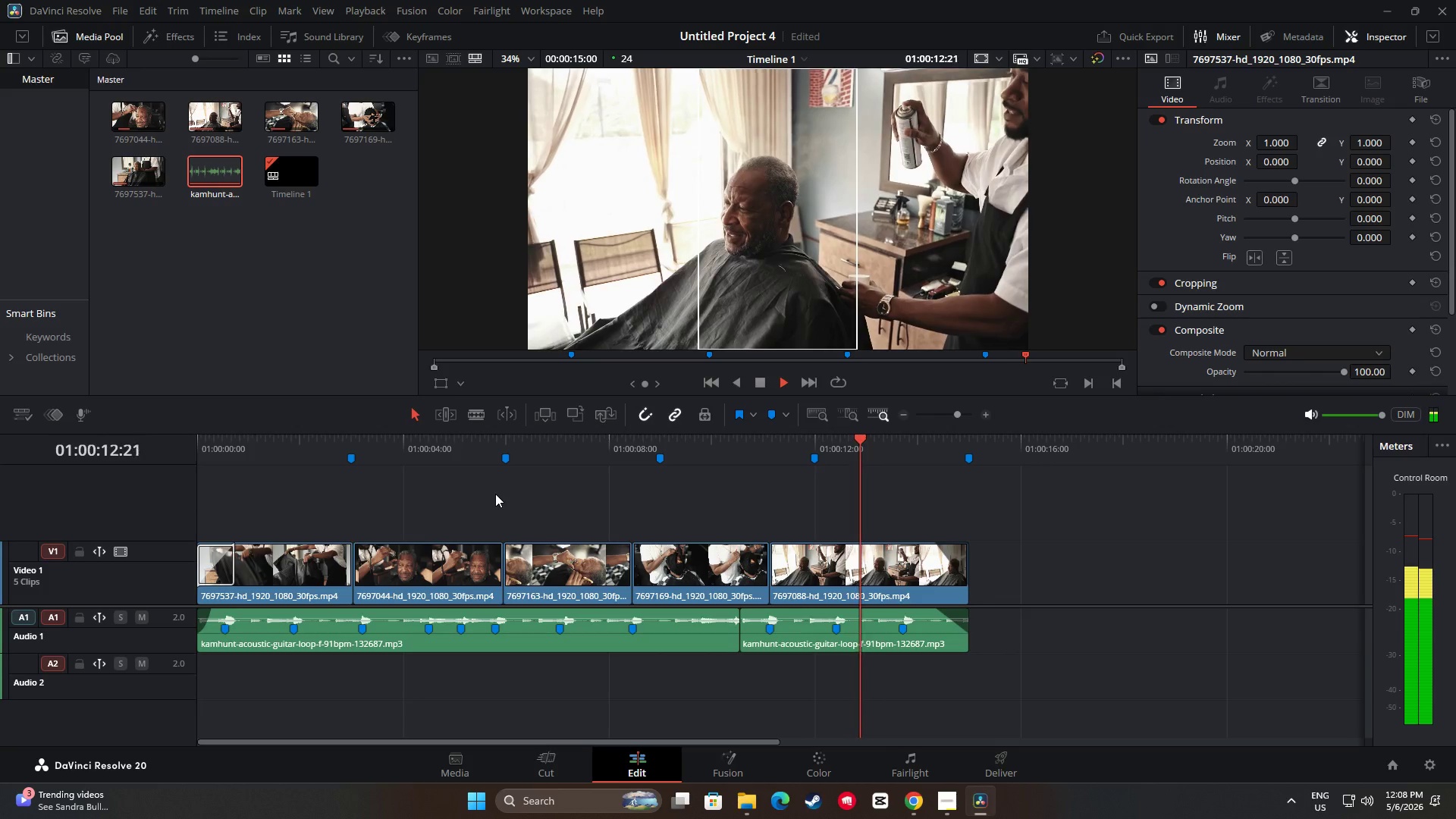 
left_click_drag(start_coordinate=[968, 437], to_coordinate=[180, 462])
 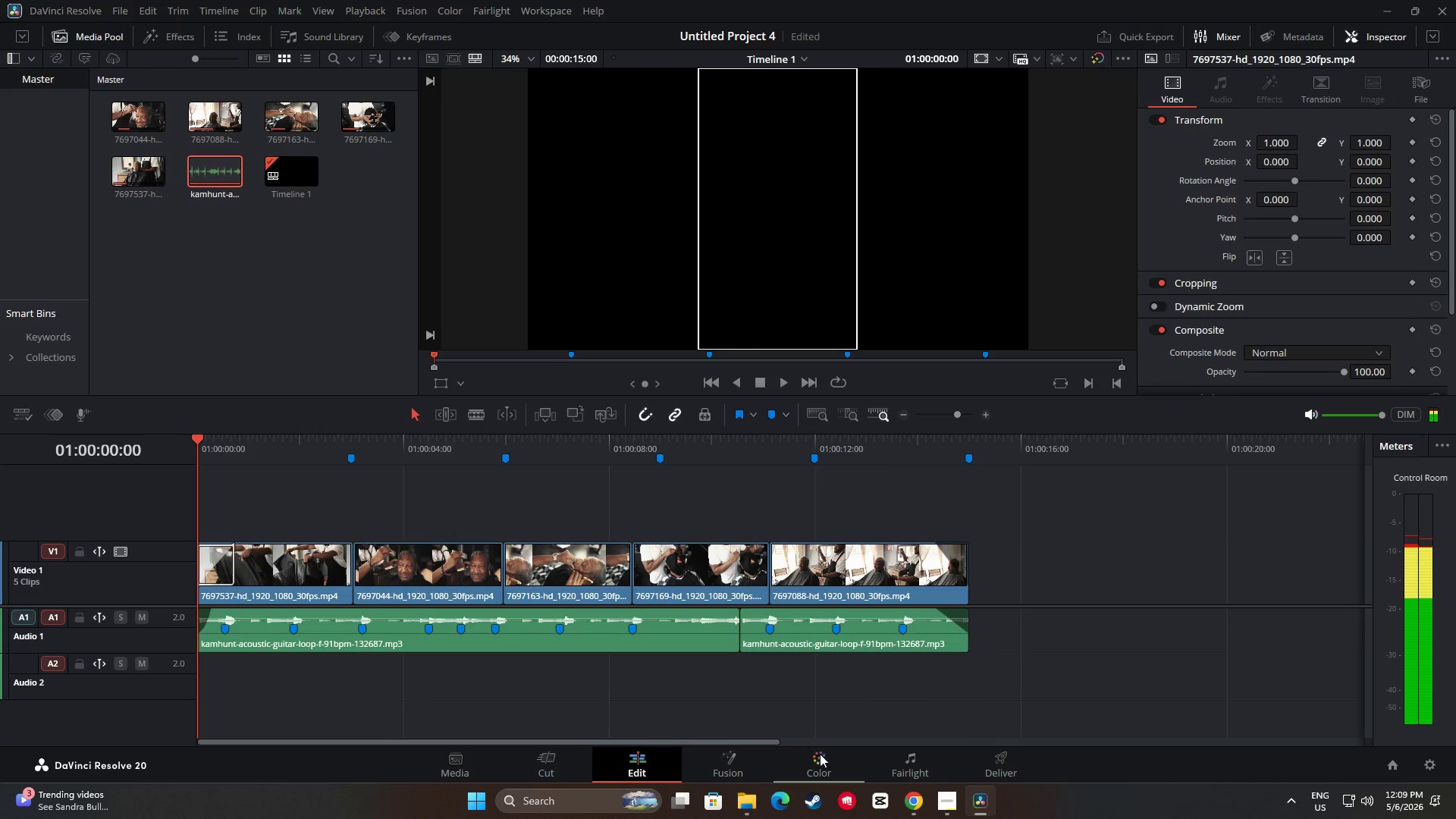 
left_click([836, 760])
 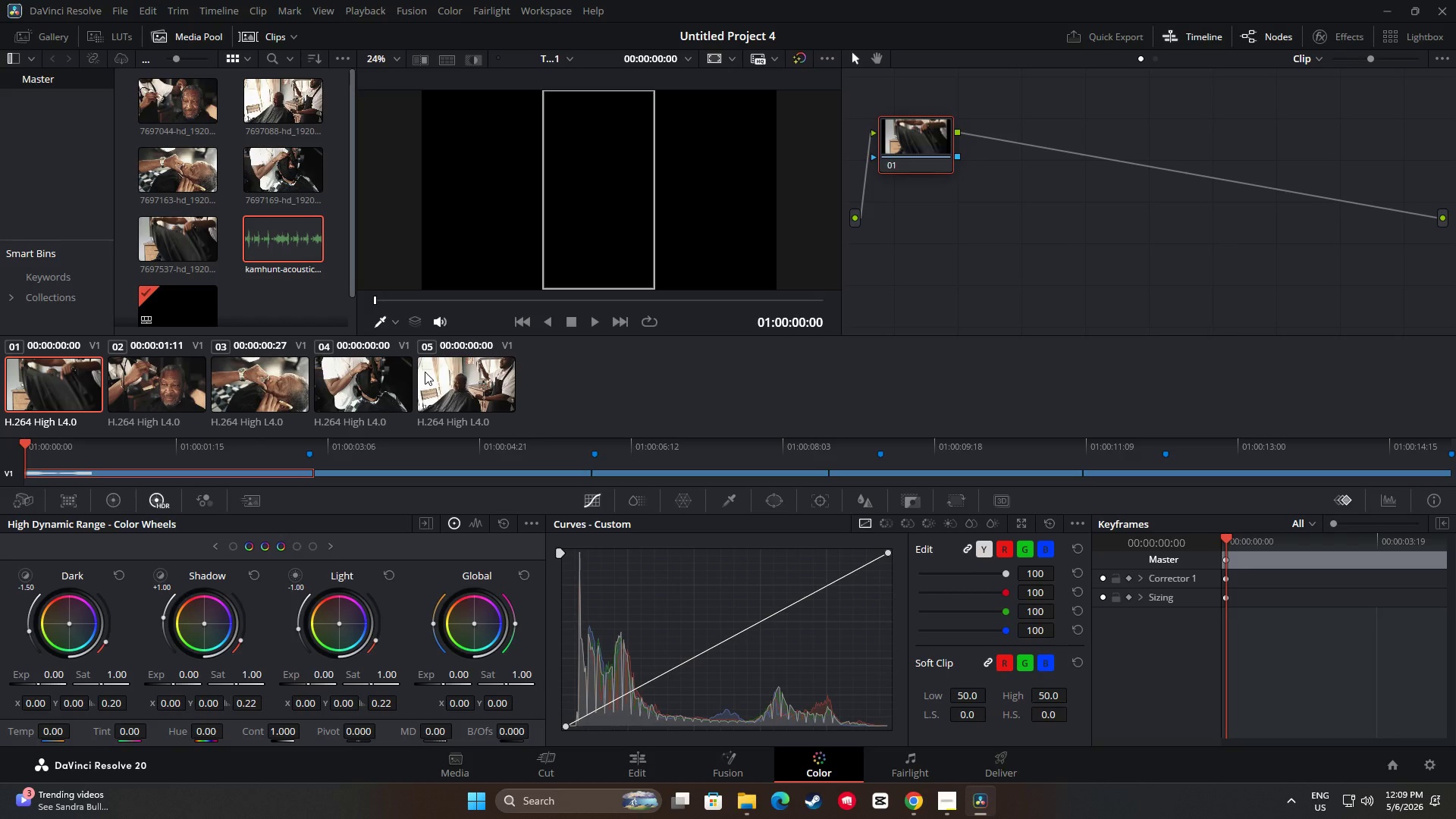 
wait(5.09)
 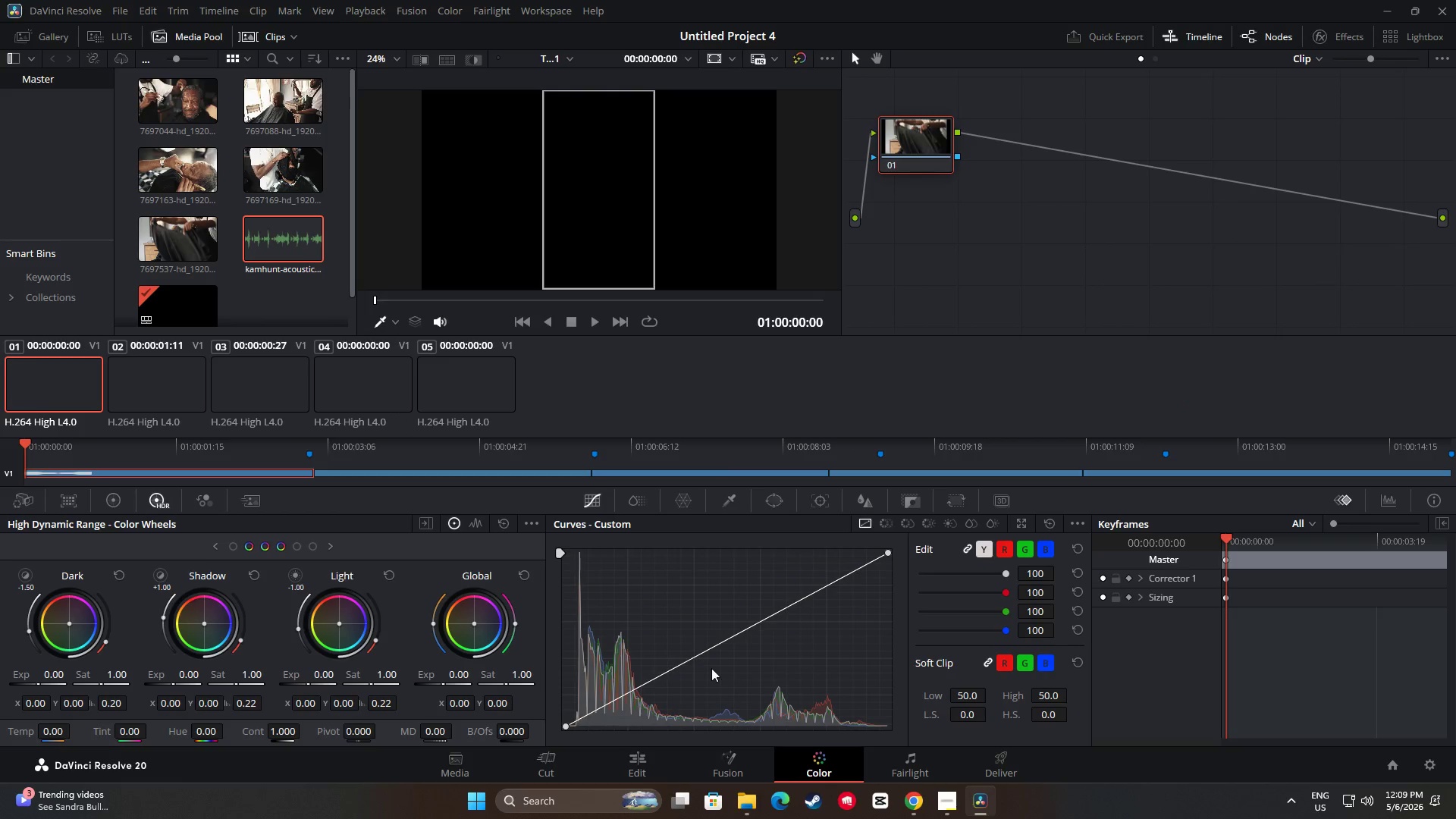 
left_click_drag(start_coordinate=[25, 440], to_coordinate=[57, 444])
 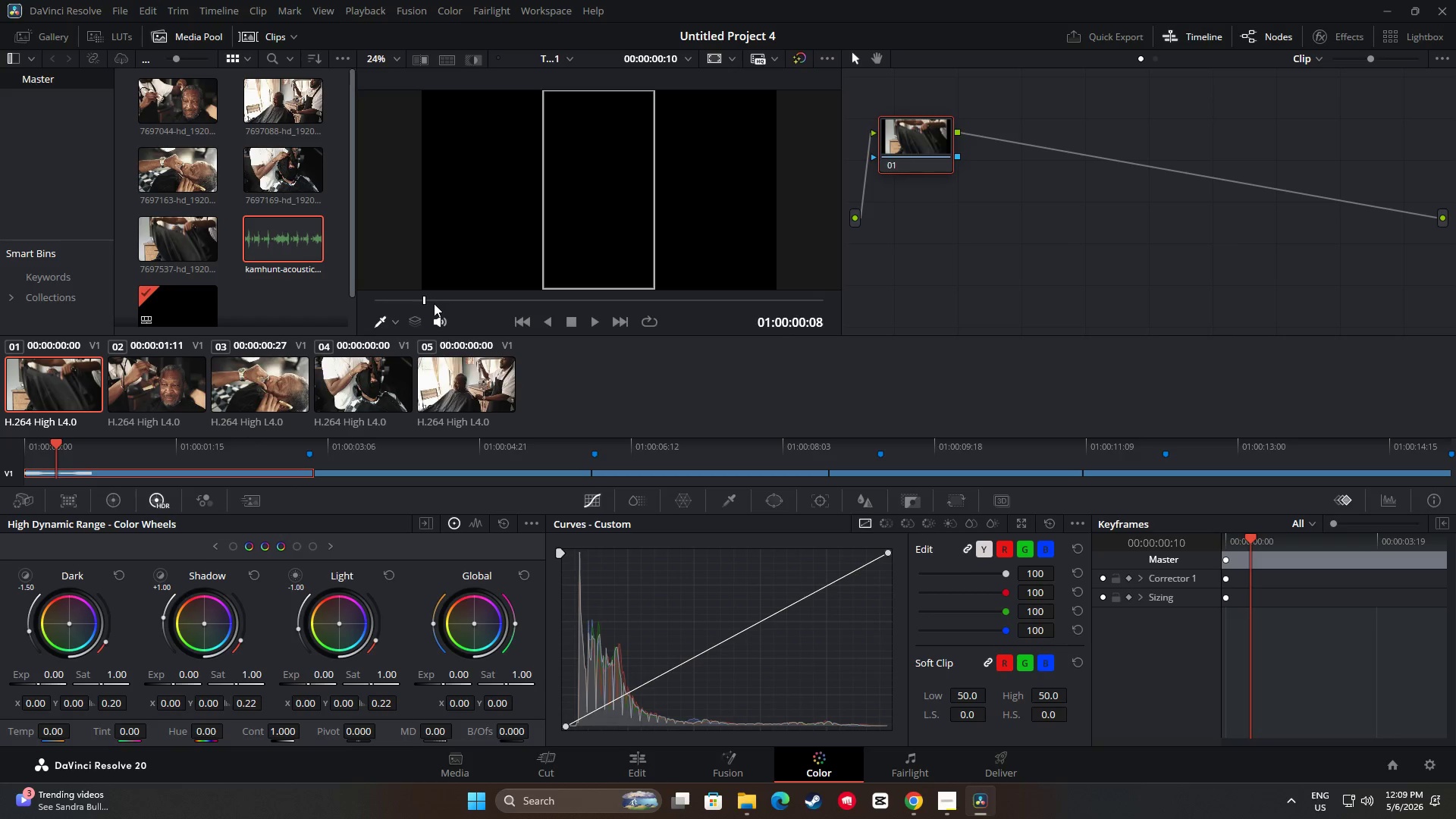 
key(Space)
 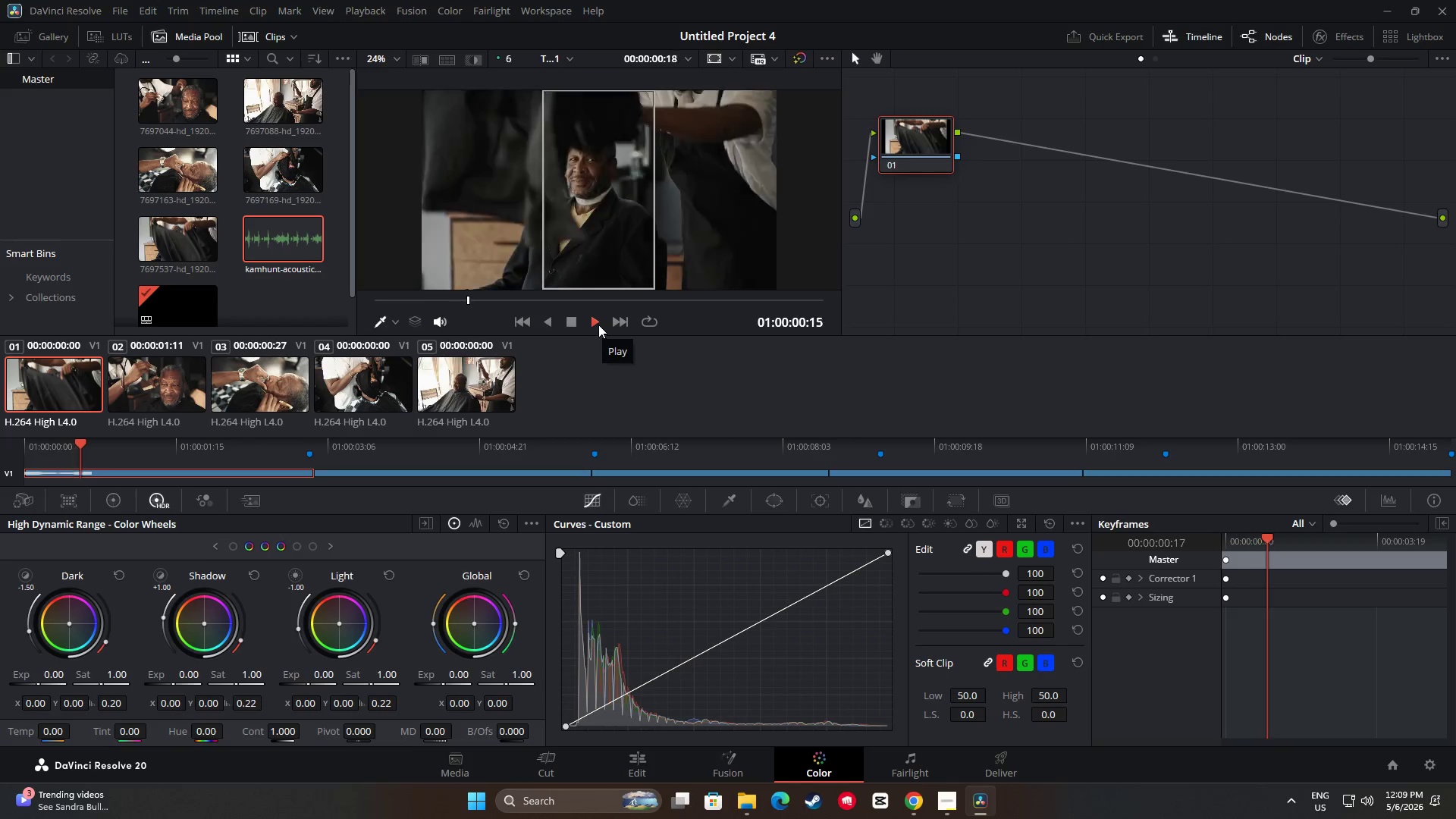 
key(Space)
 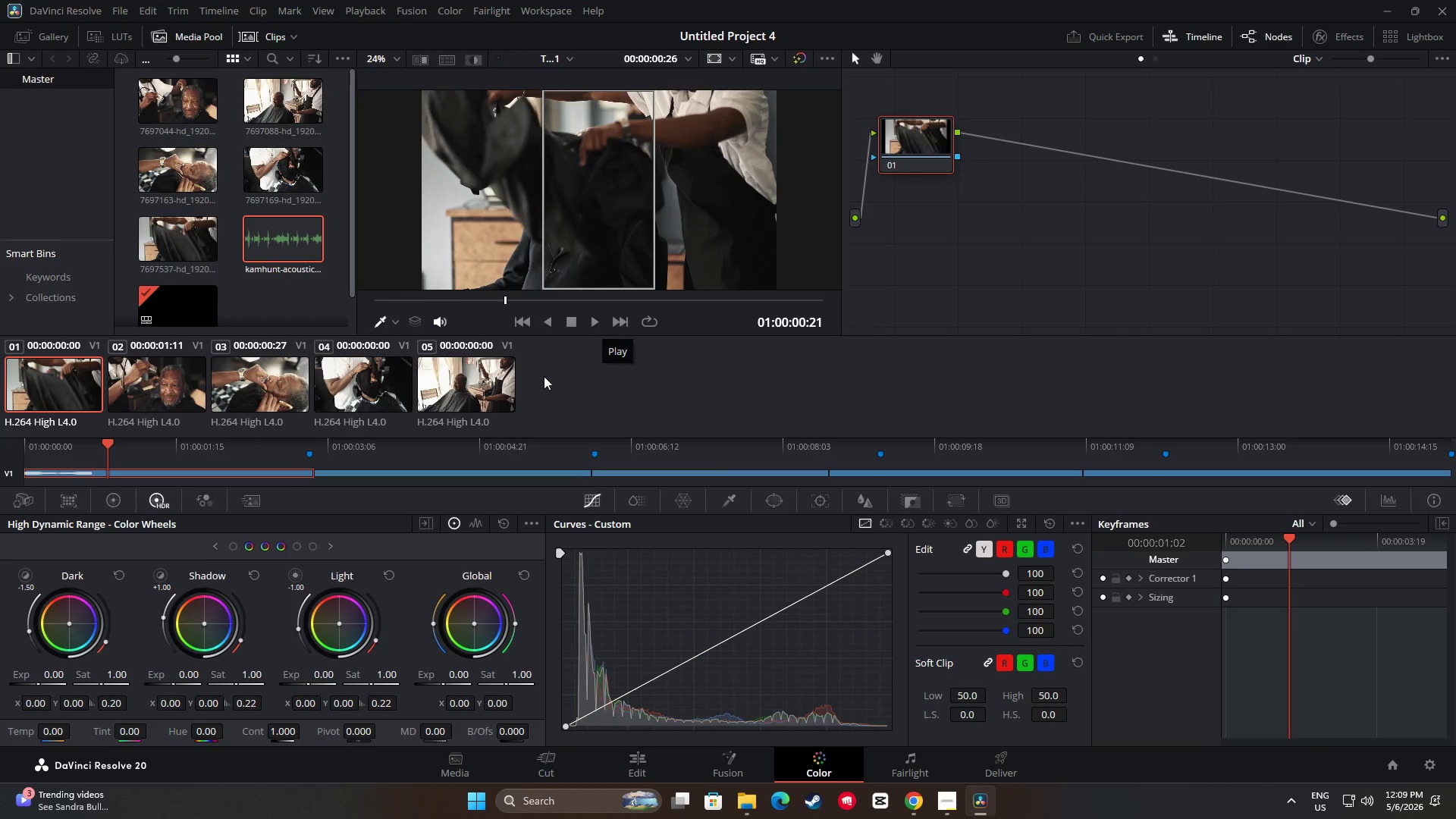 
key(Space)
 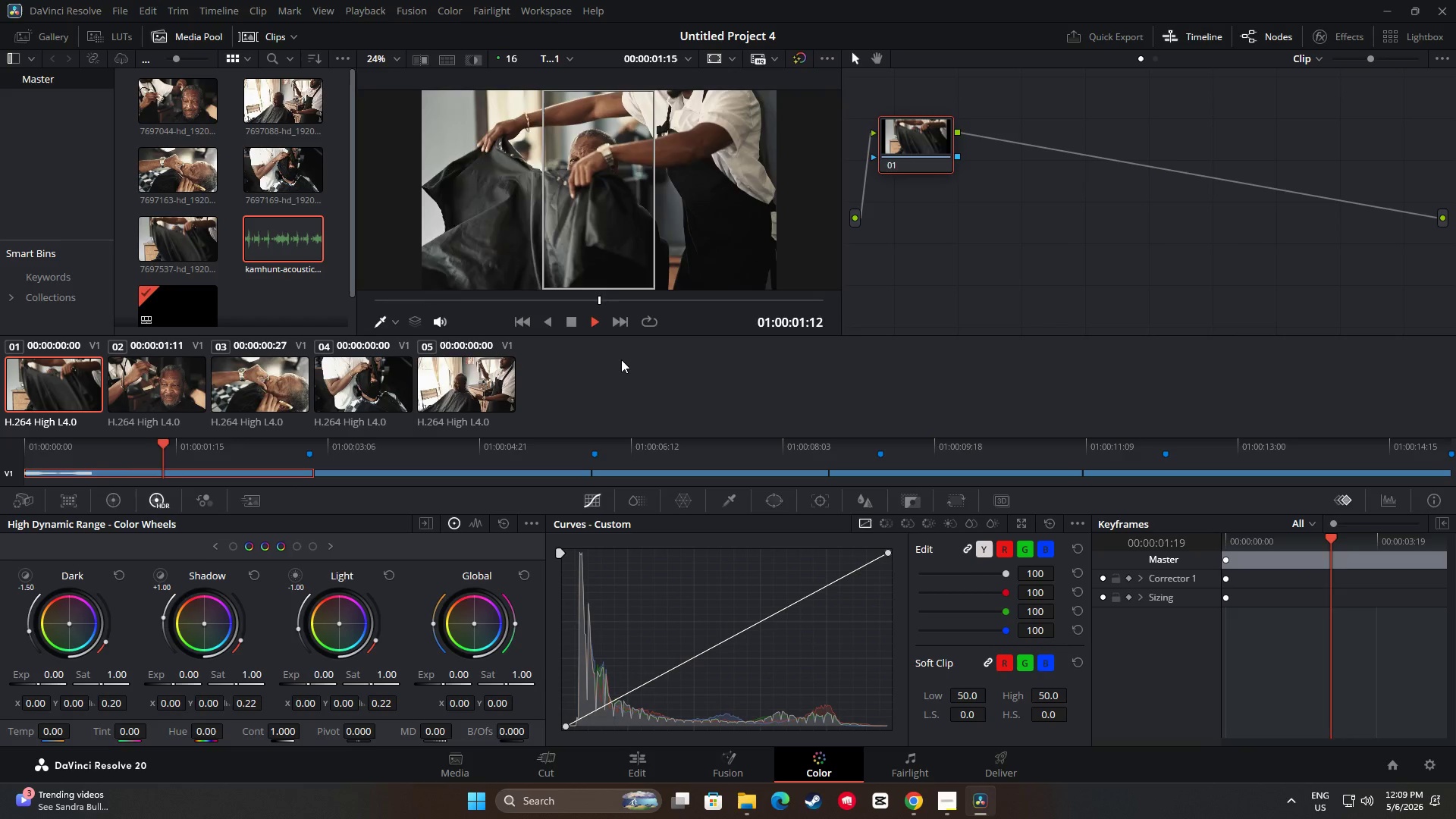 
key(Space)
 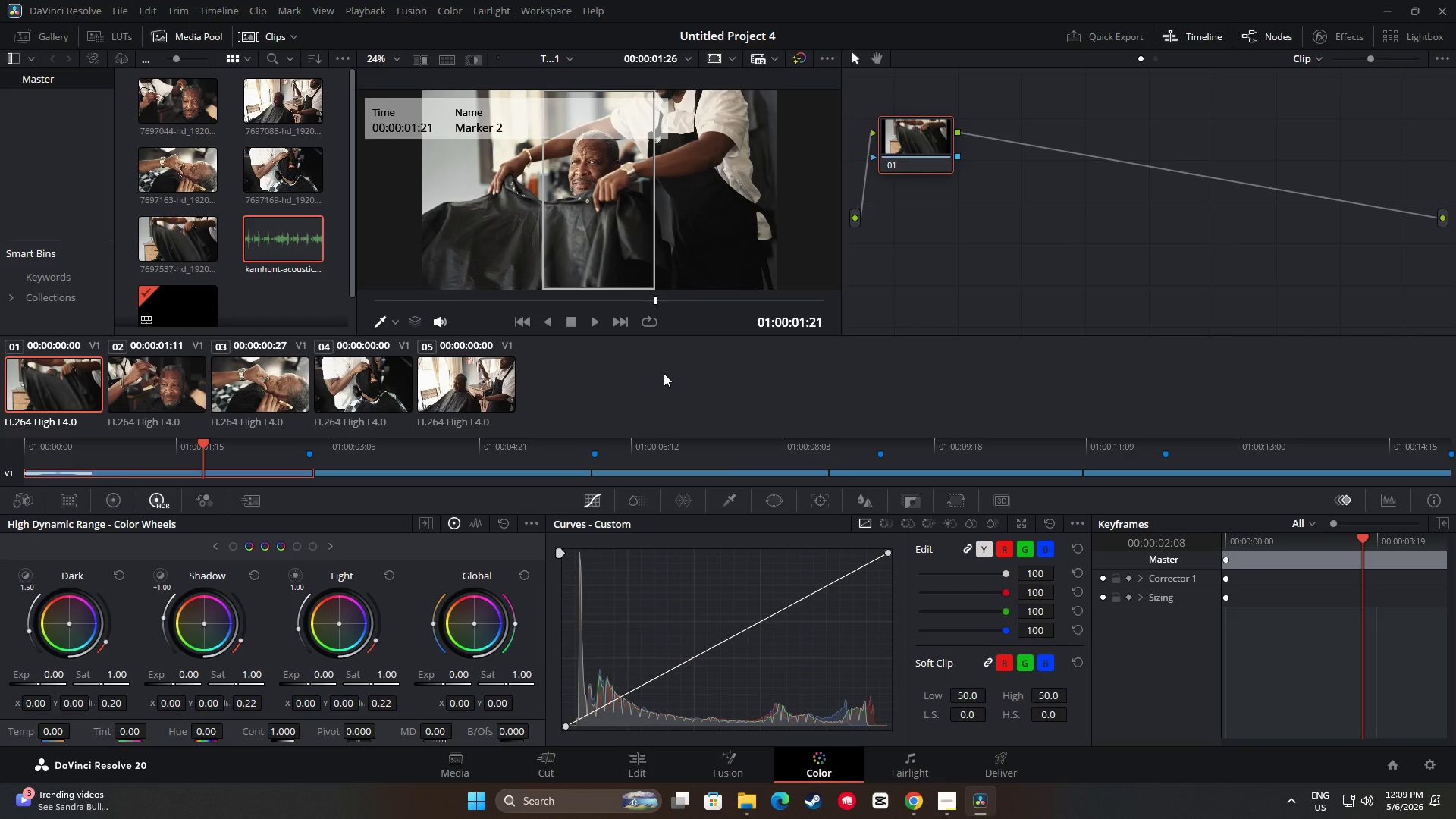 
key(Space)
 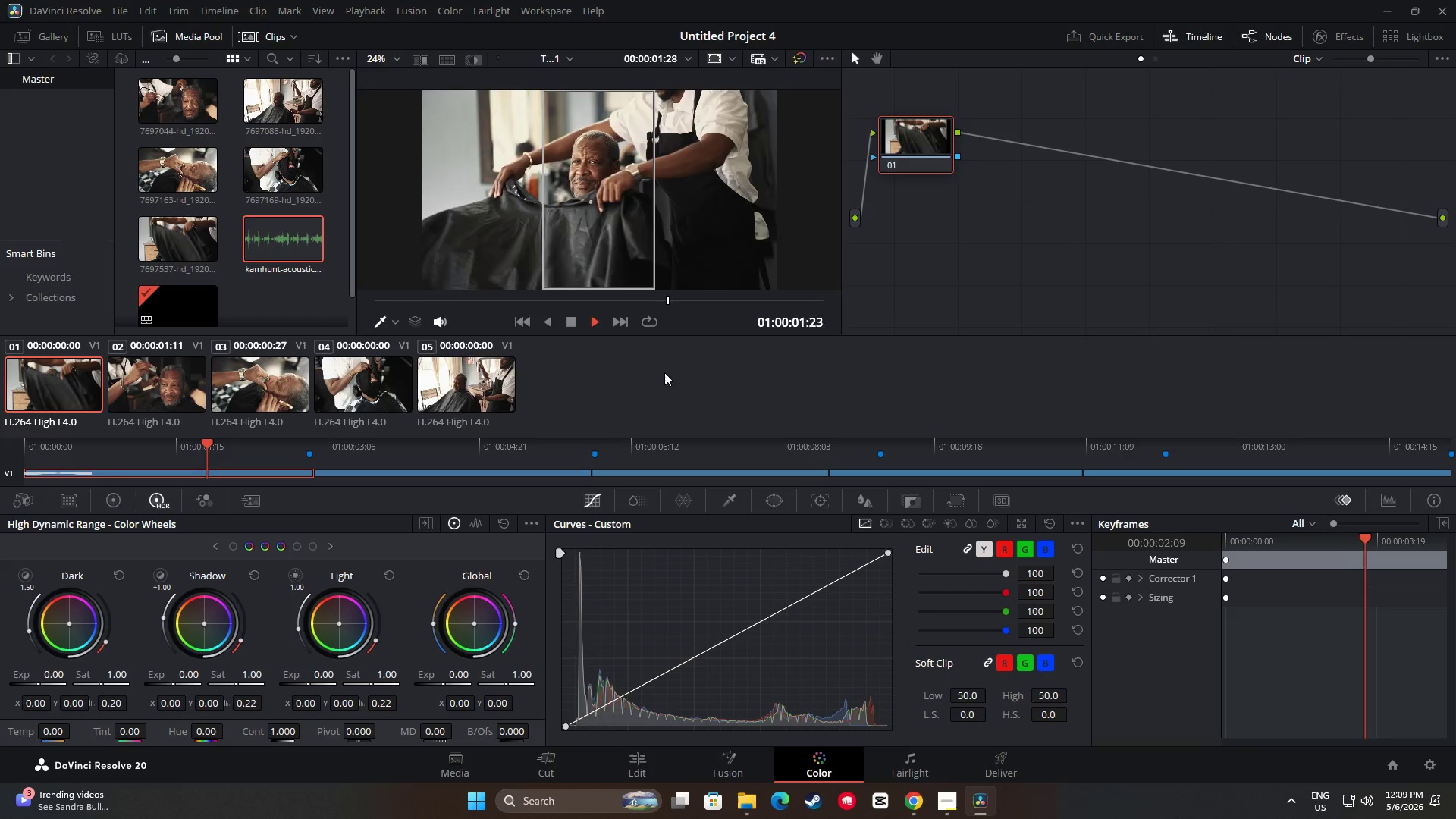 
key(Space)
 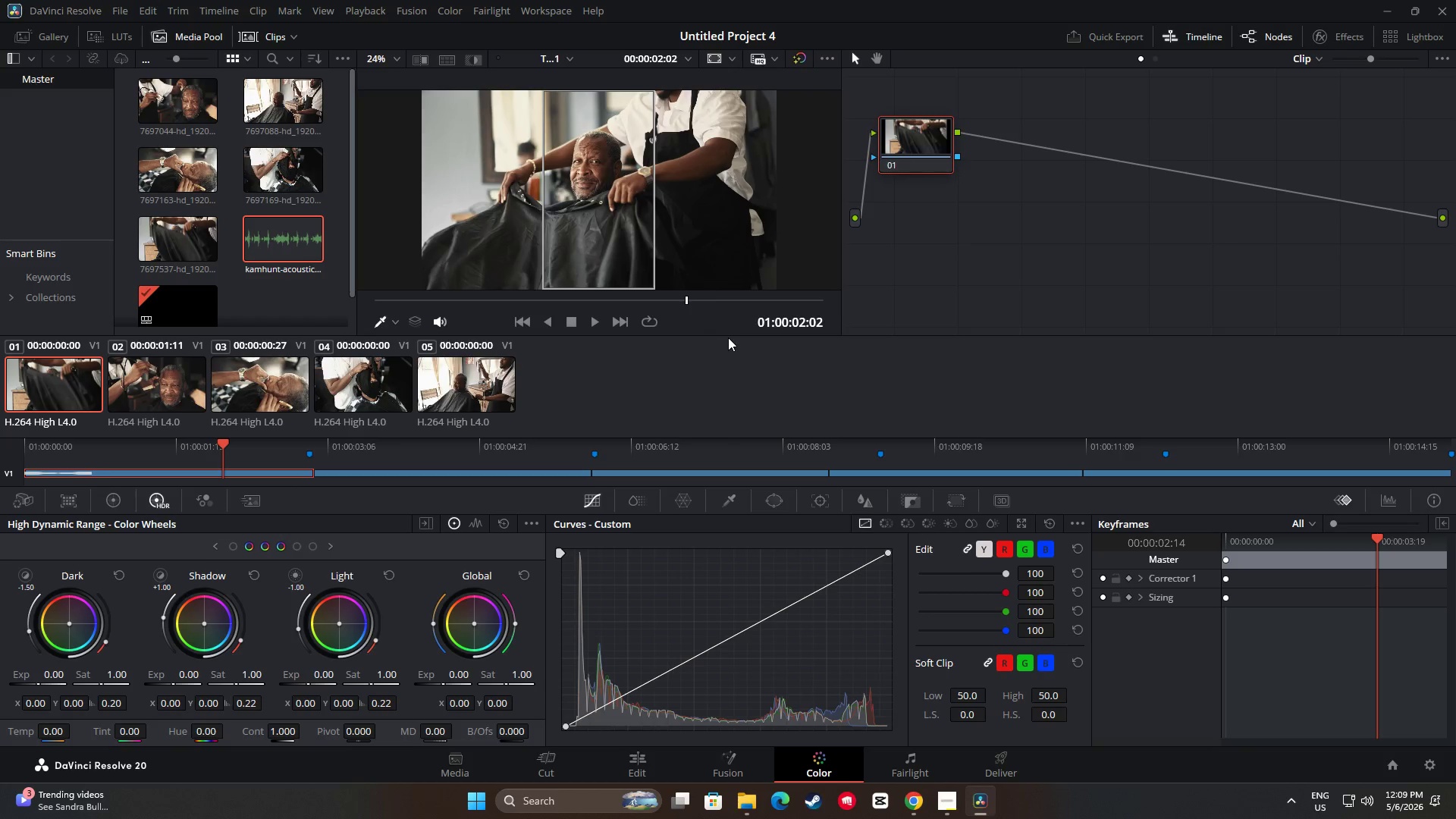 
wait(9.7)
 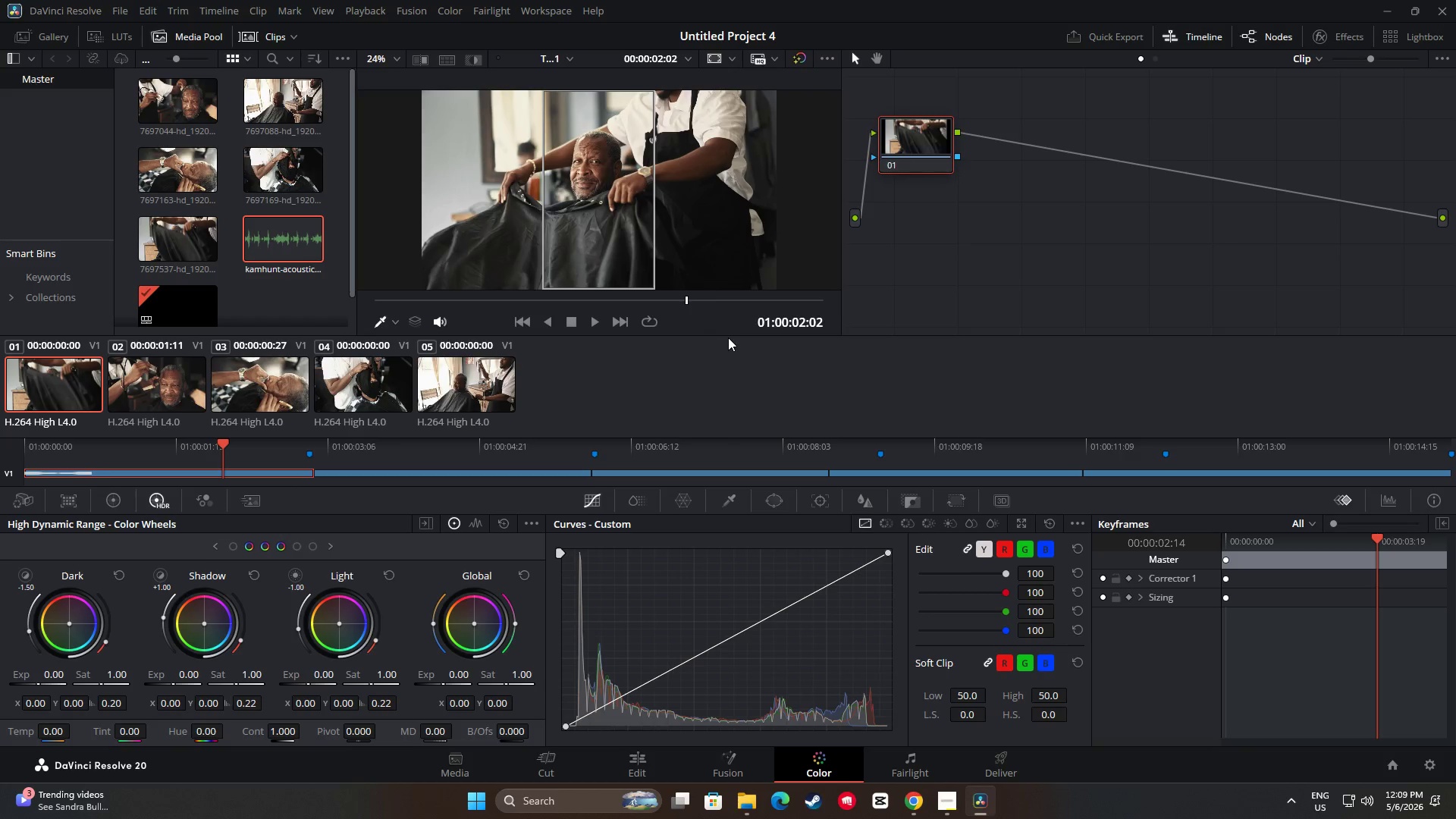 
left_click([1021, 259])
 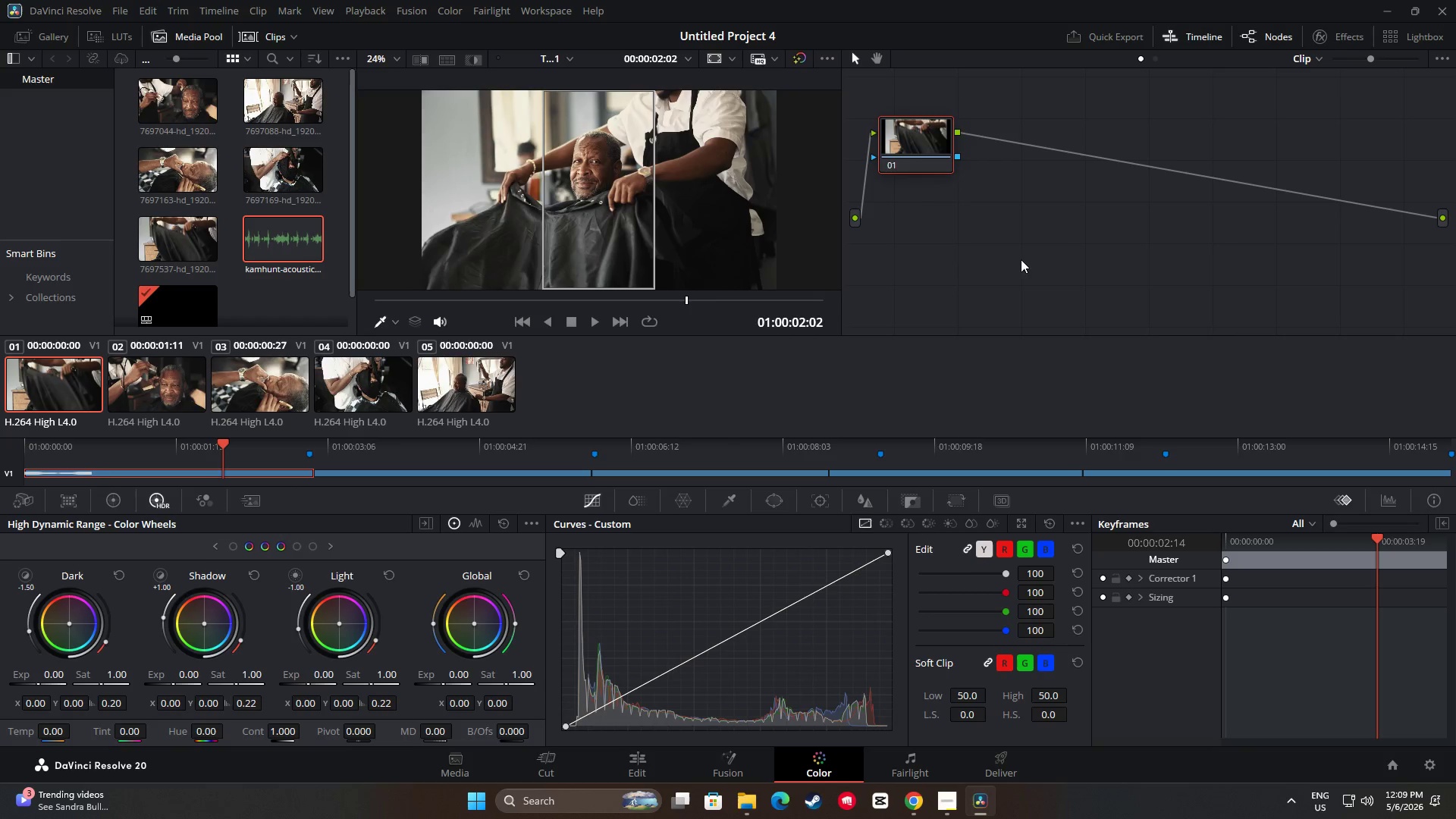 
key(Alt+S)
 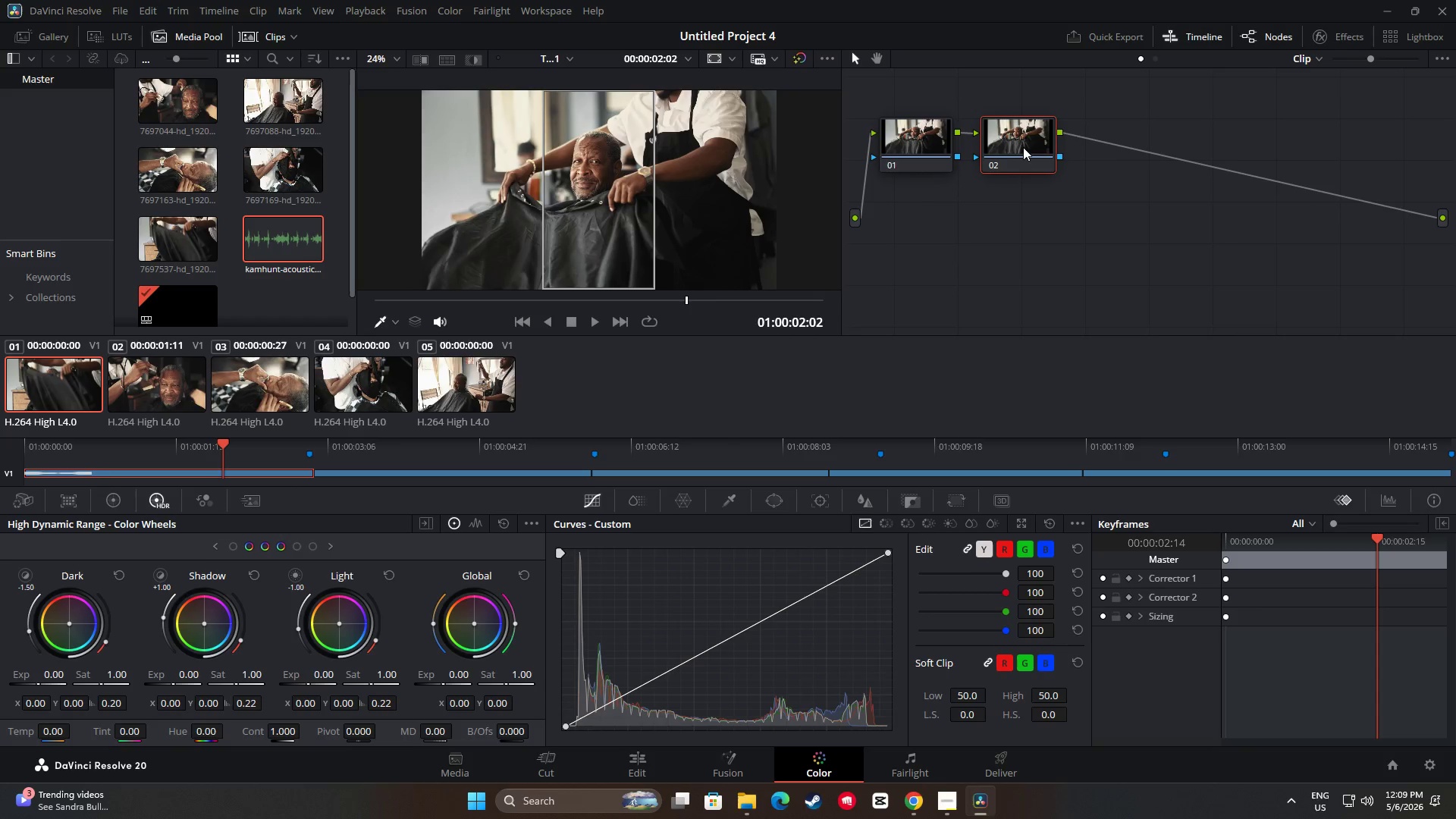 
left_click([1022, 144])
 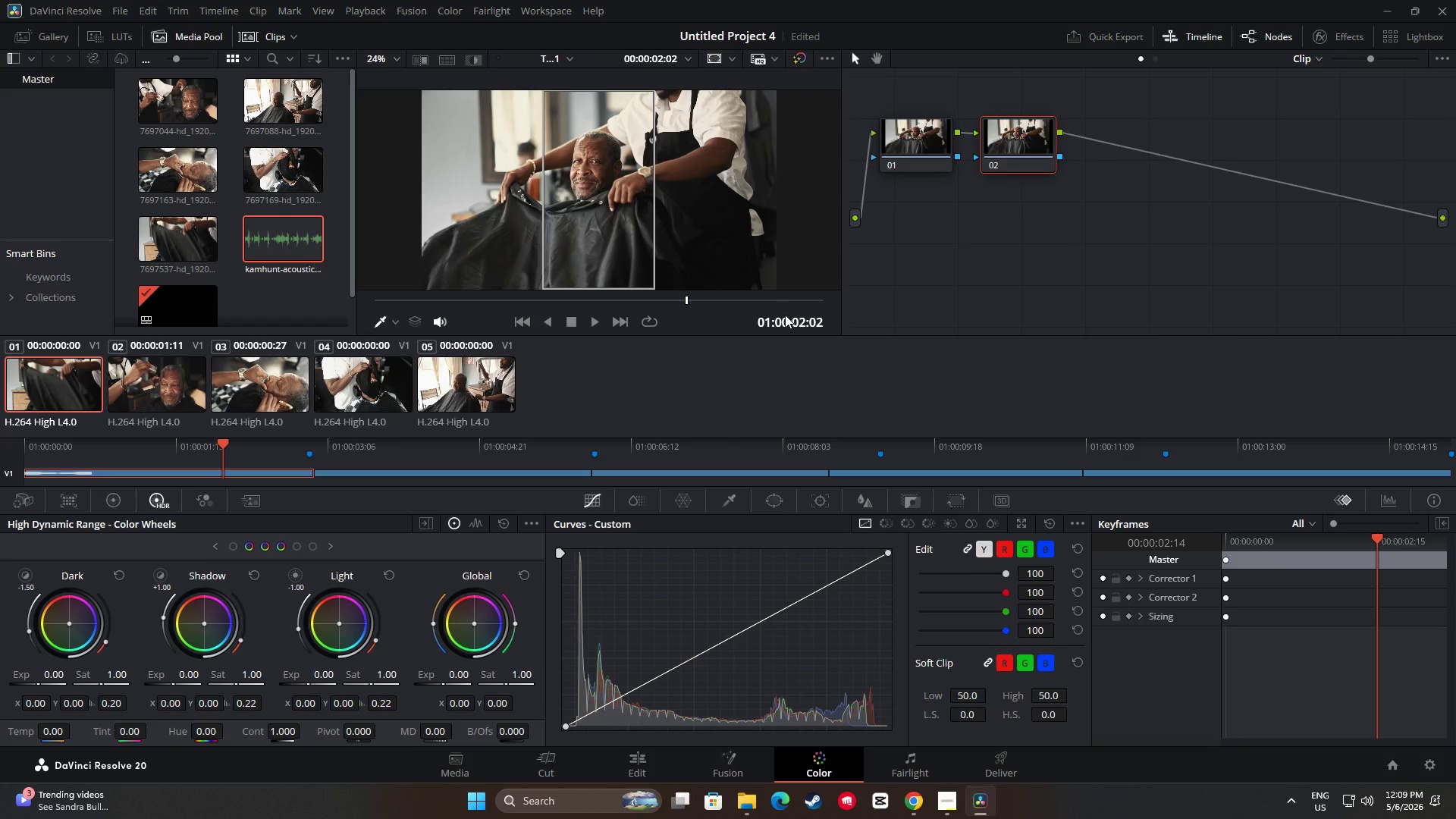 
wait(9.69)
 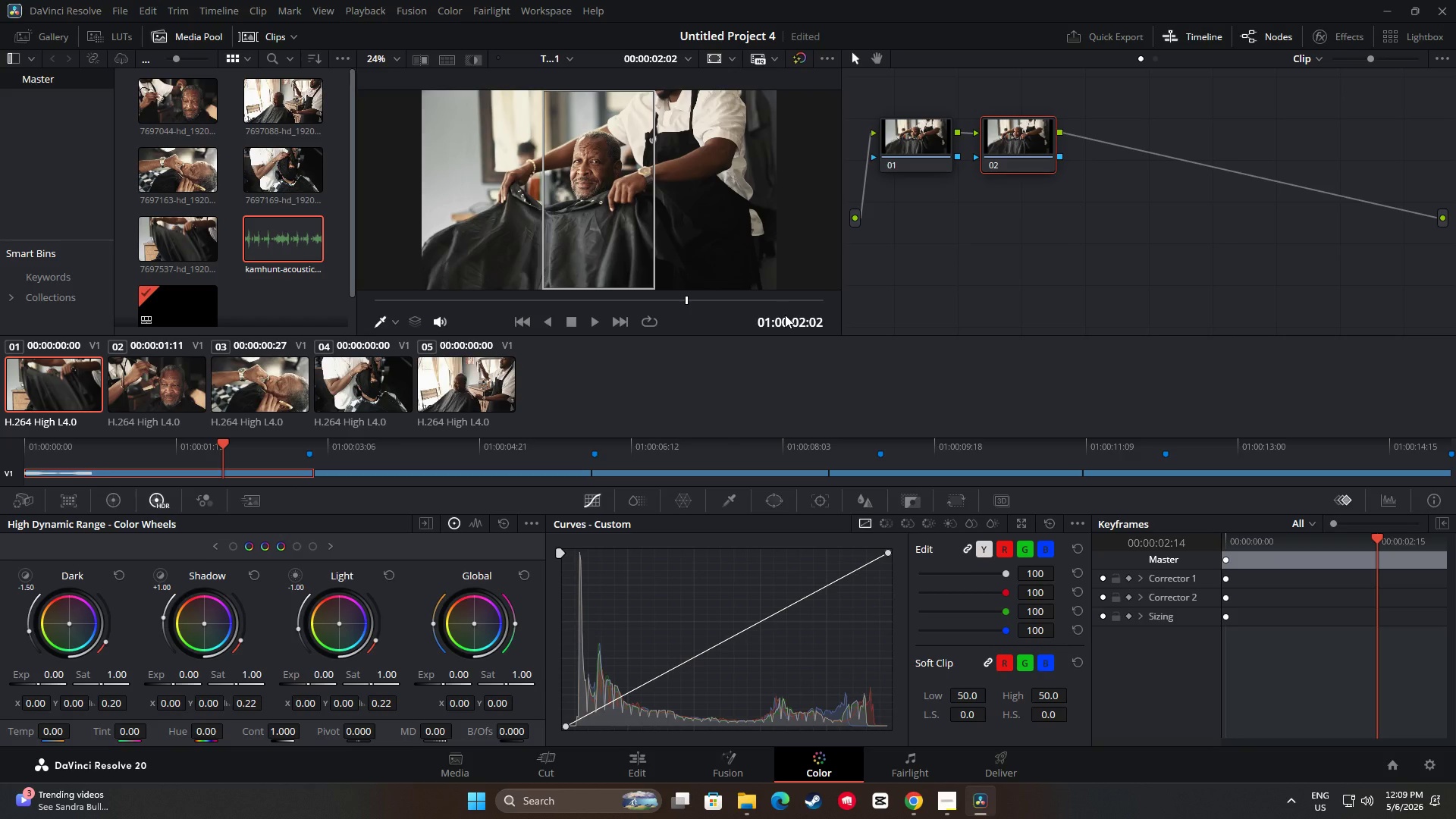 
left_click_drag(start_coordinate=[1071, 241], to_coordinate=[1071, 245])
 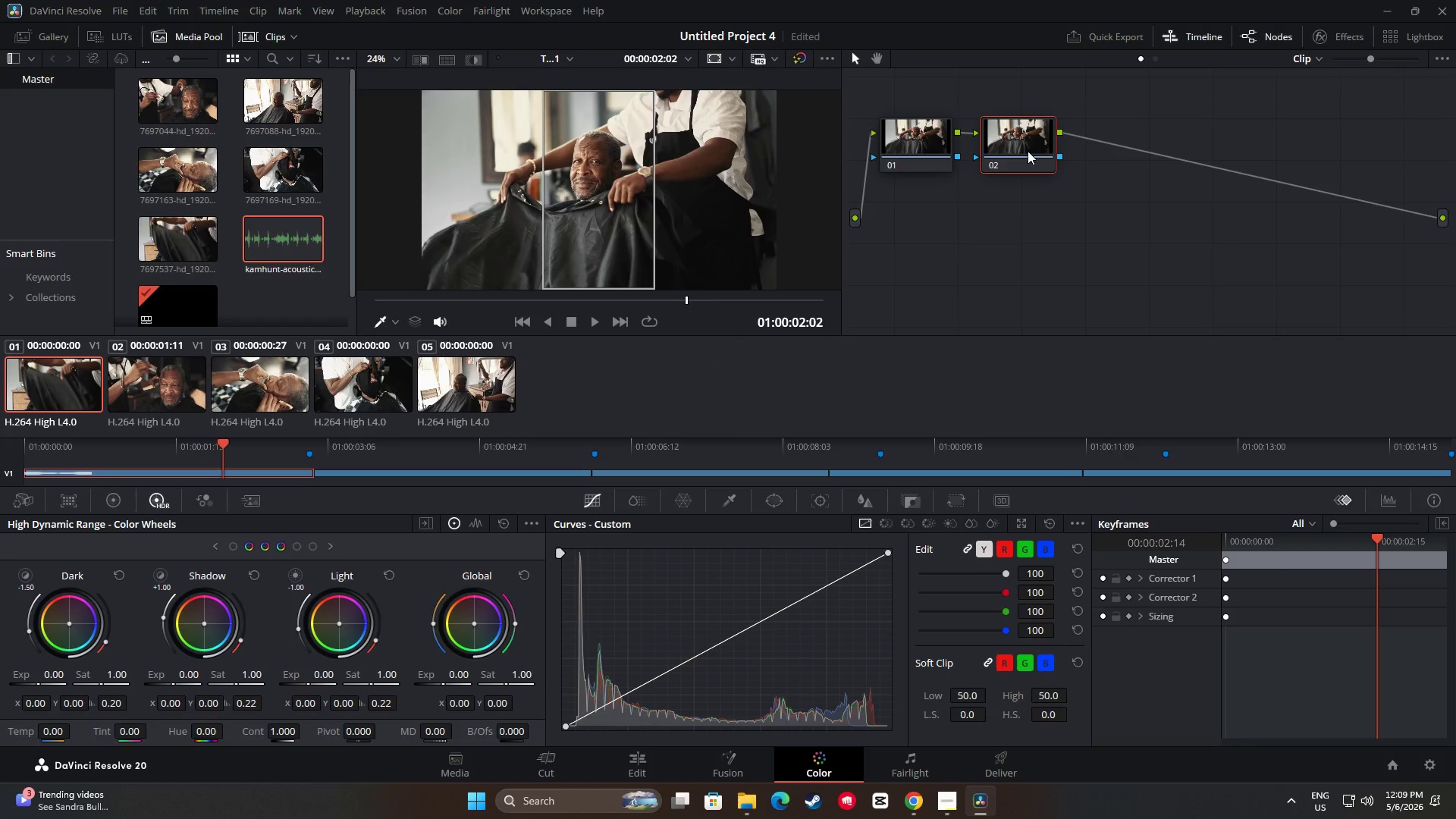 
double_click([1028, 151])
 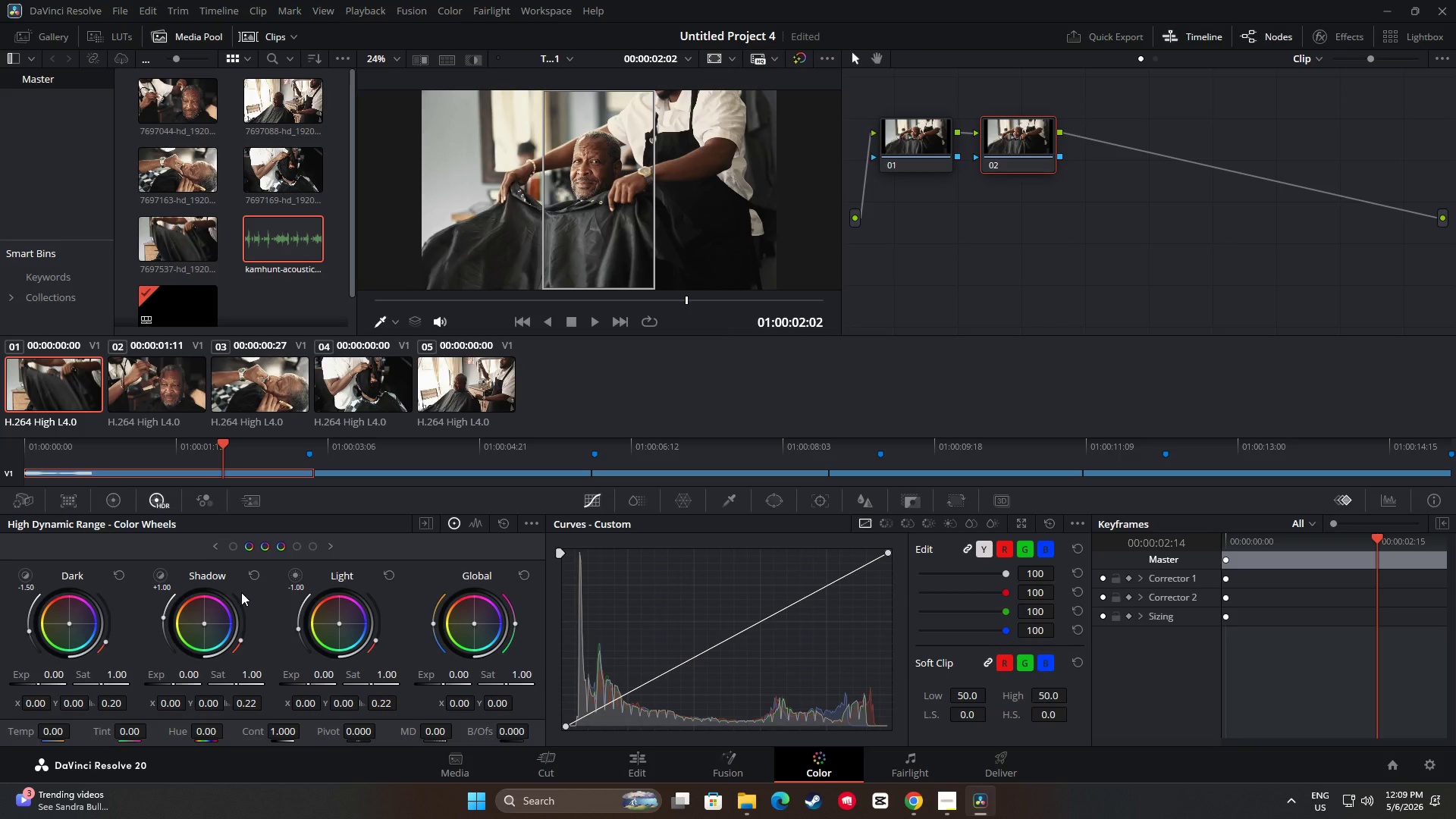 
wait(17.03)
 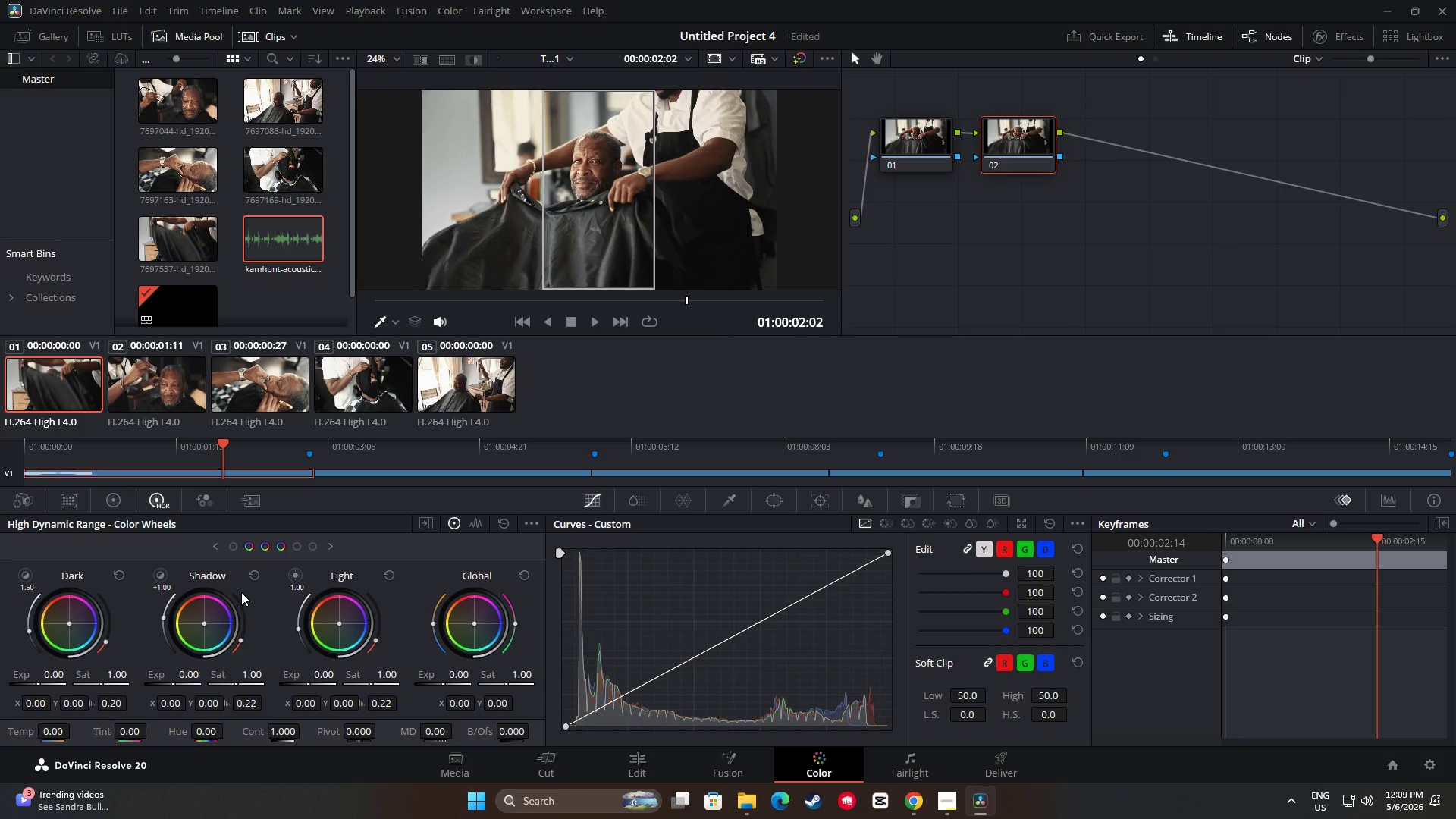 
left_click_drag(start_coordinate=[288, 732], to_coordinate=[307, 730])
 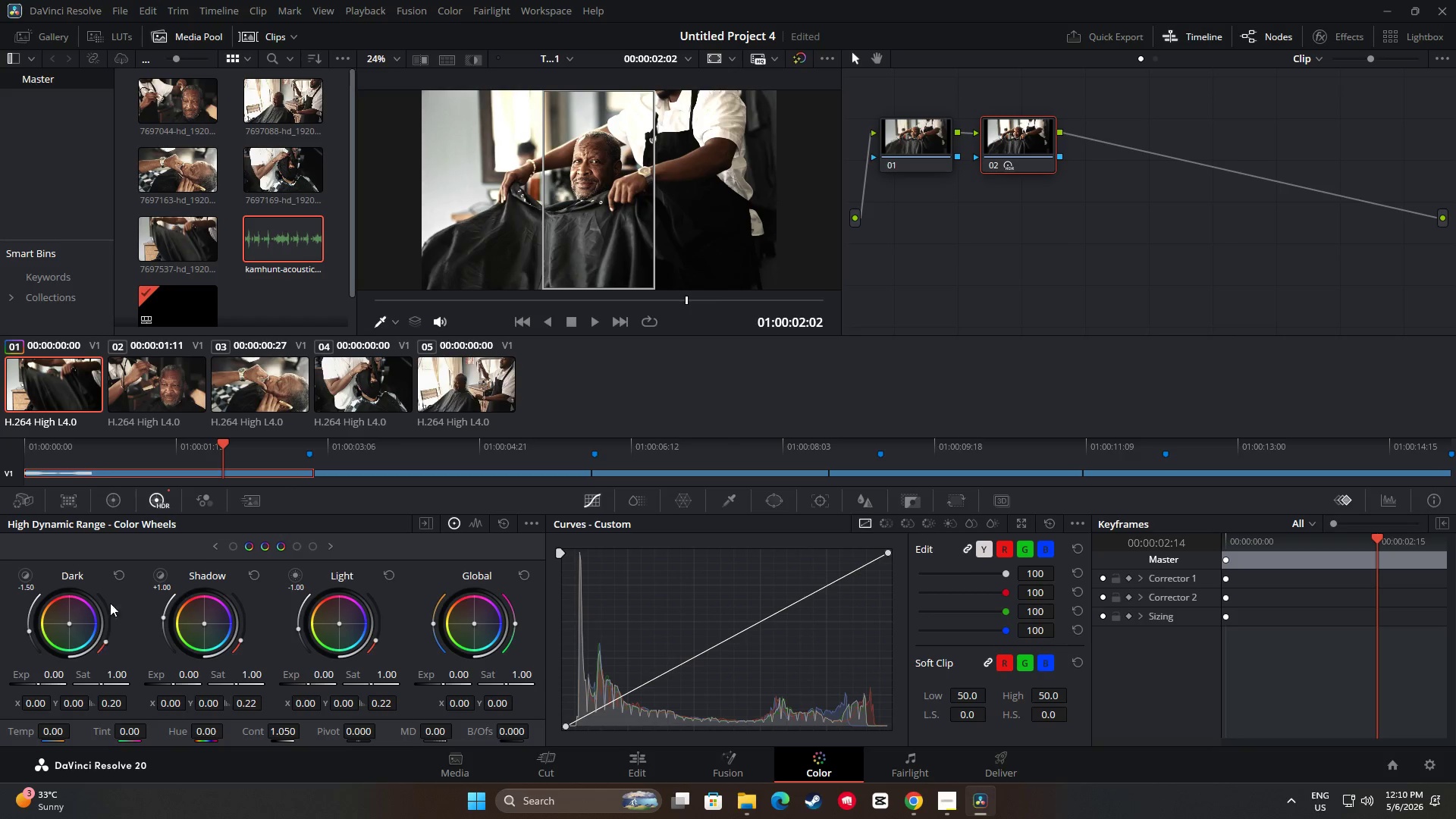 
left_click([115, 505])
 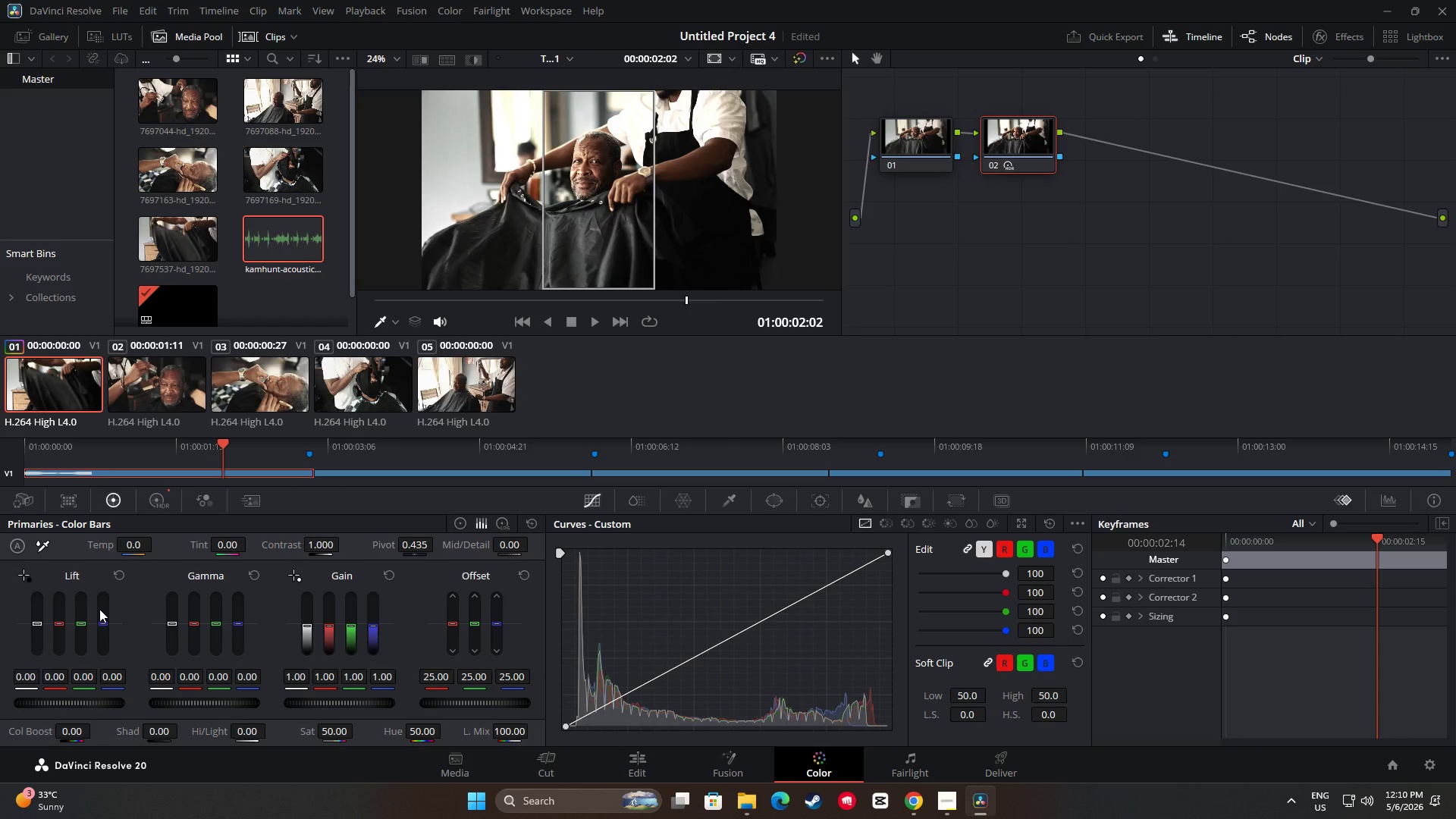 
left_click([155, 494])
 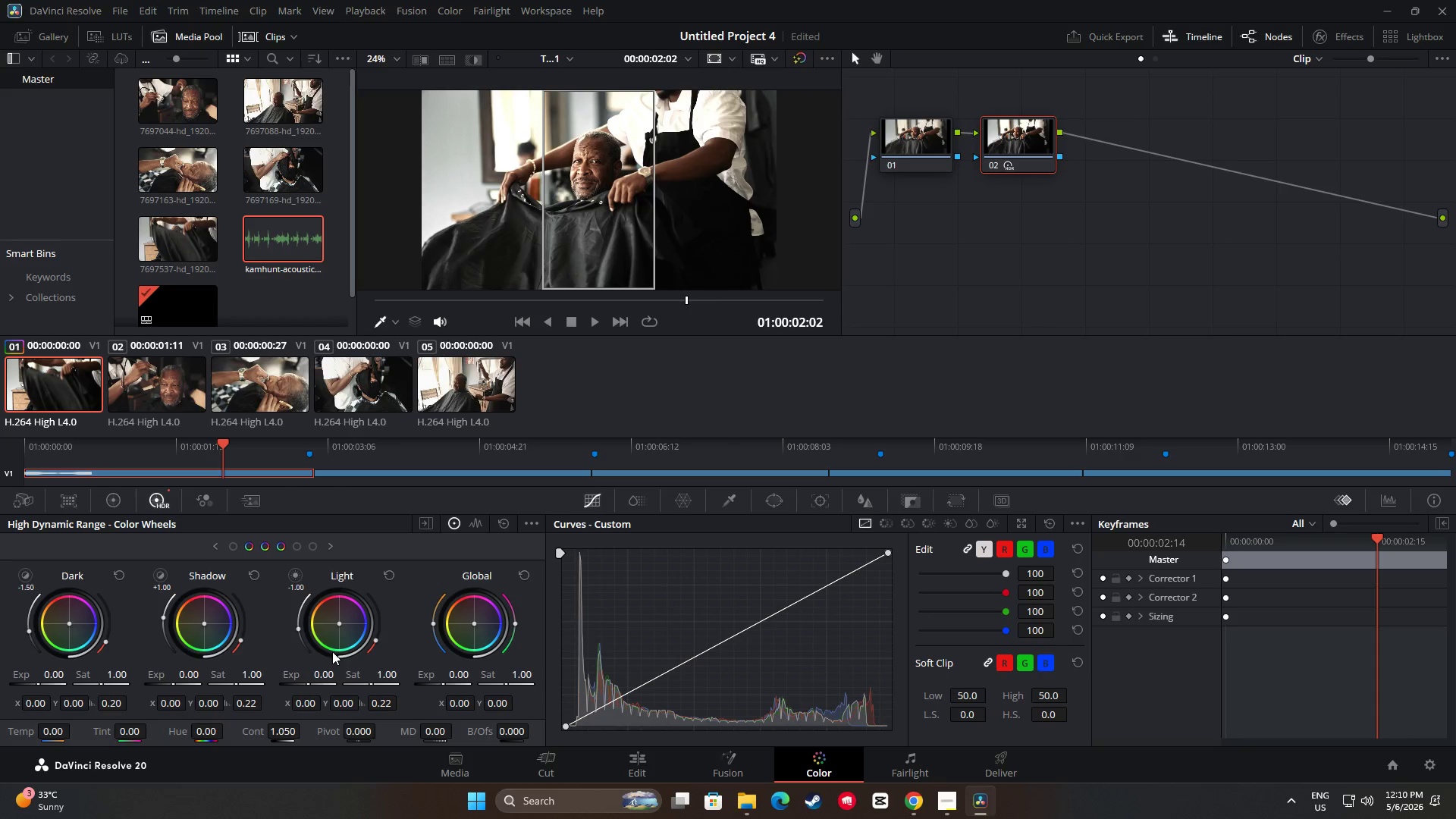 
left_click([121, 502])
 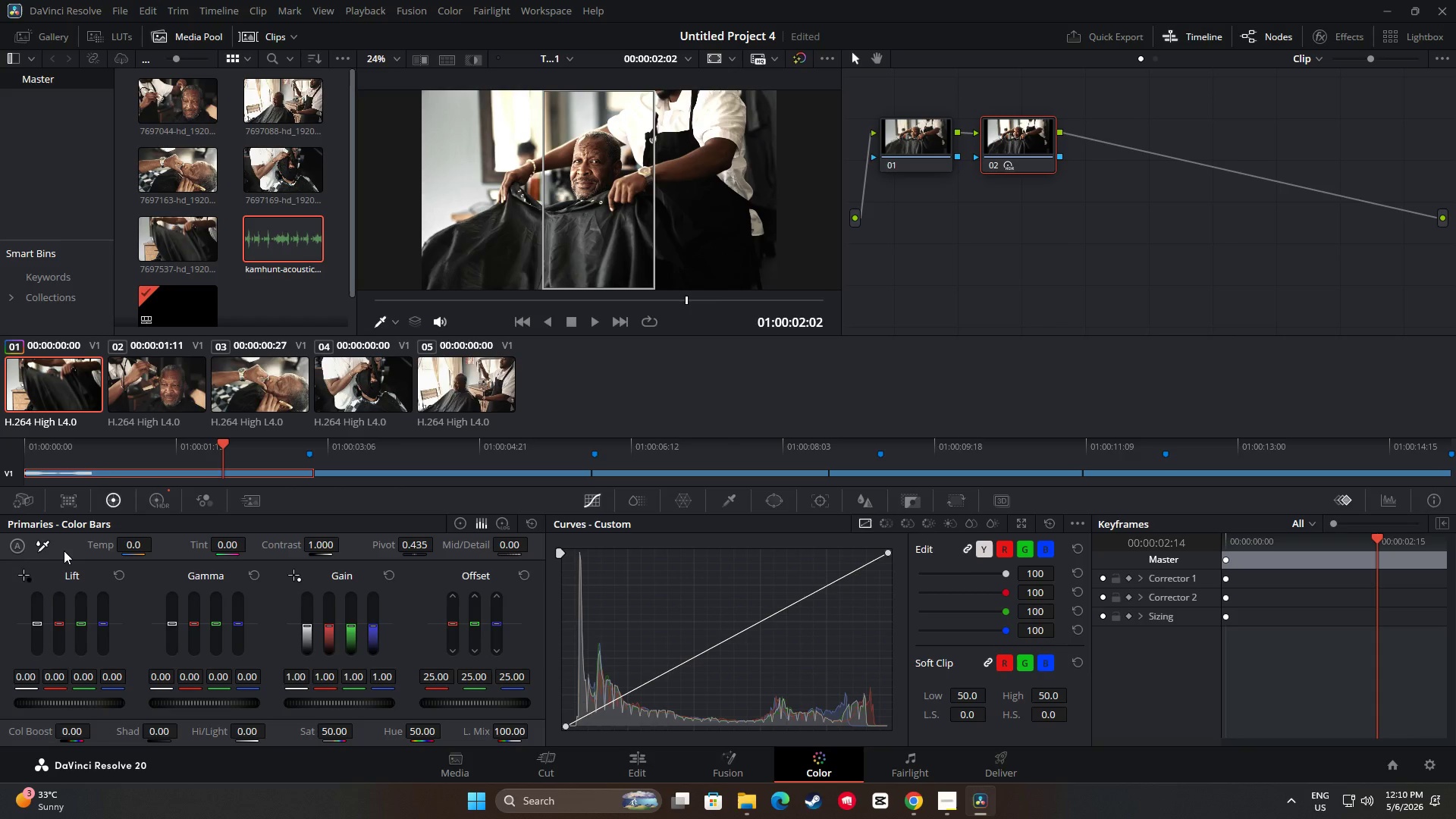 
left_click([17, 548])
 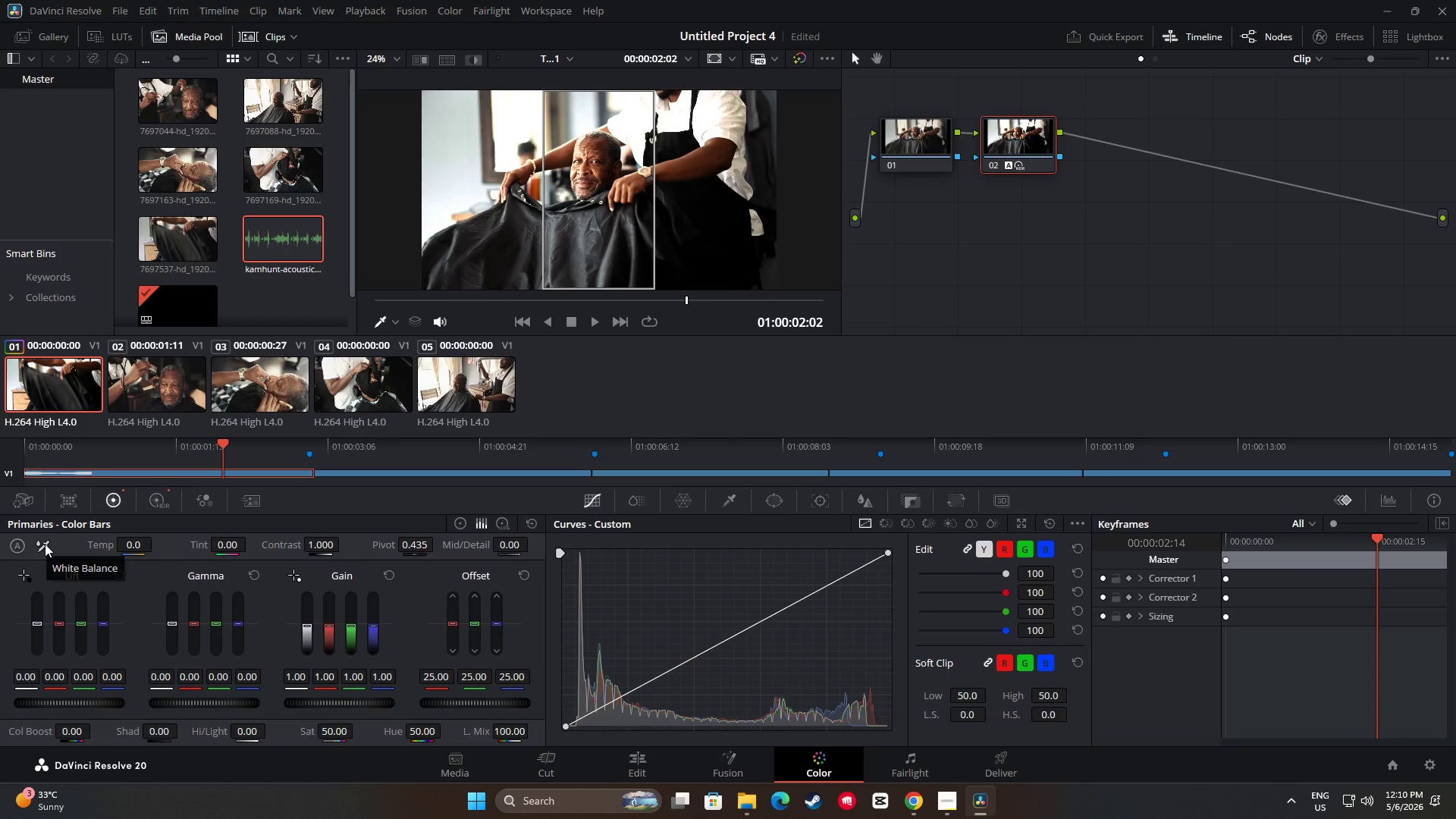 
wait(6.38)
 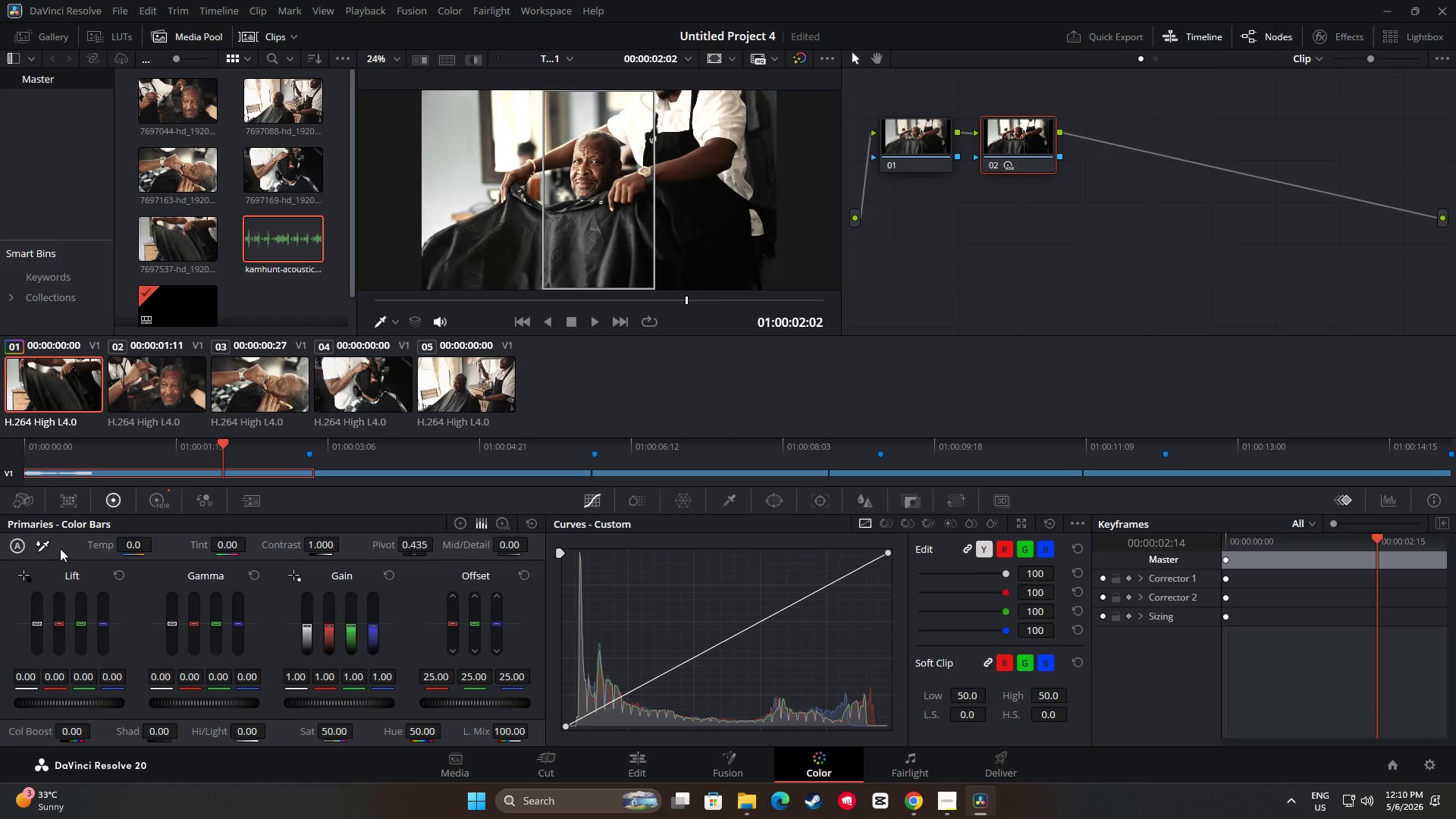 
mouse_move([103, 567])
 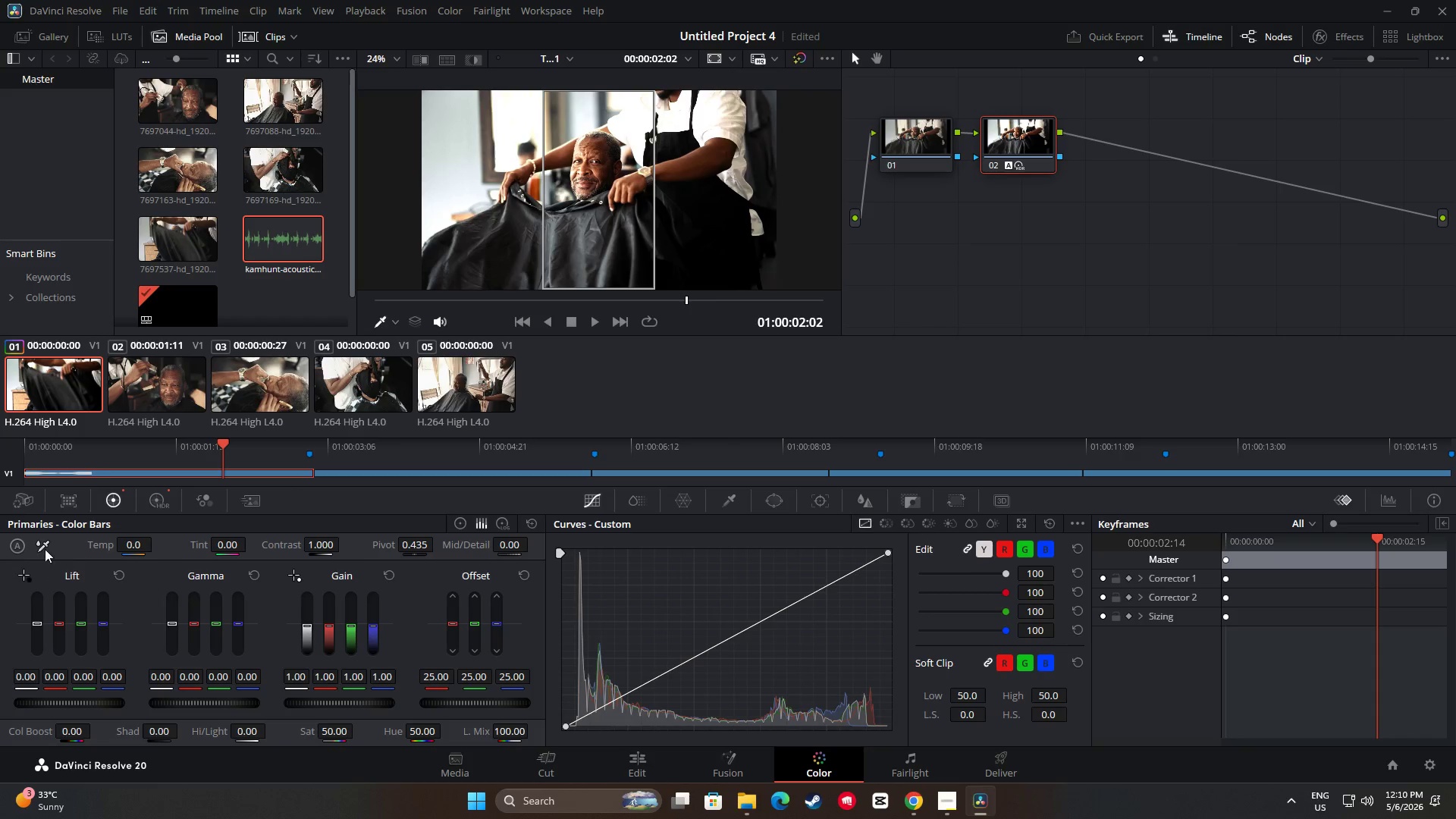 
left_click([44, 548])
 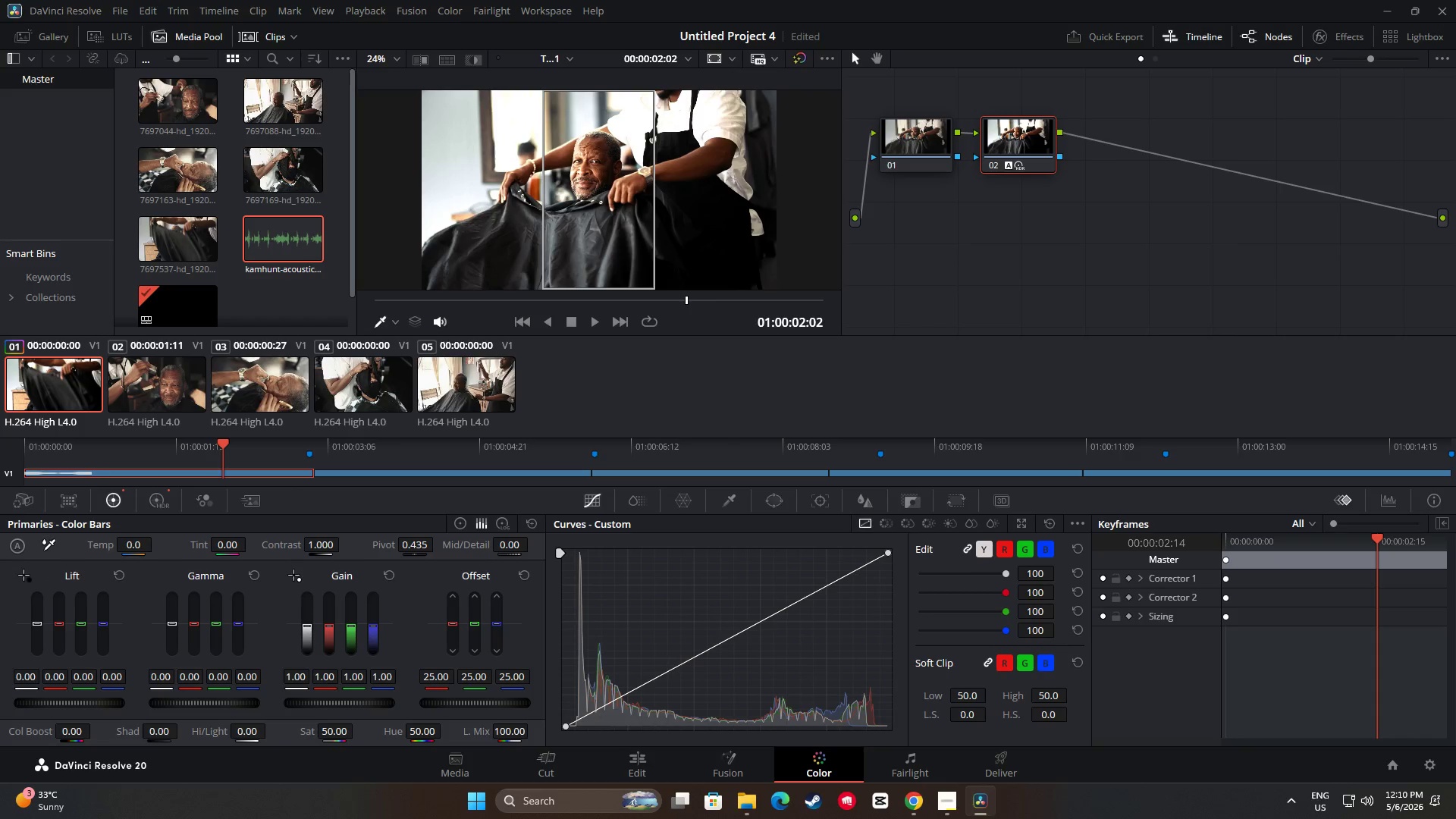 
left_click([35, 556])
 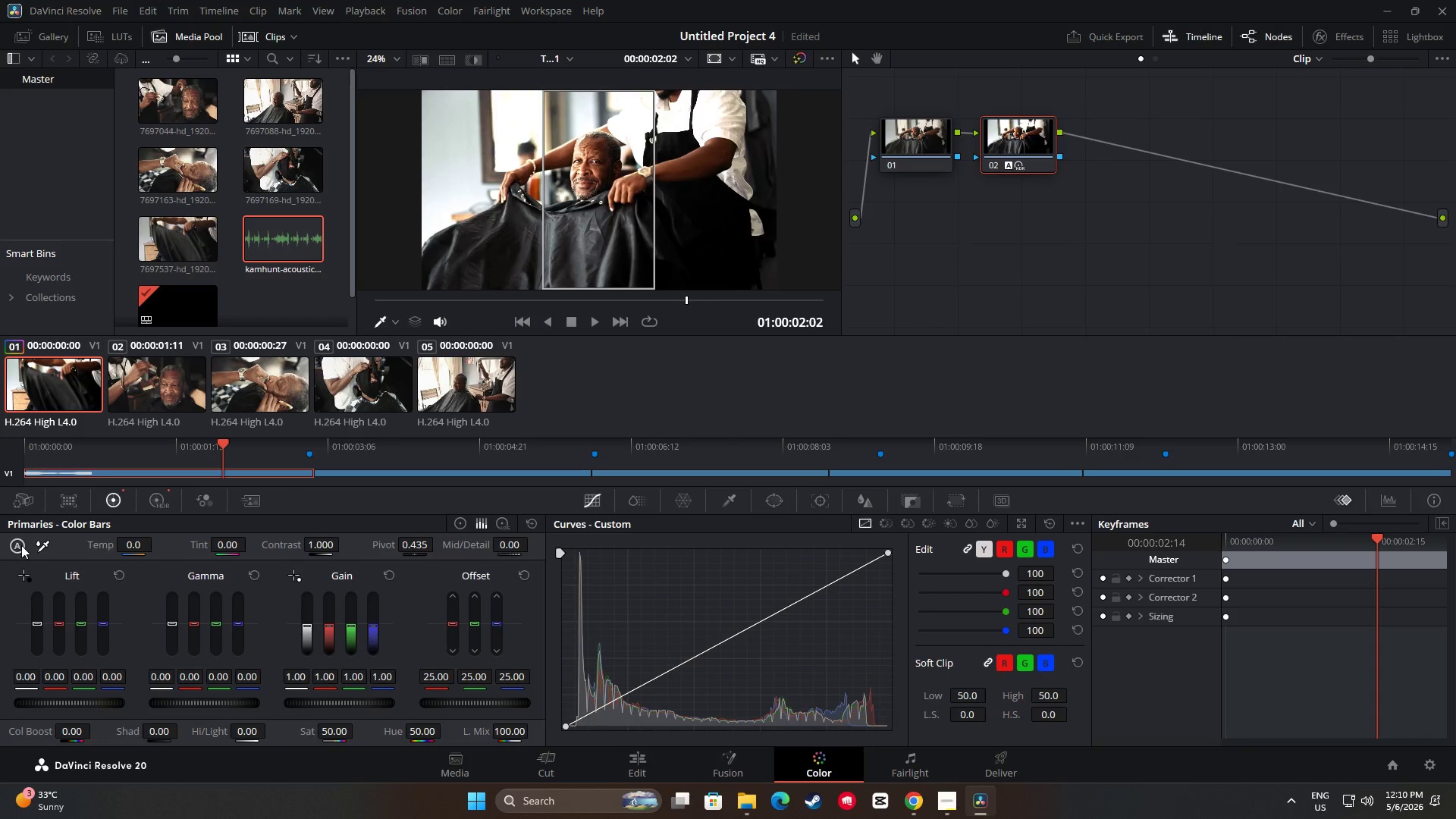 
mouse_move([118, 595])
 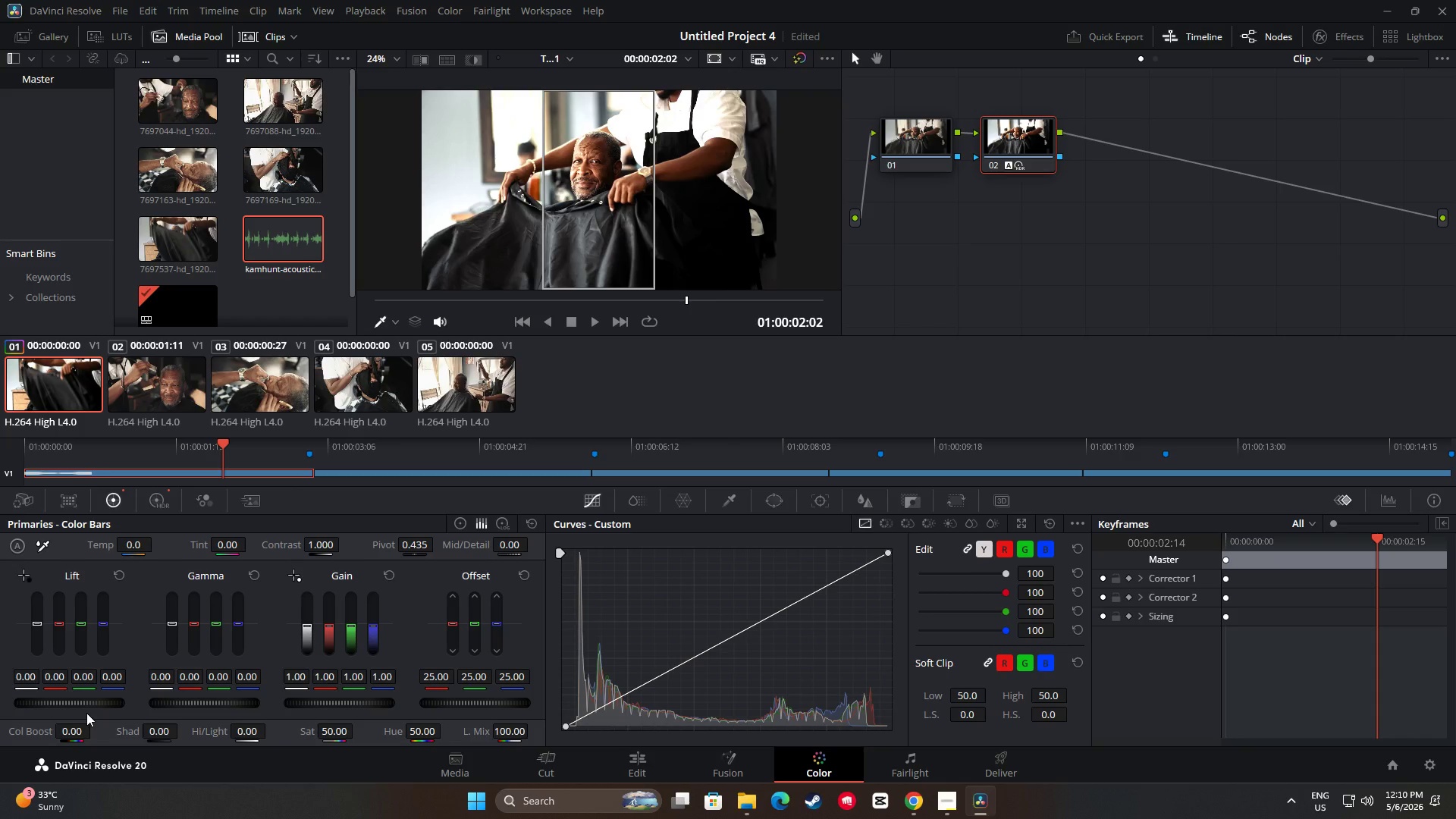 
wait(5.7)
 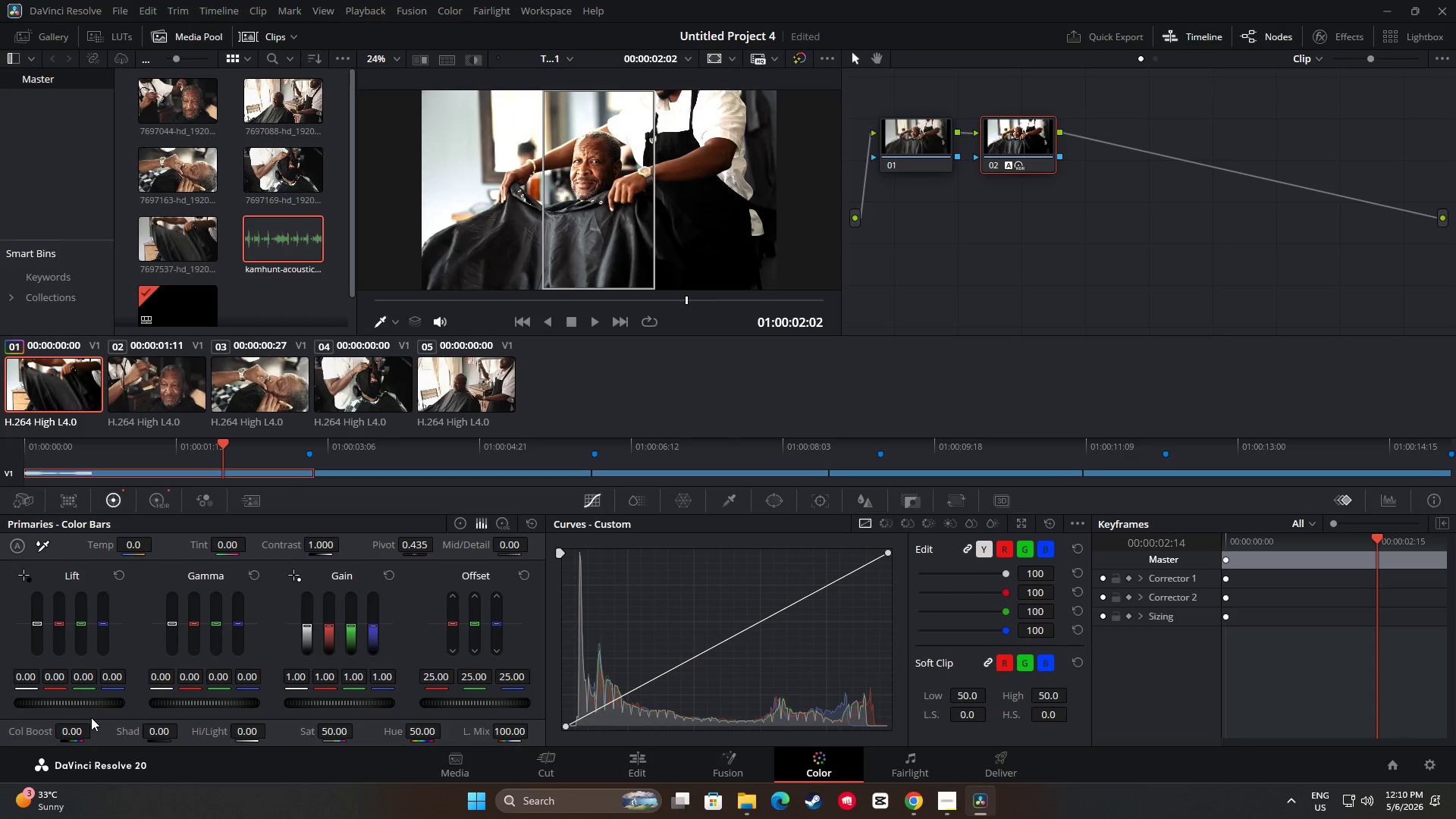 
left_click([636, 500])
 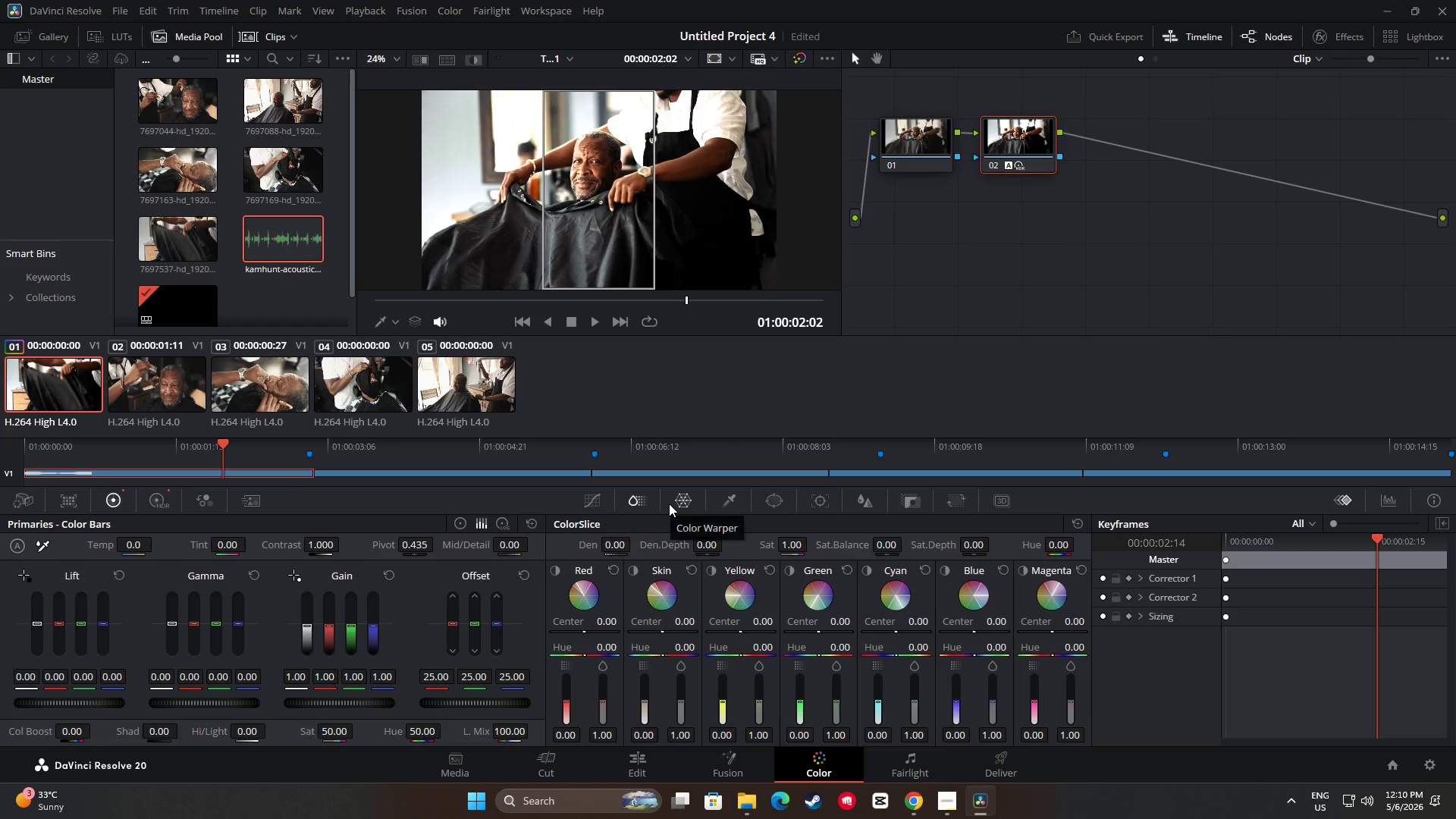 
double_click([637, 503])
 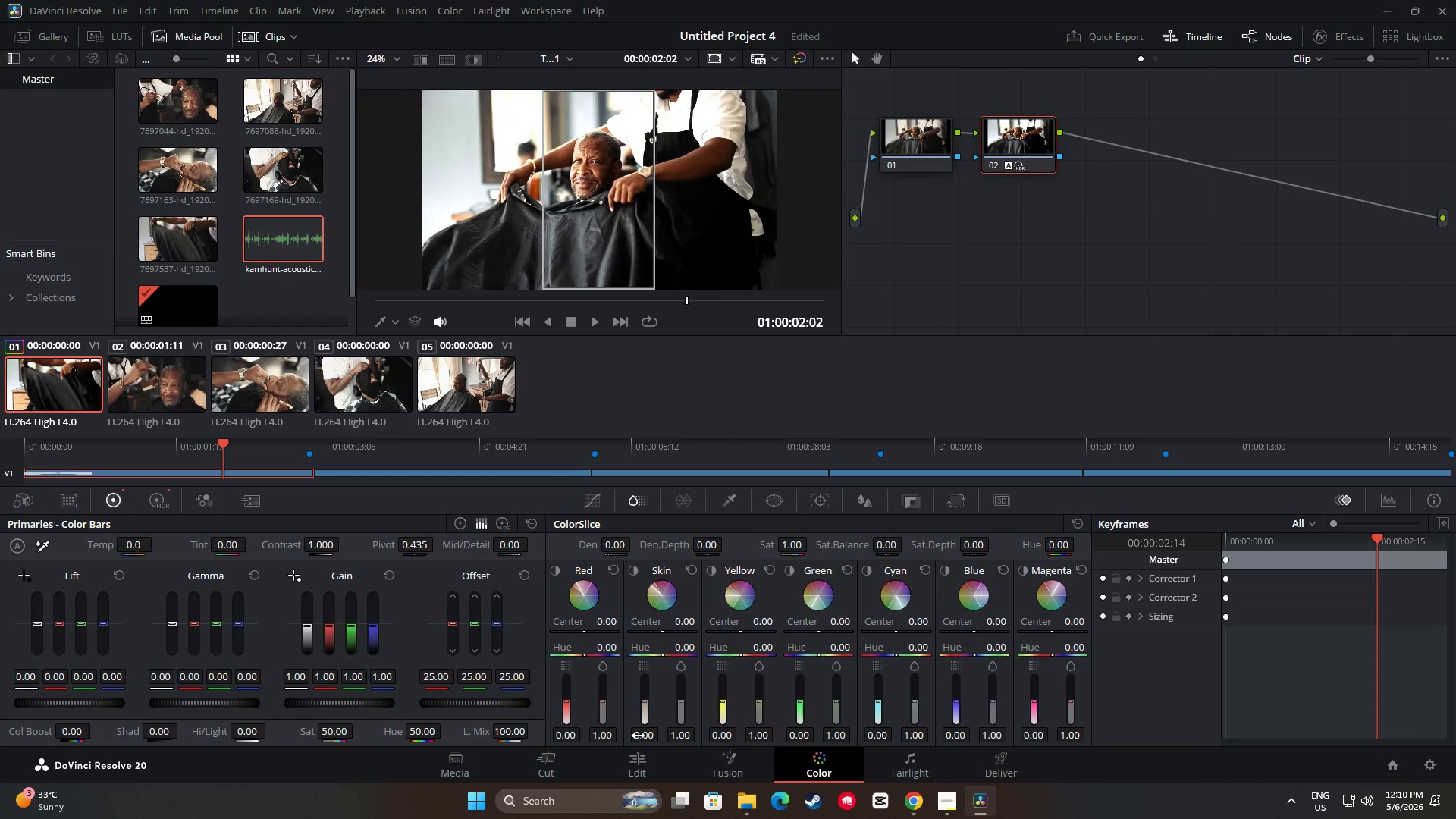 
mouse_move([155, 499])
 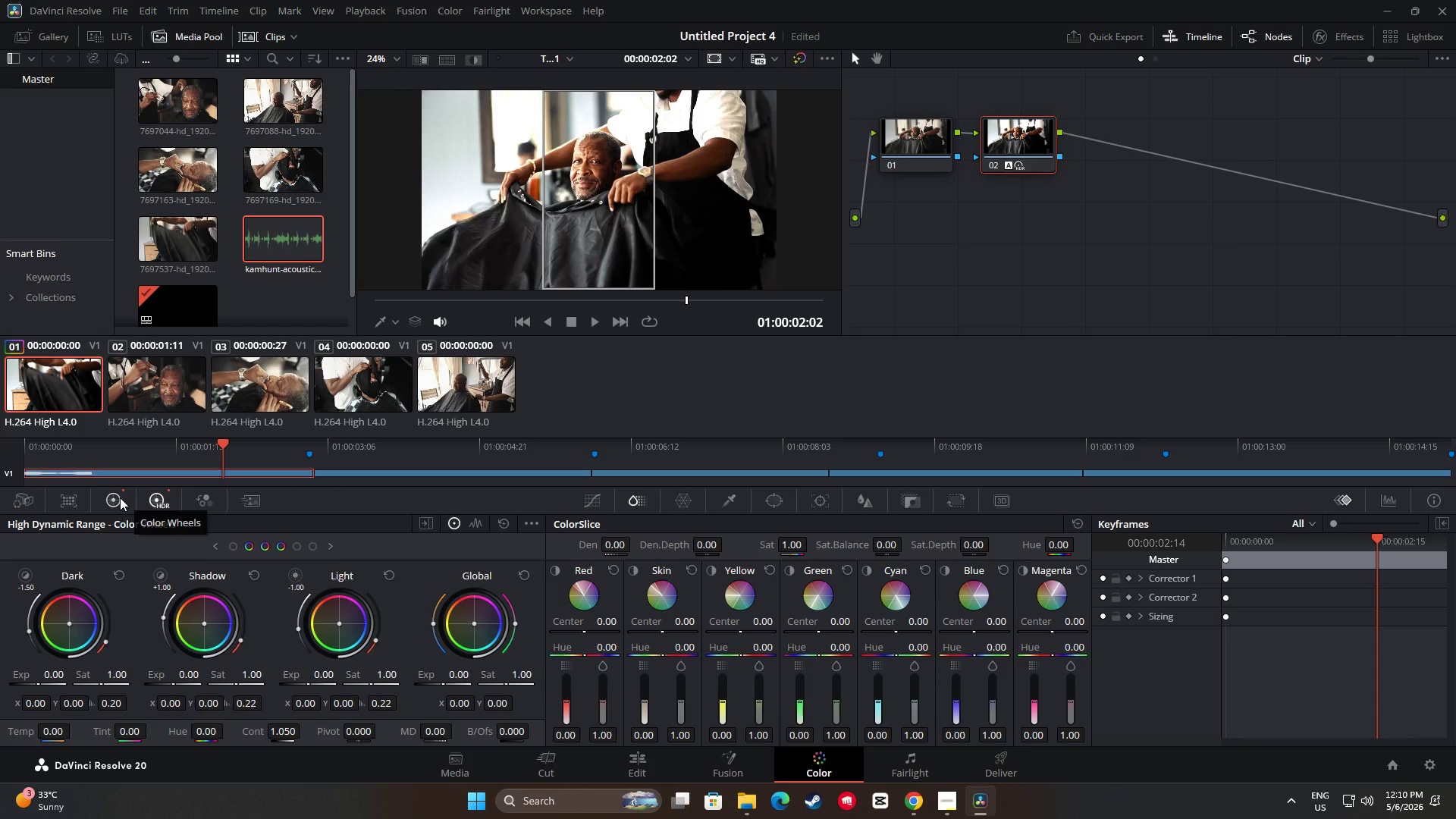 
left_click([119, 497])
 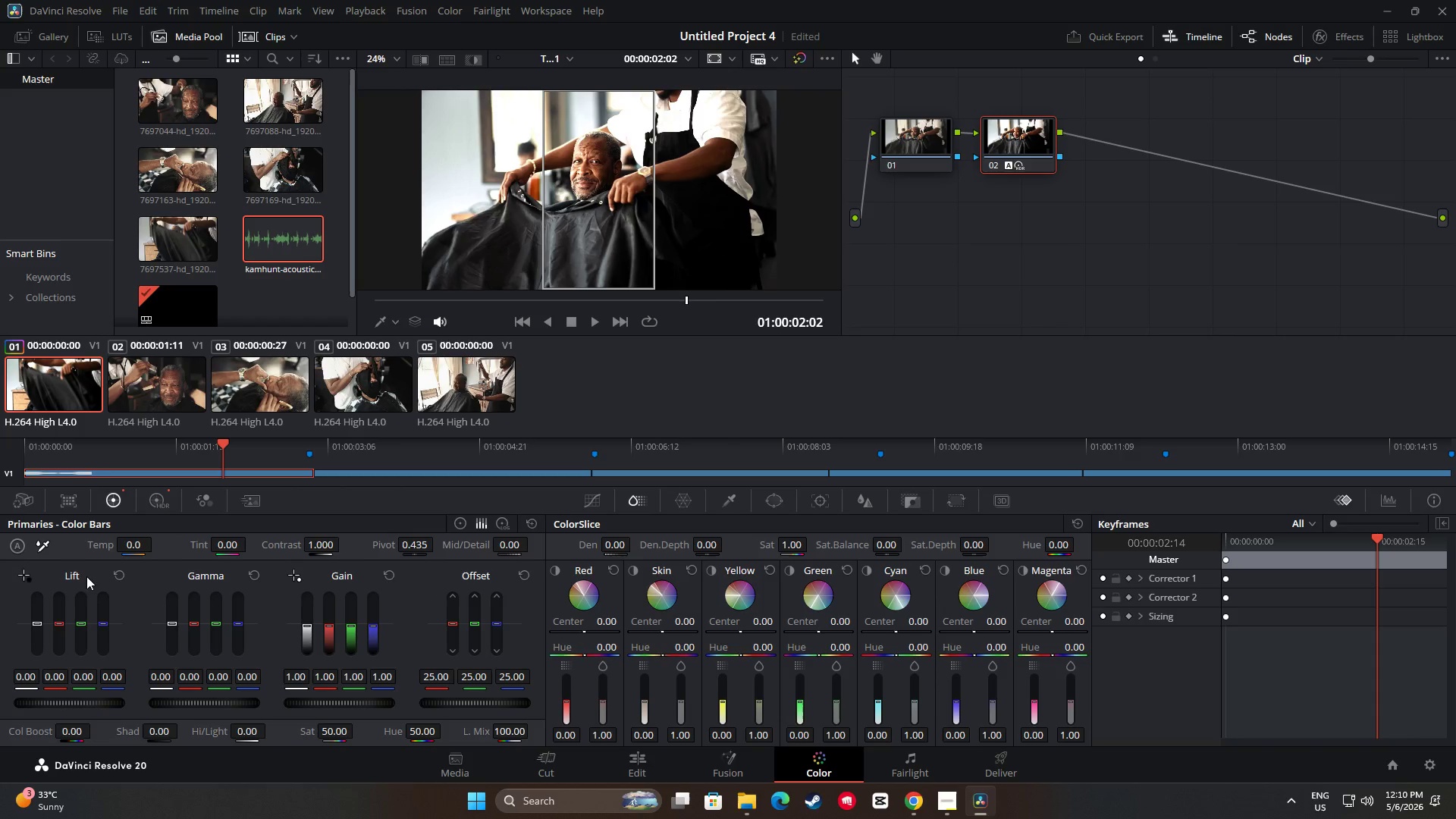 
left_click([114, 578])
 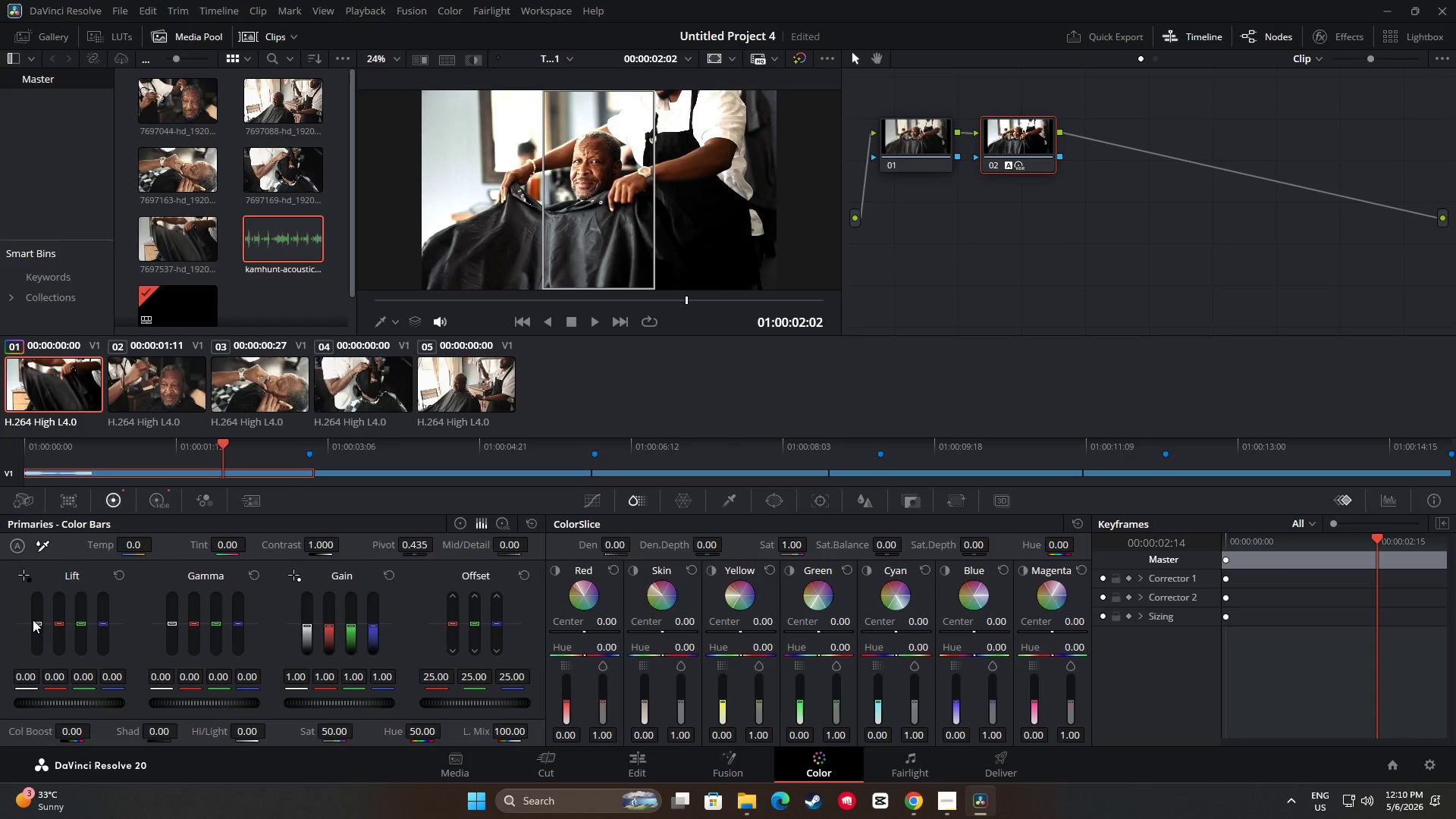 
wait(7.08)
 